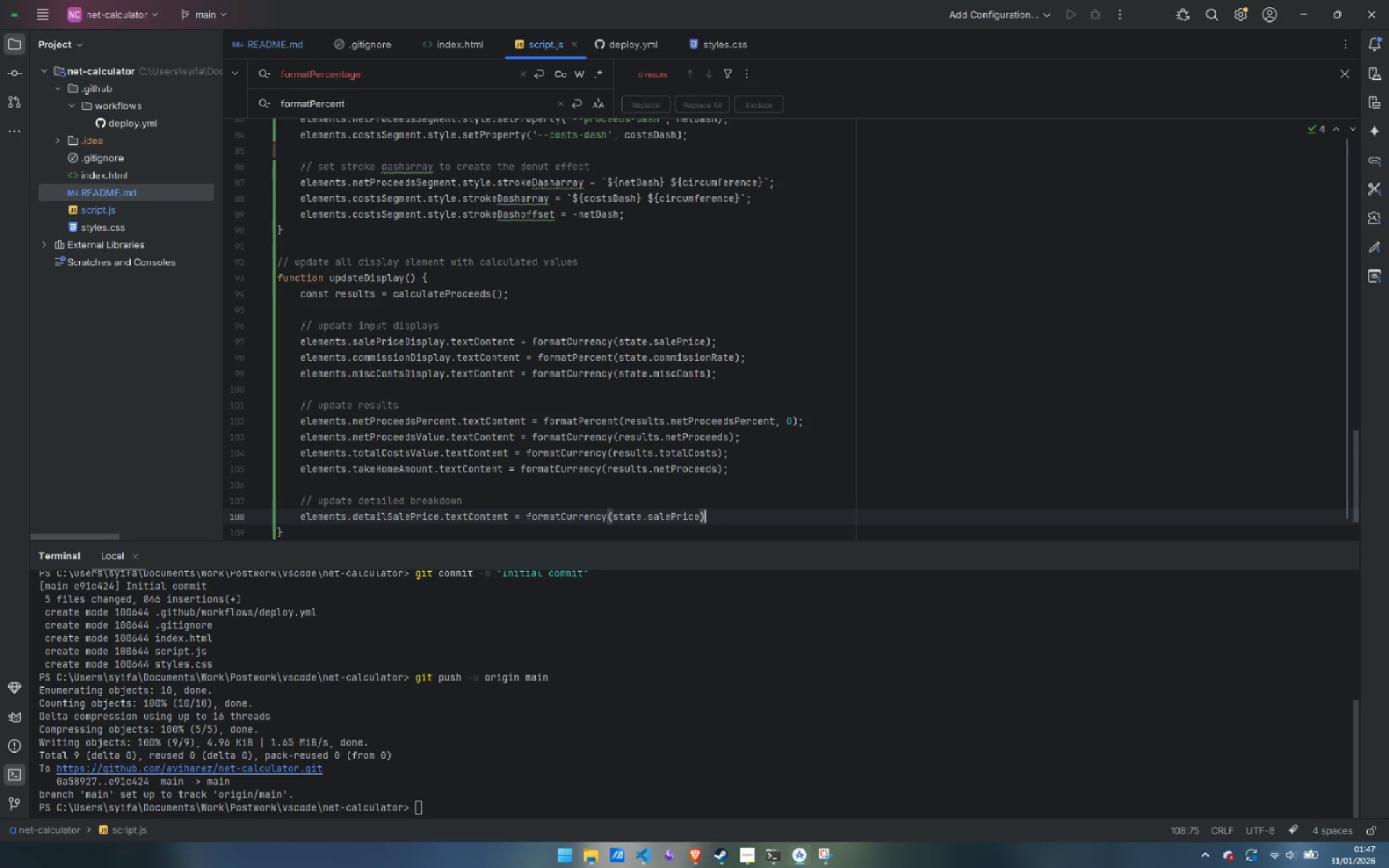 
key(Semicolon)
 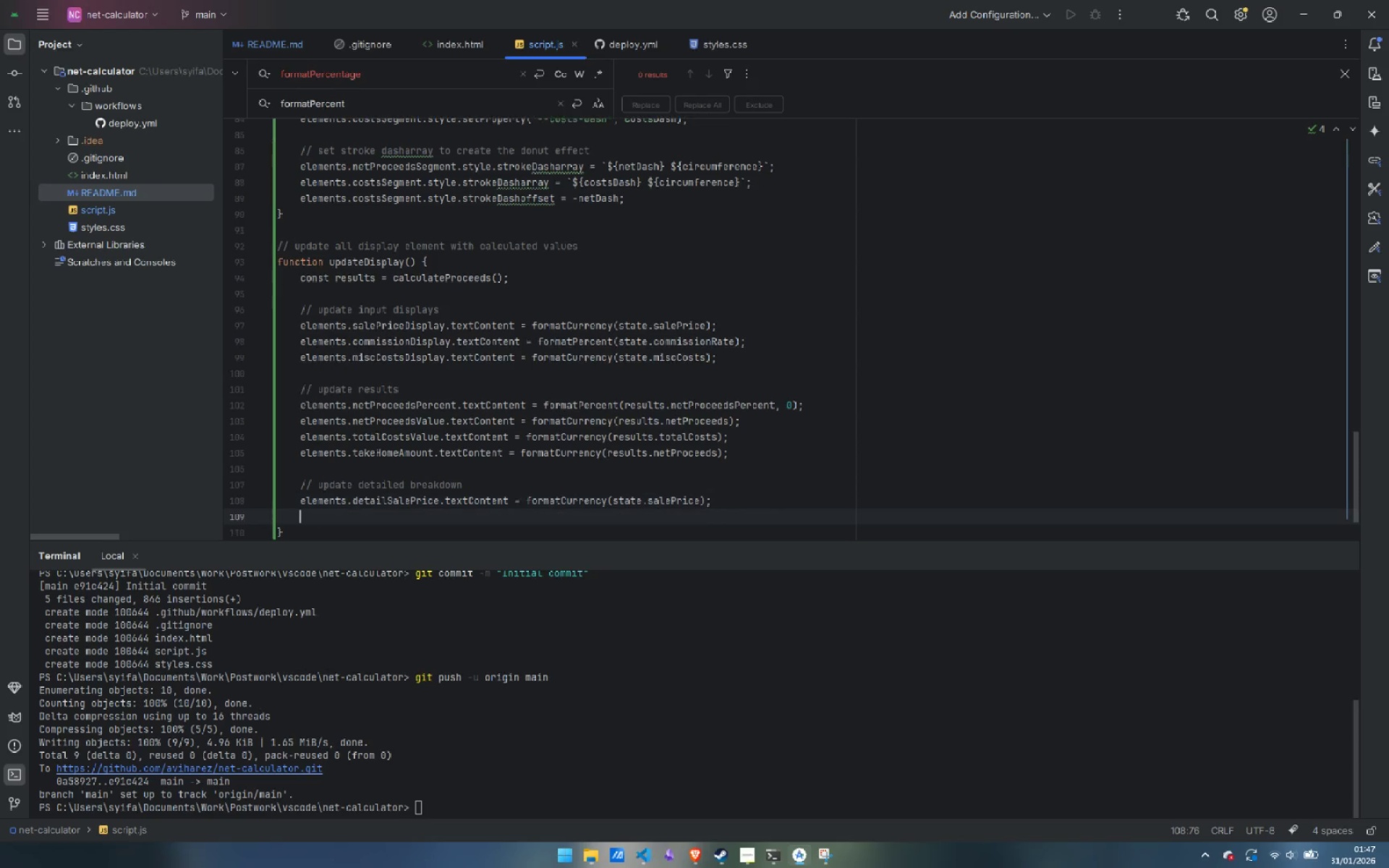 
key(Enter)
 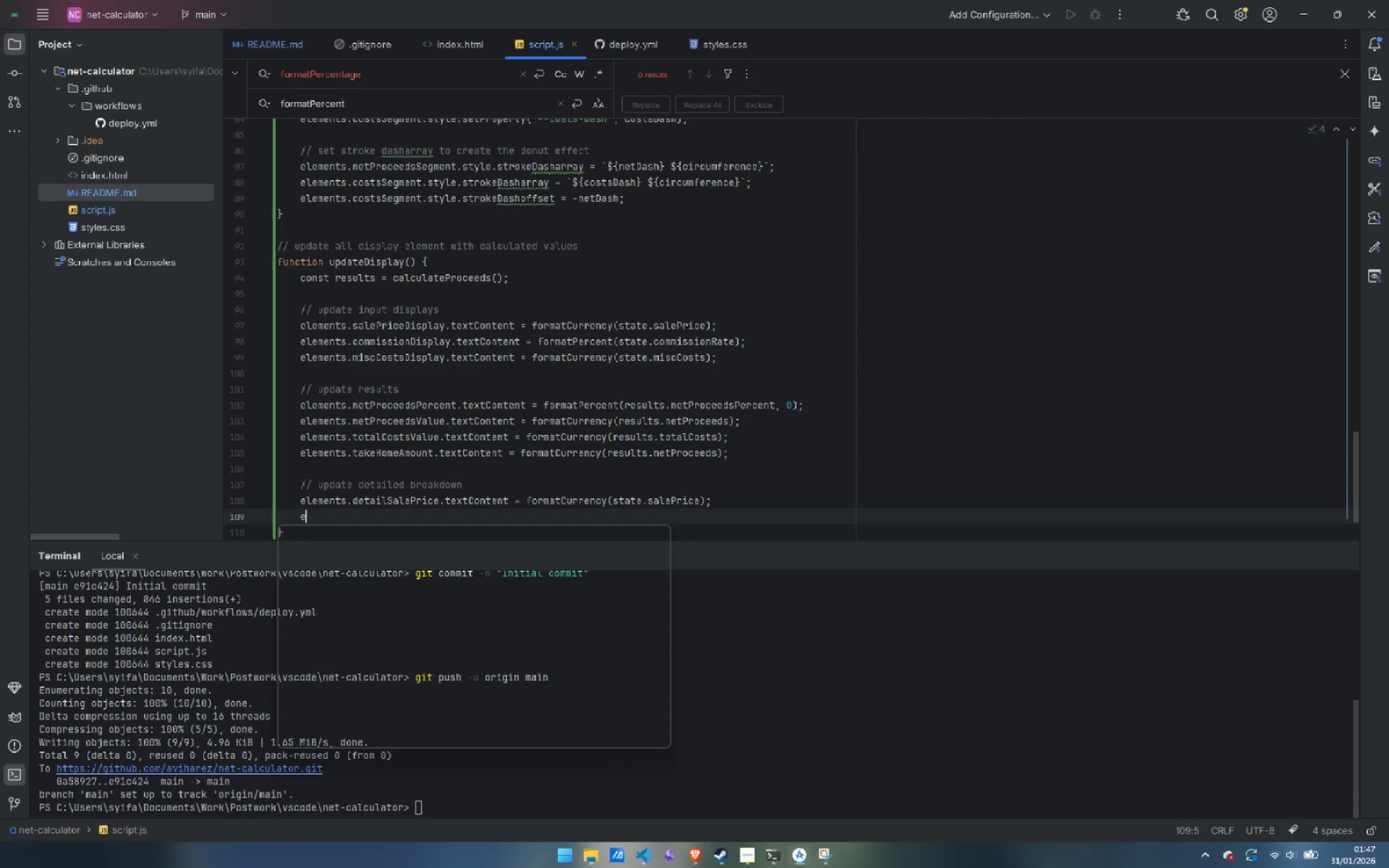 
type(elemen)
 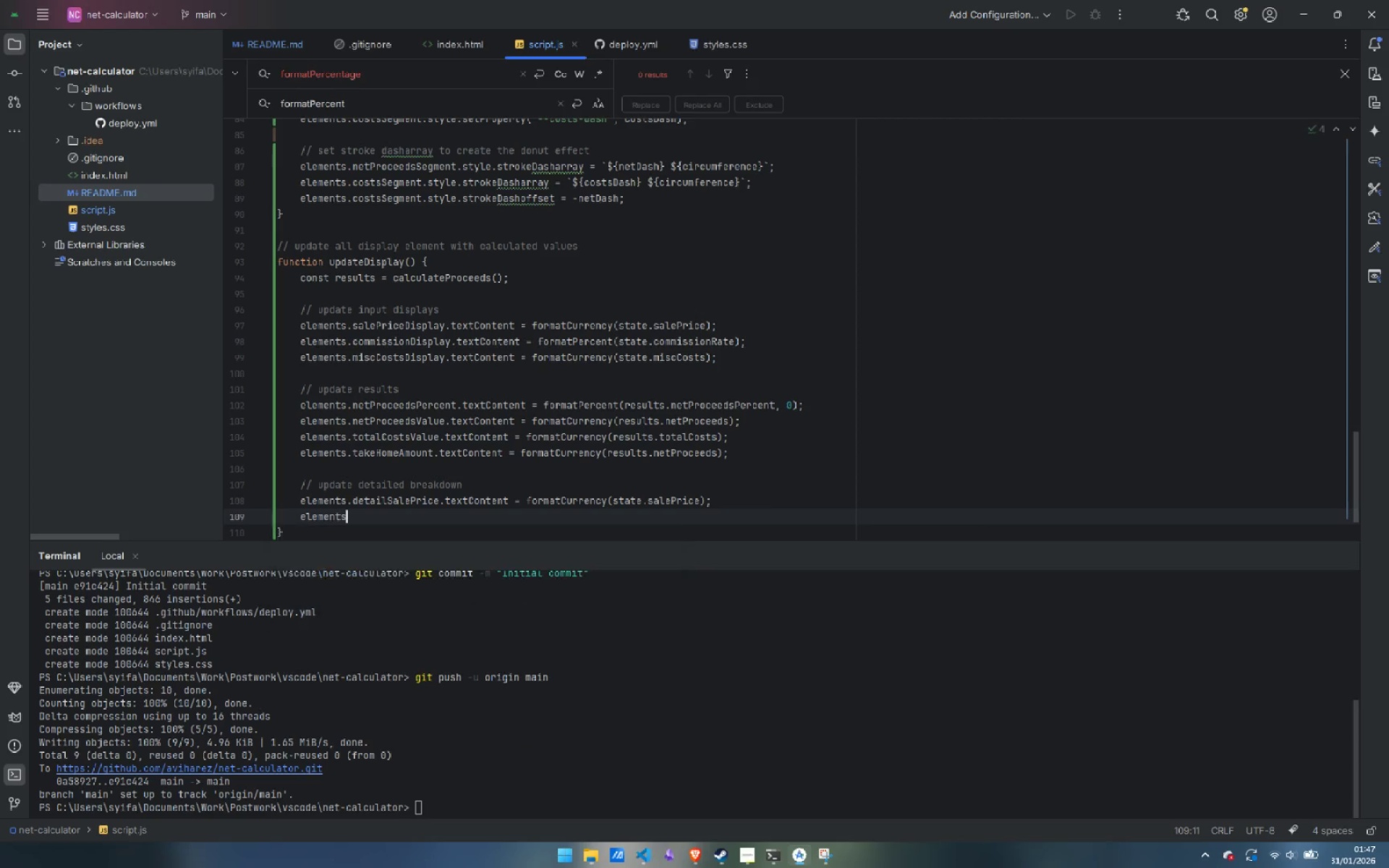 
key(Enter)
 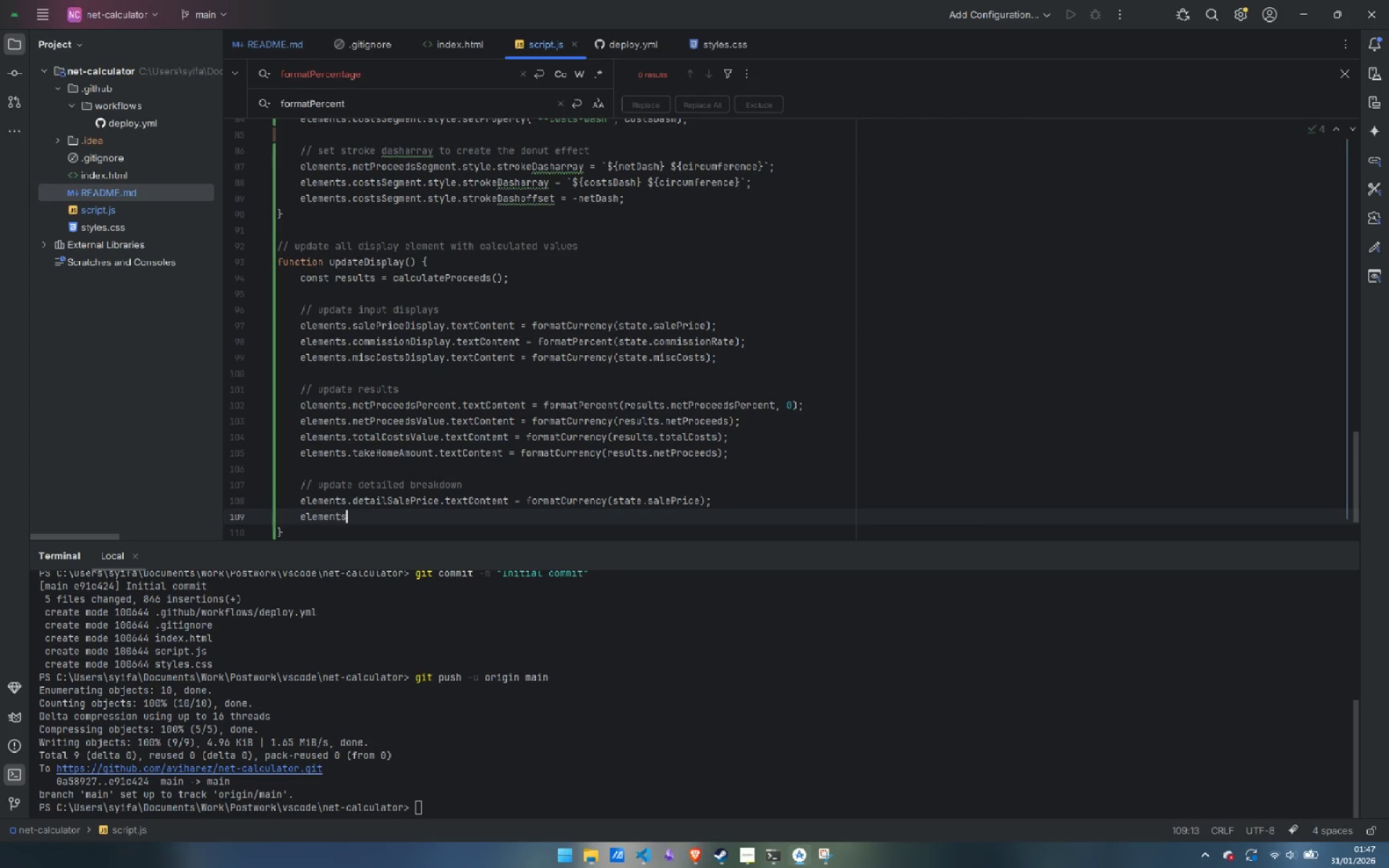 
type(.detailCommisss)
key(Backspace)
type(ionRa)
 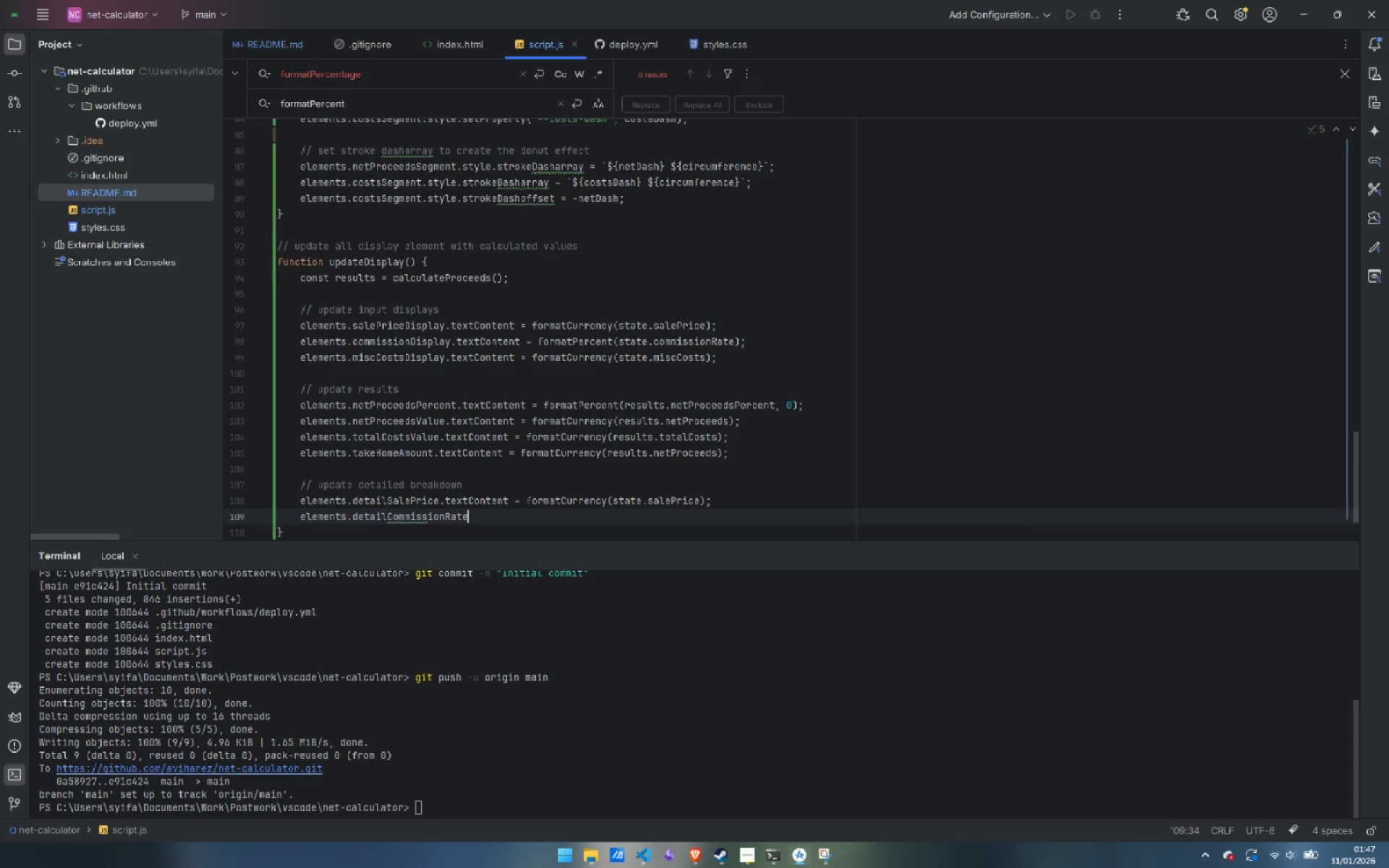 
 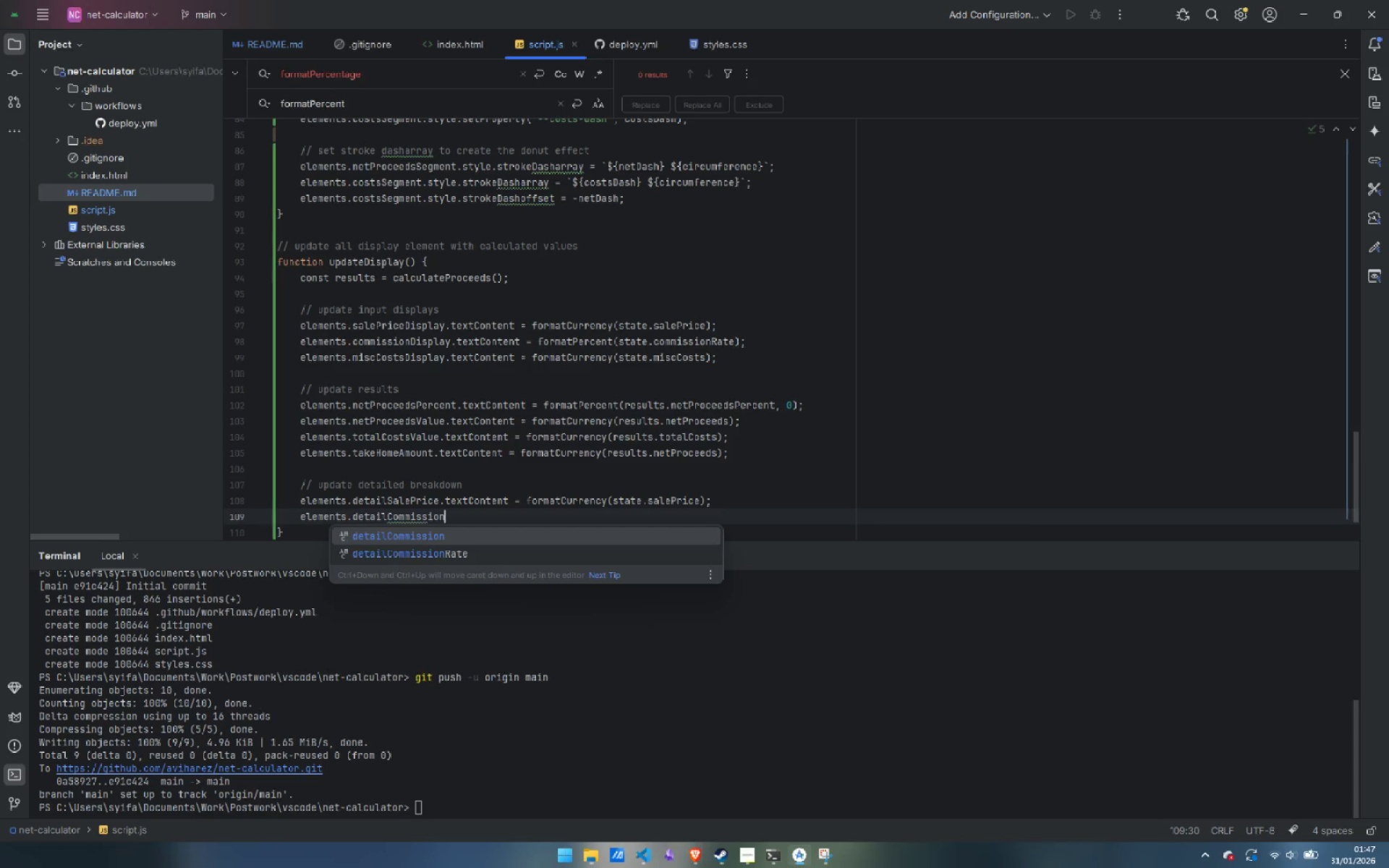 
key(Enter)
 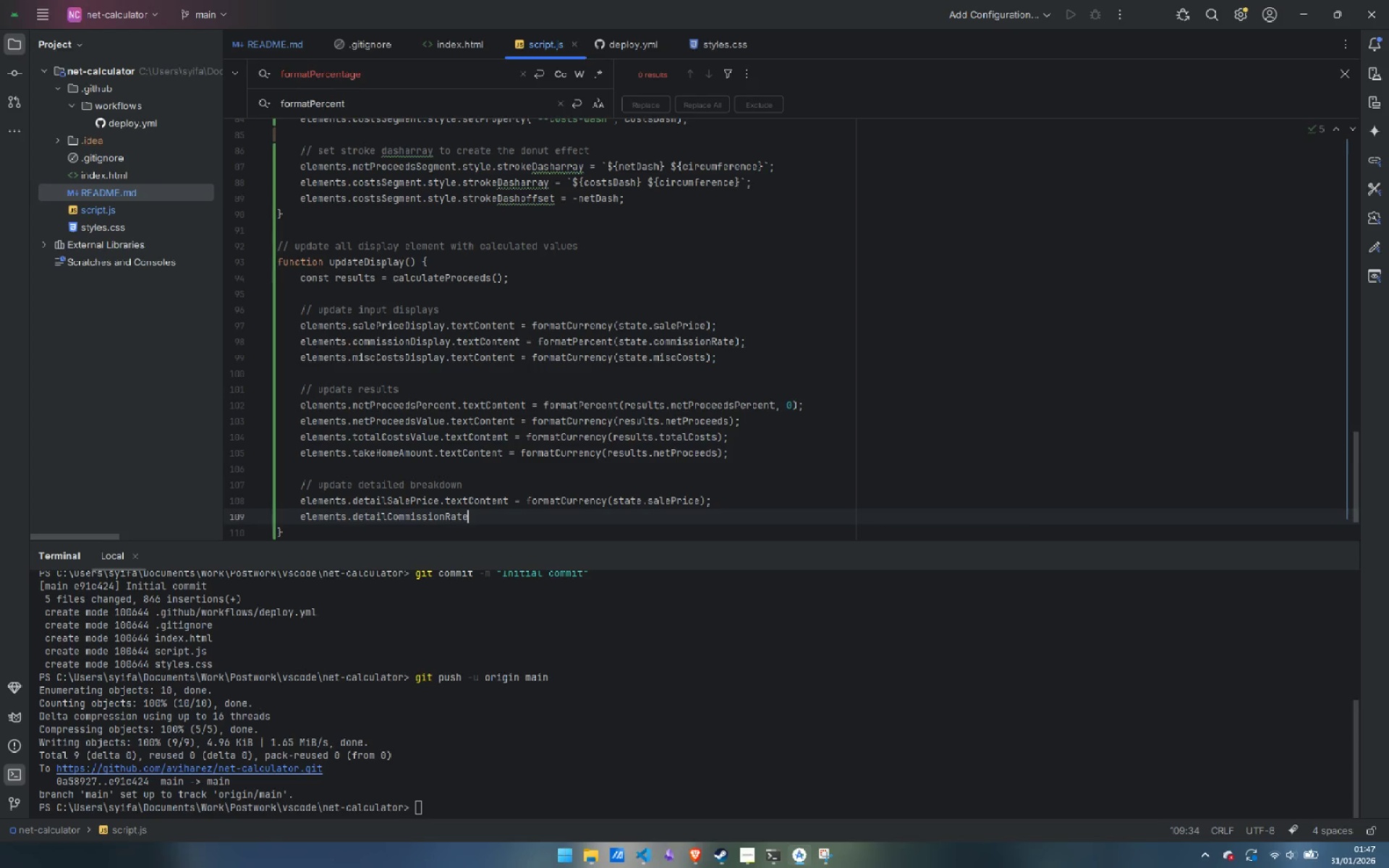 
type(.textContent = for)
 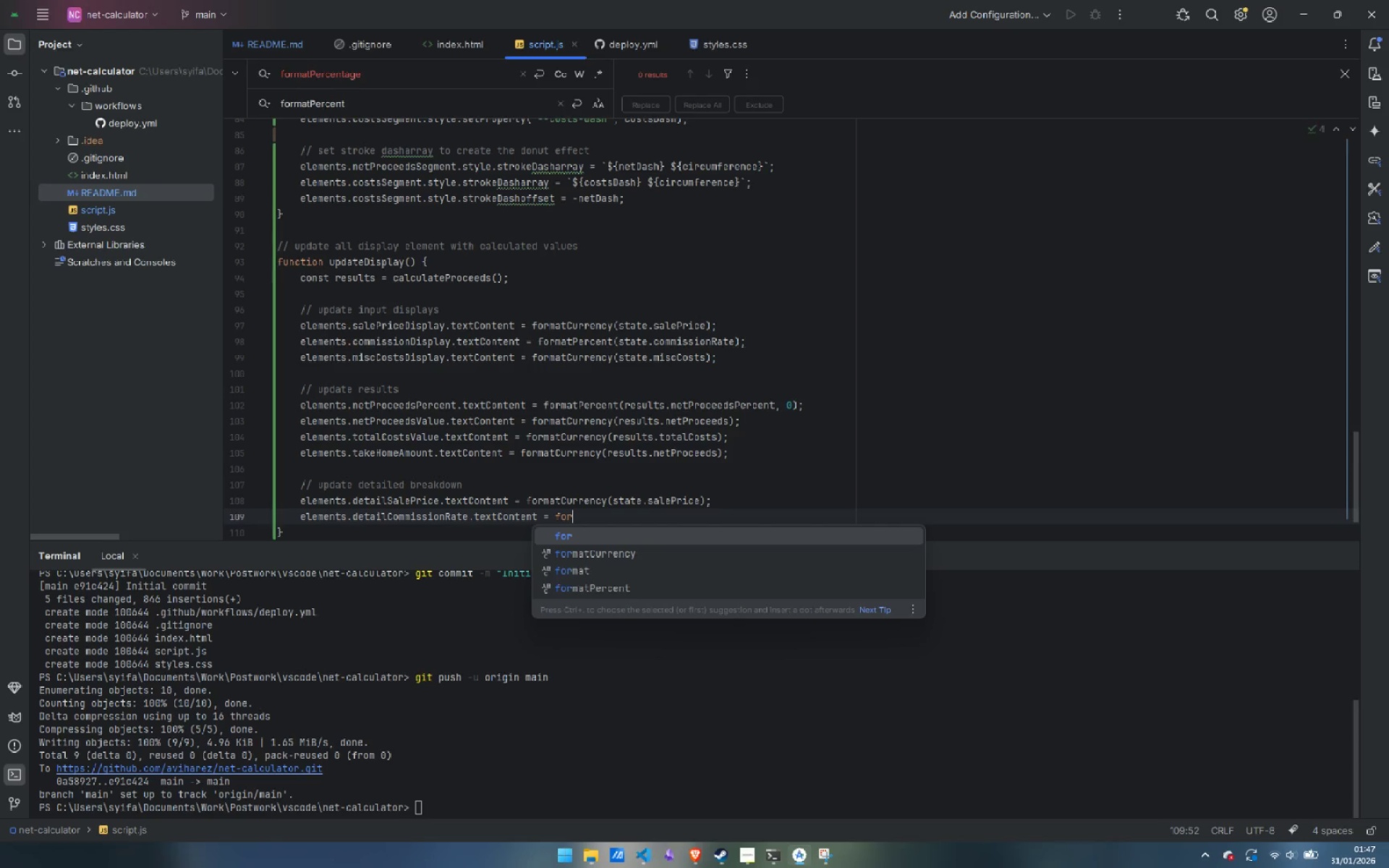 
key(ArrowDown)
 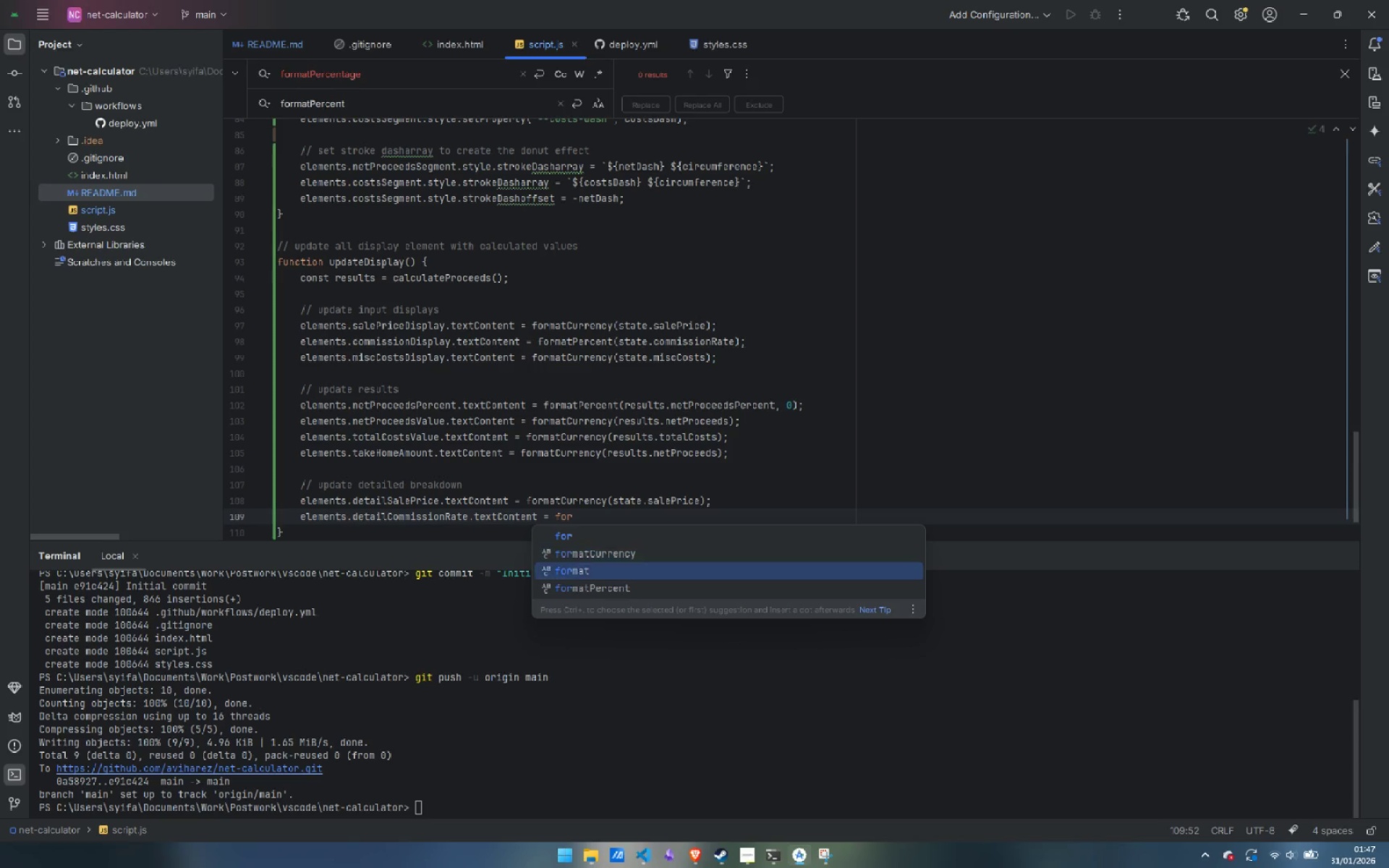 
key(ArrowDown)
 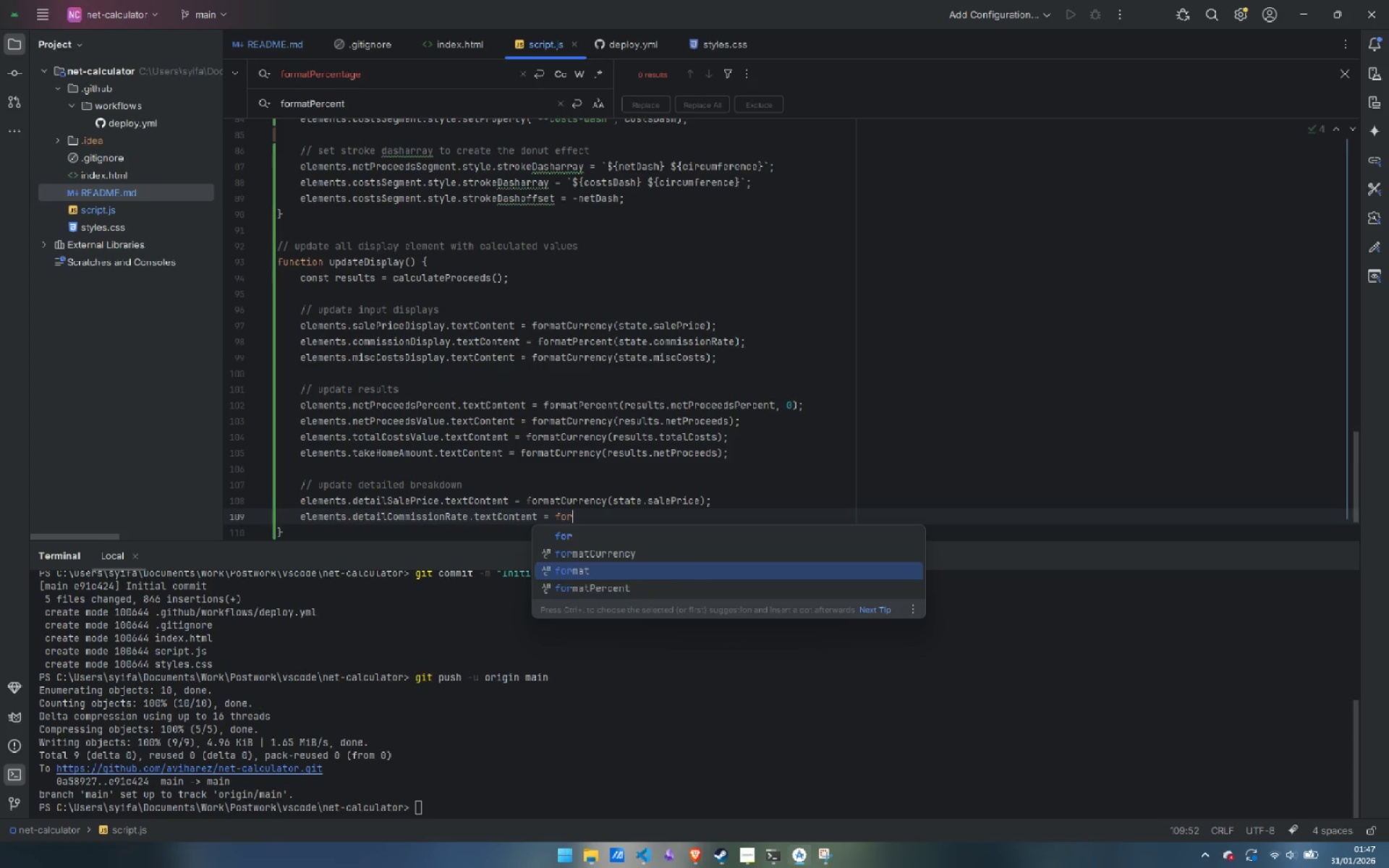 
key(ArrowDown)
 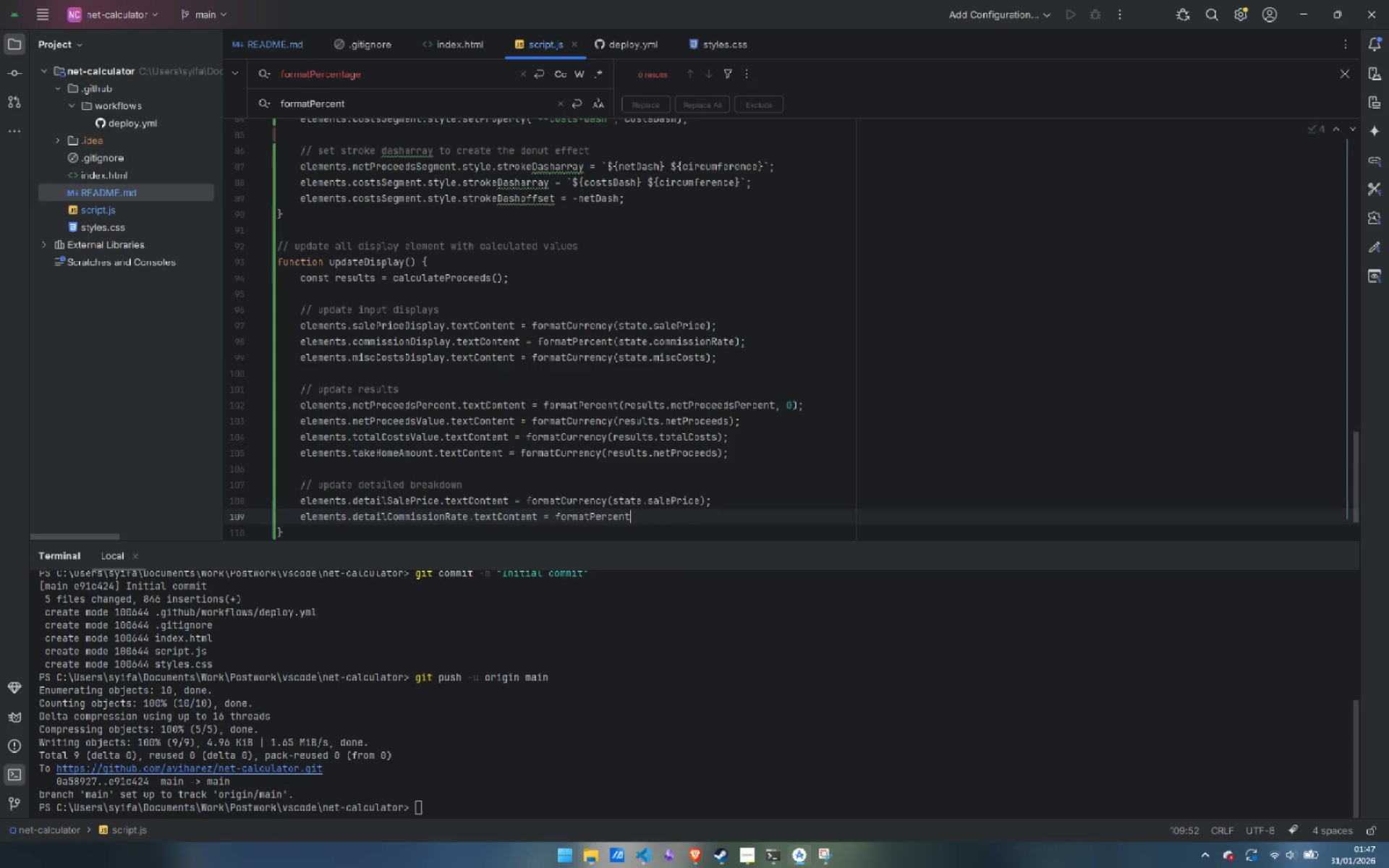 
key(Enter)
 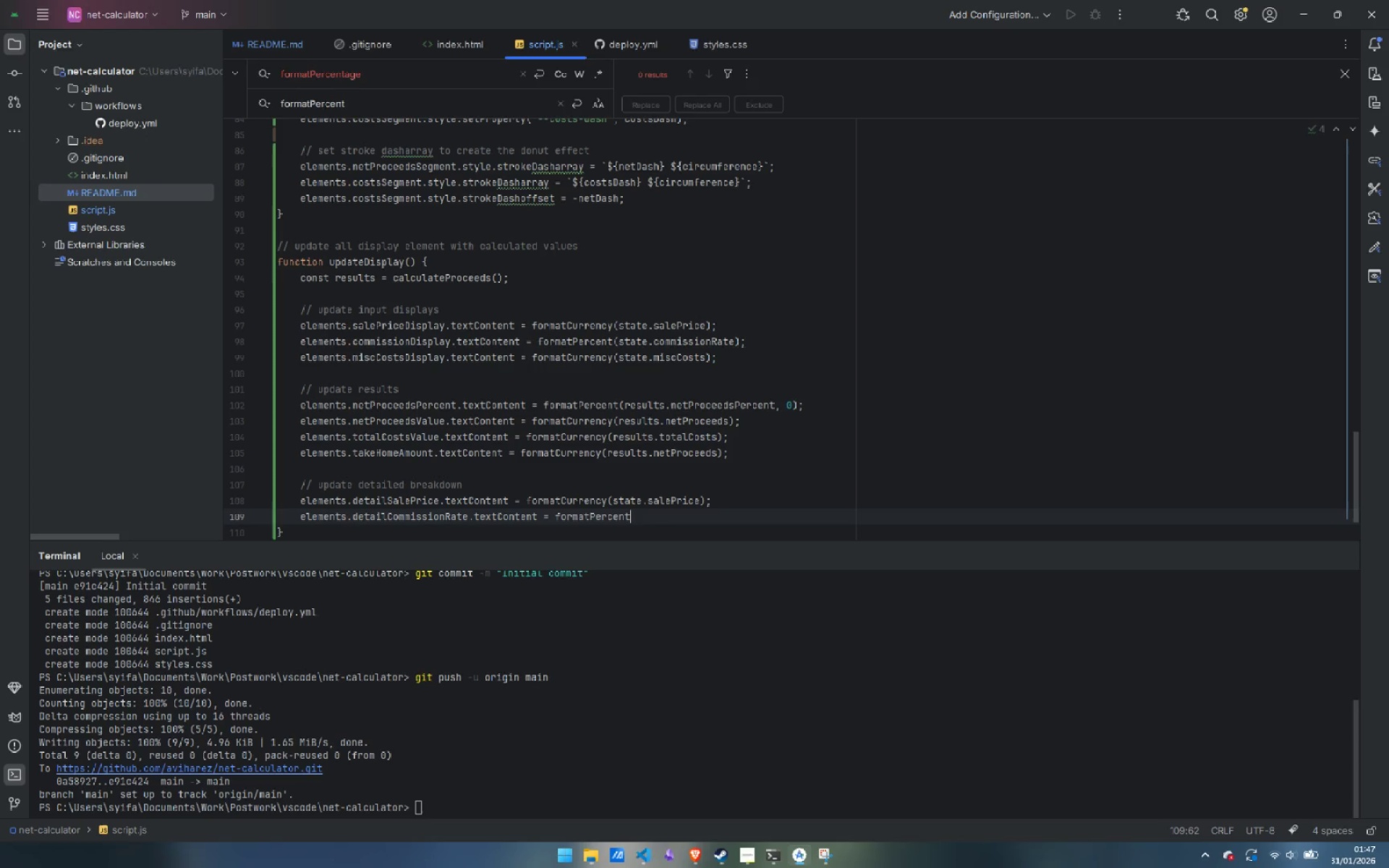 
key(Shift+9)
 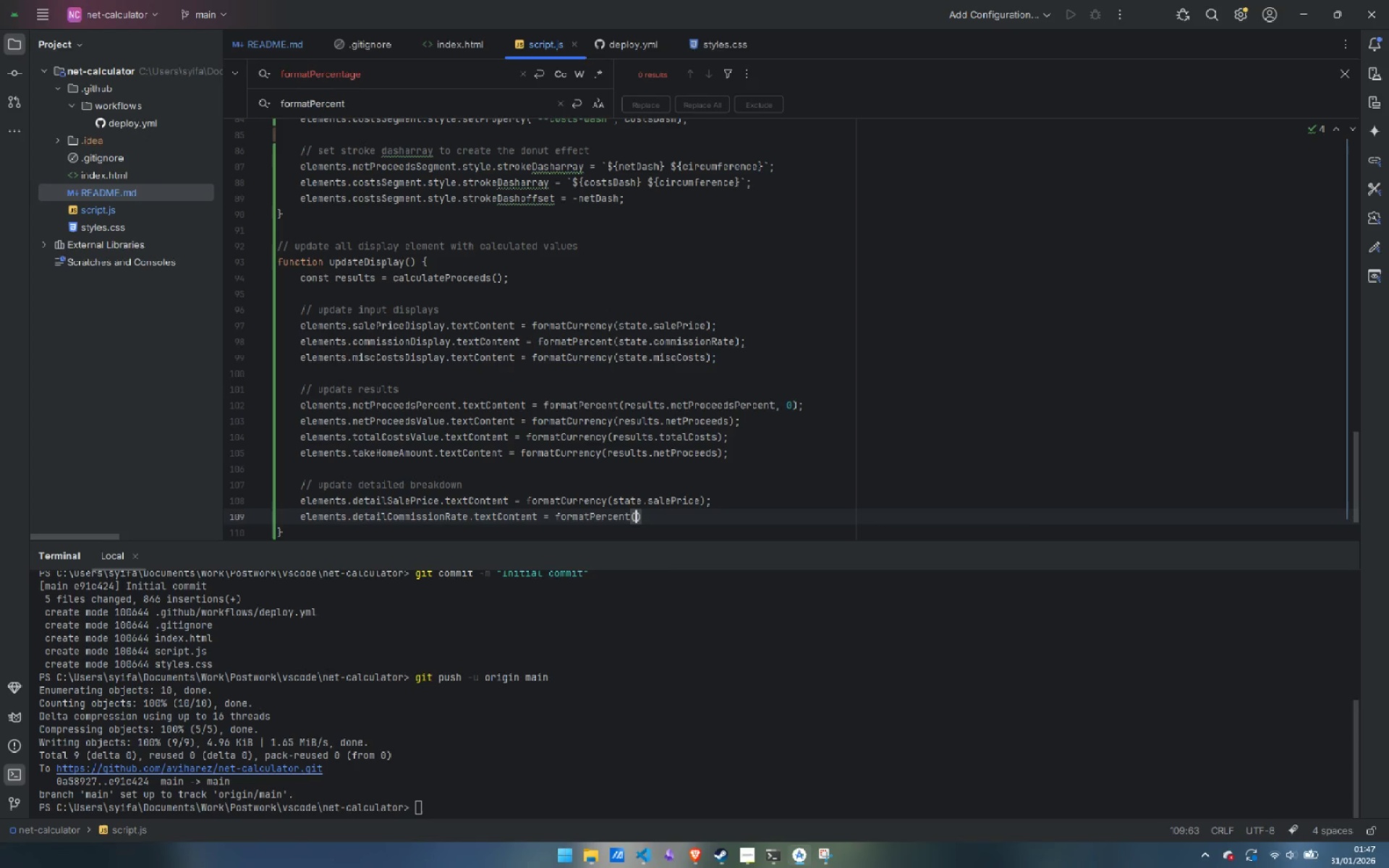 
wait(13.28)
 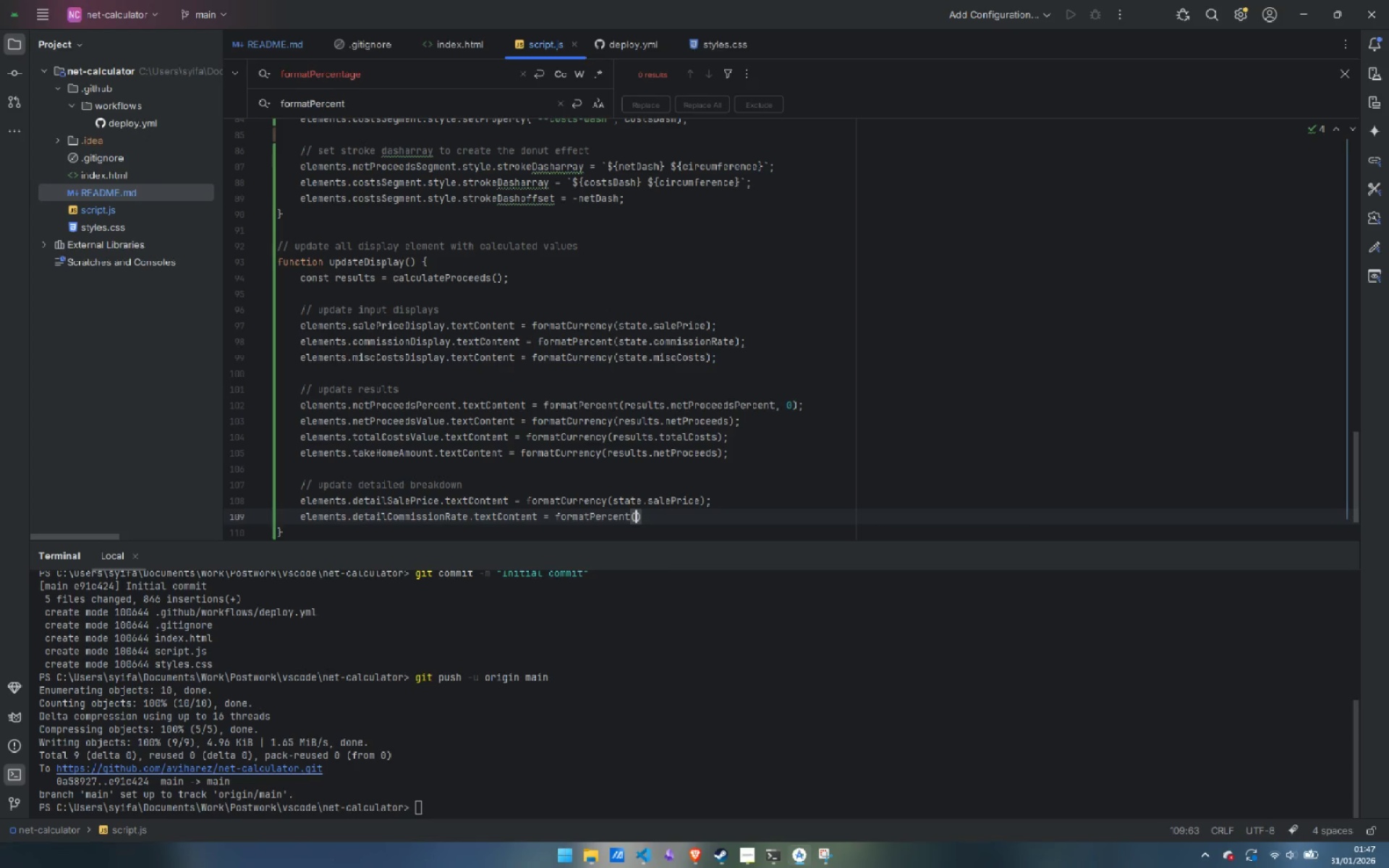 
key(Control+Backspace)
 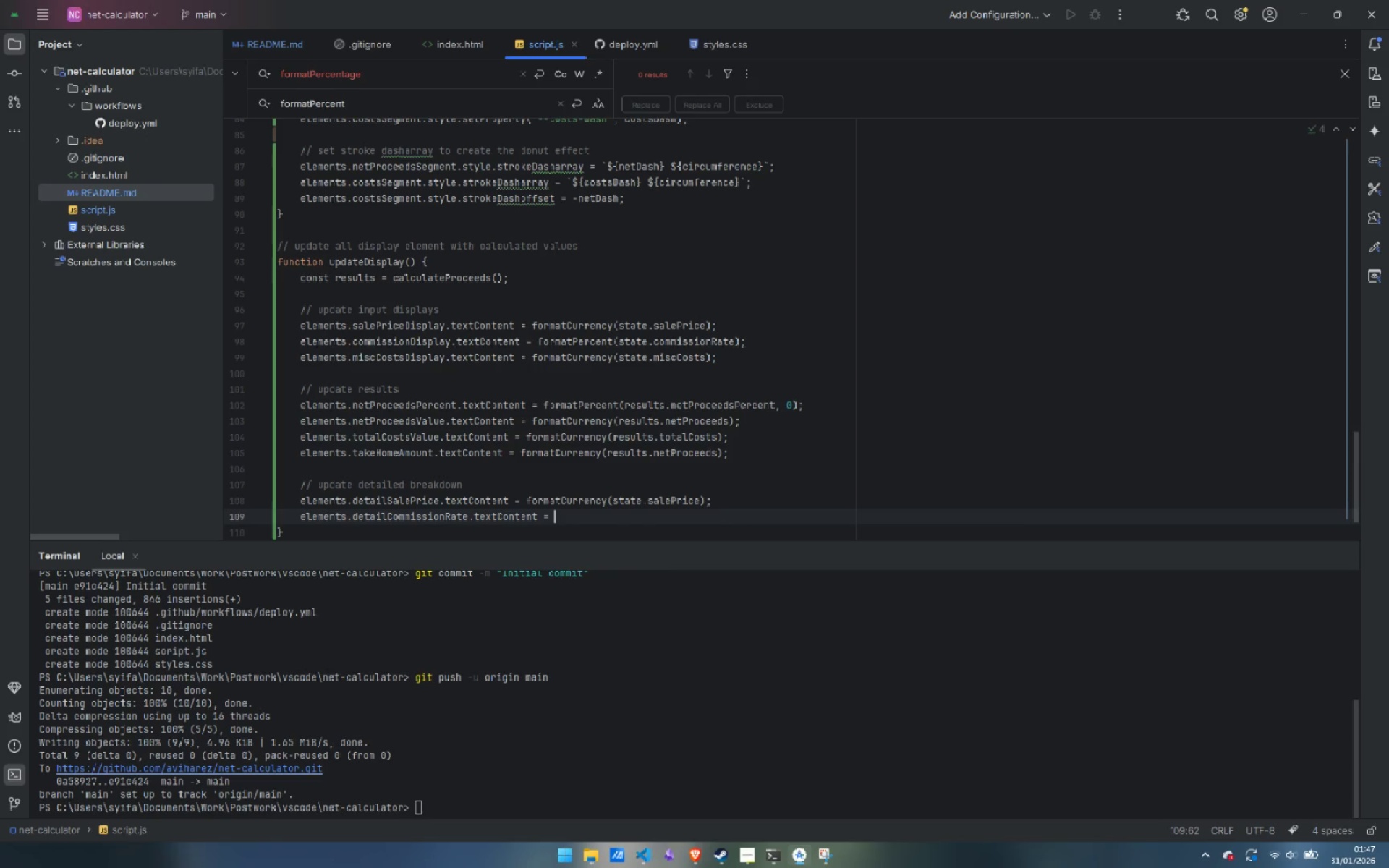 
key(Control+Backspace)
 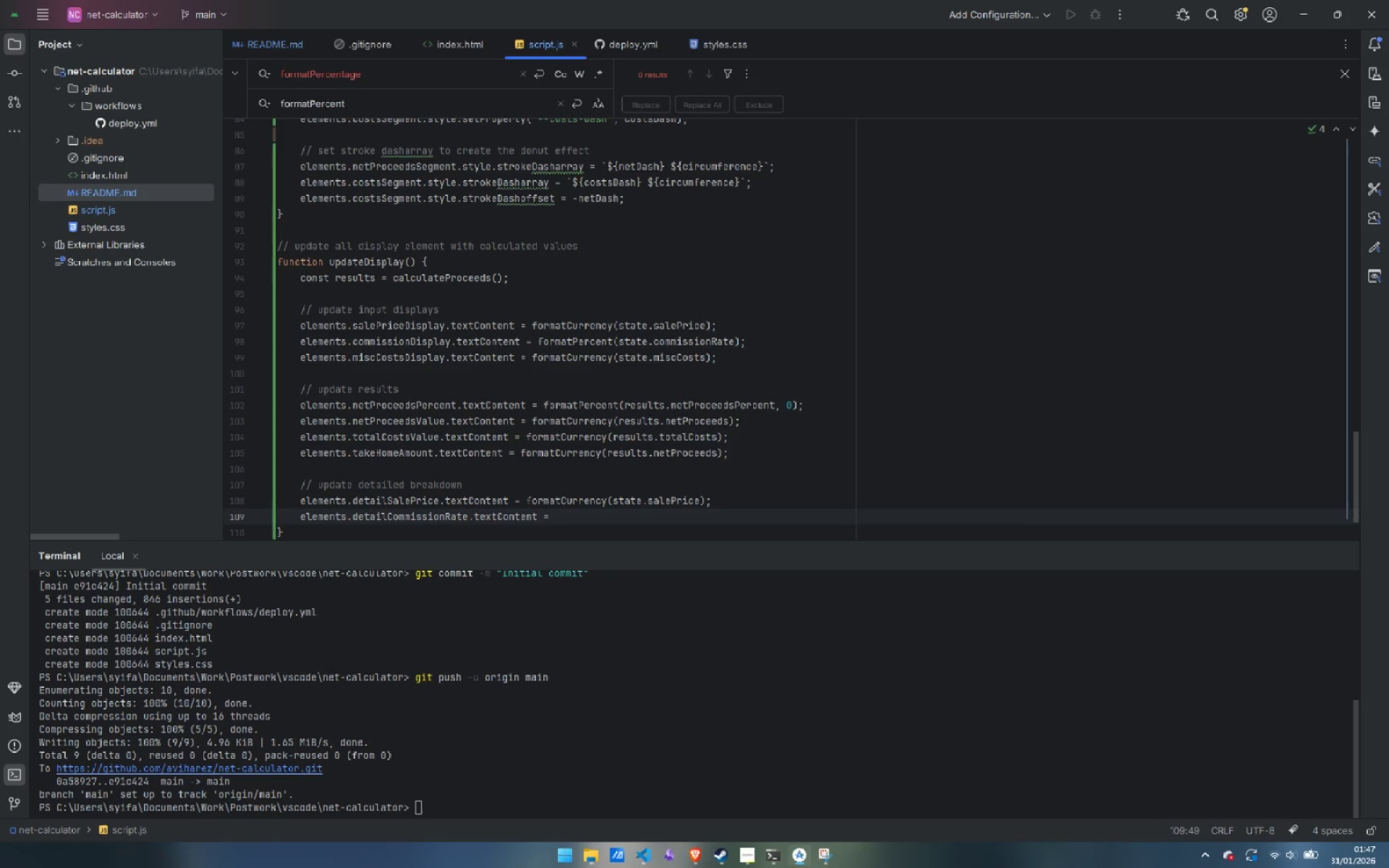 
wait(7.91)
 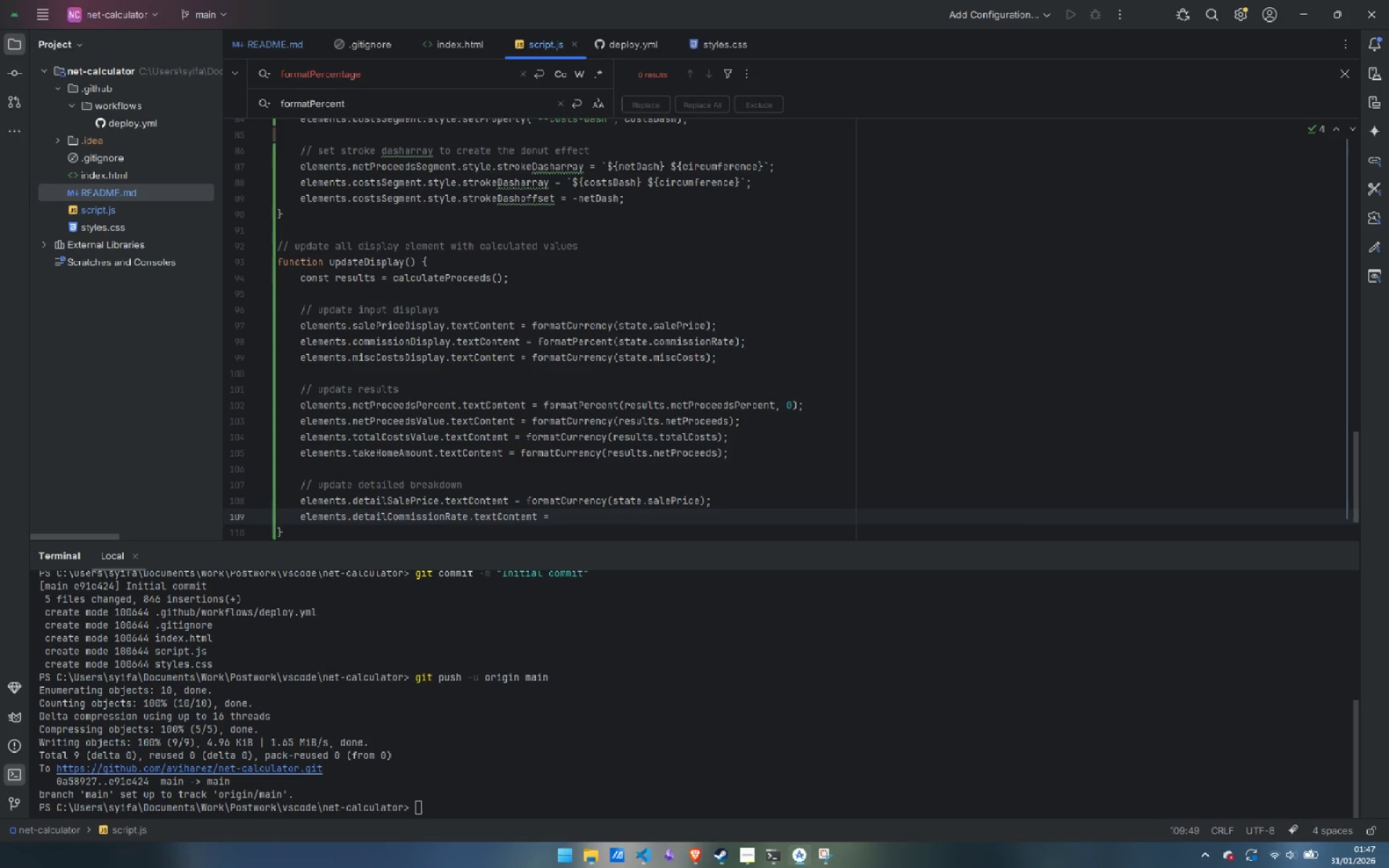 
type(state.detail)
 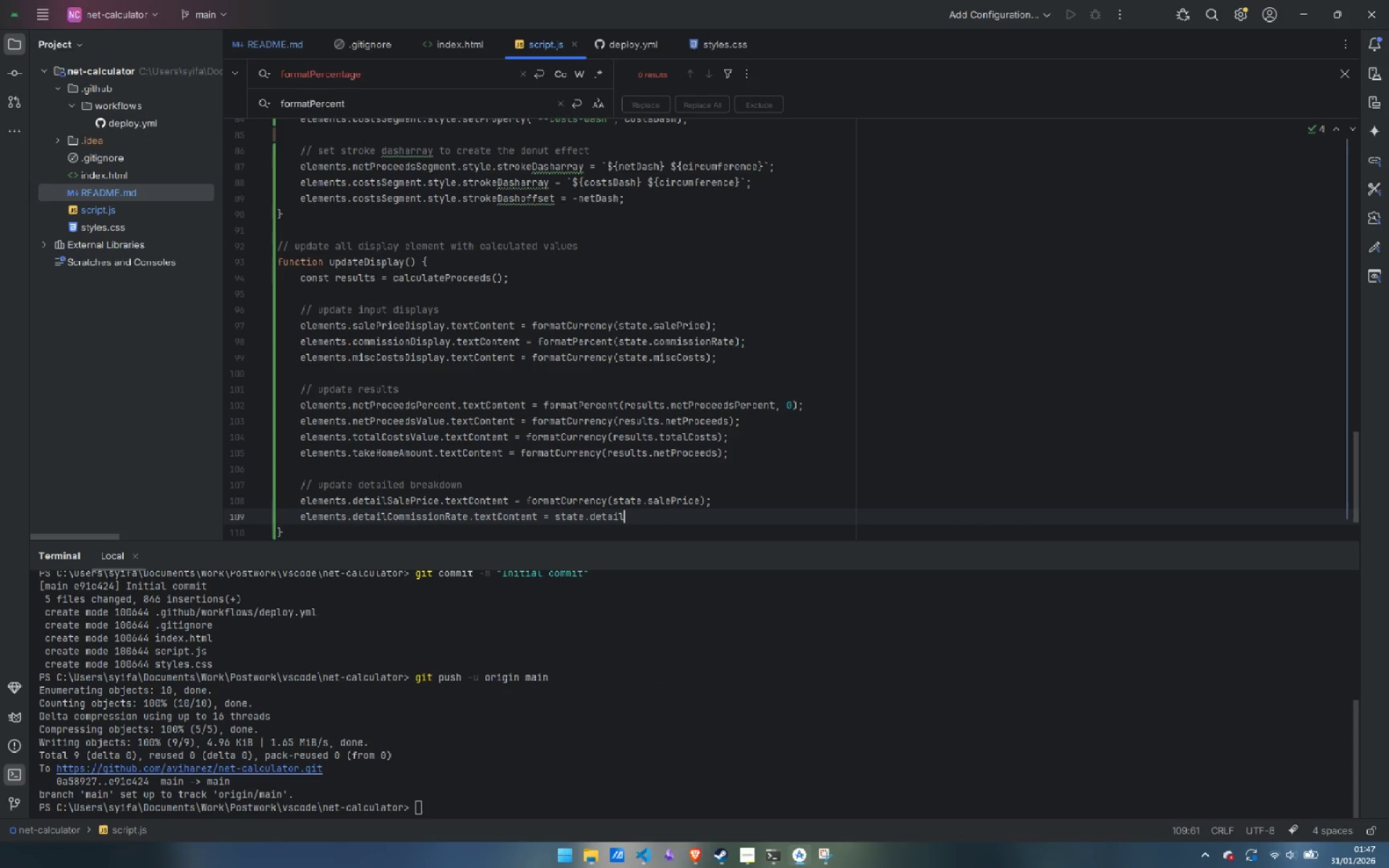 
key(Control+ControlLeft)
 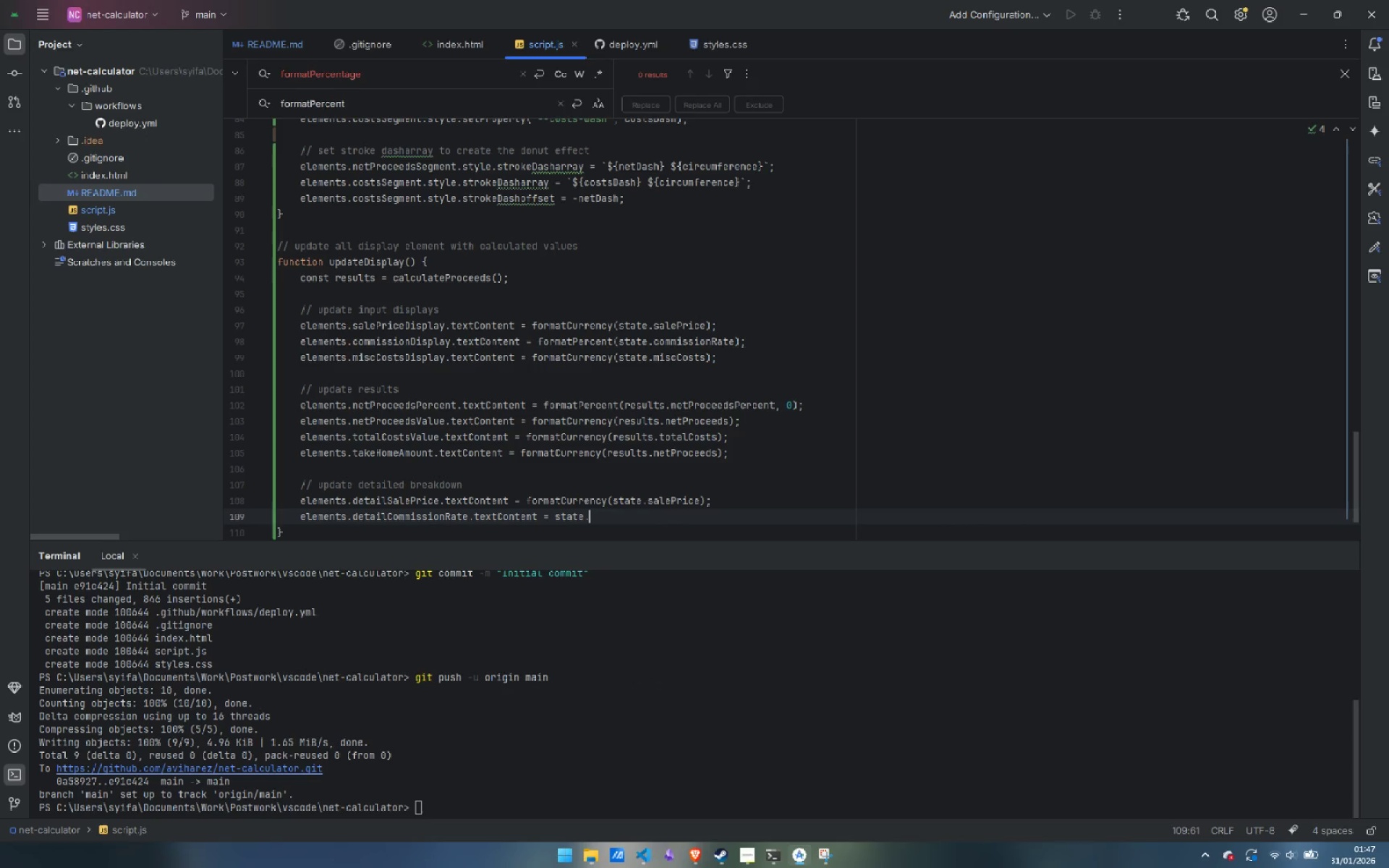 
key(Control+Backspace)
 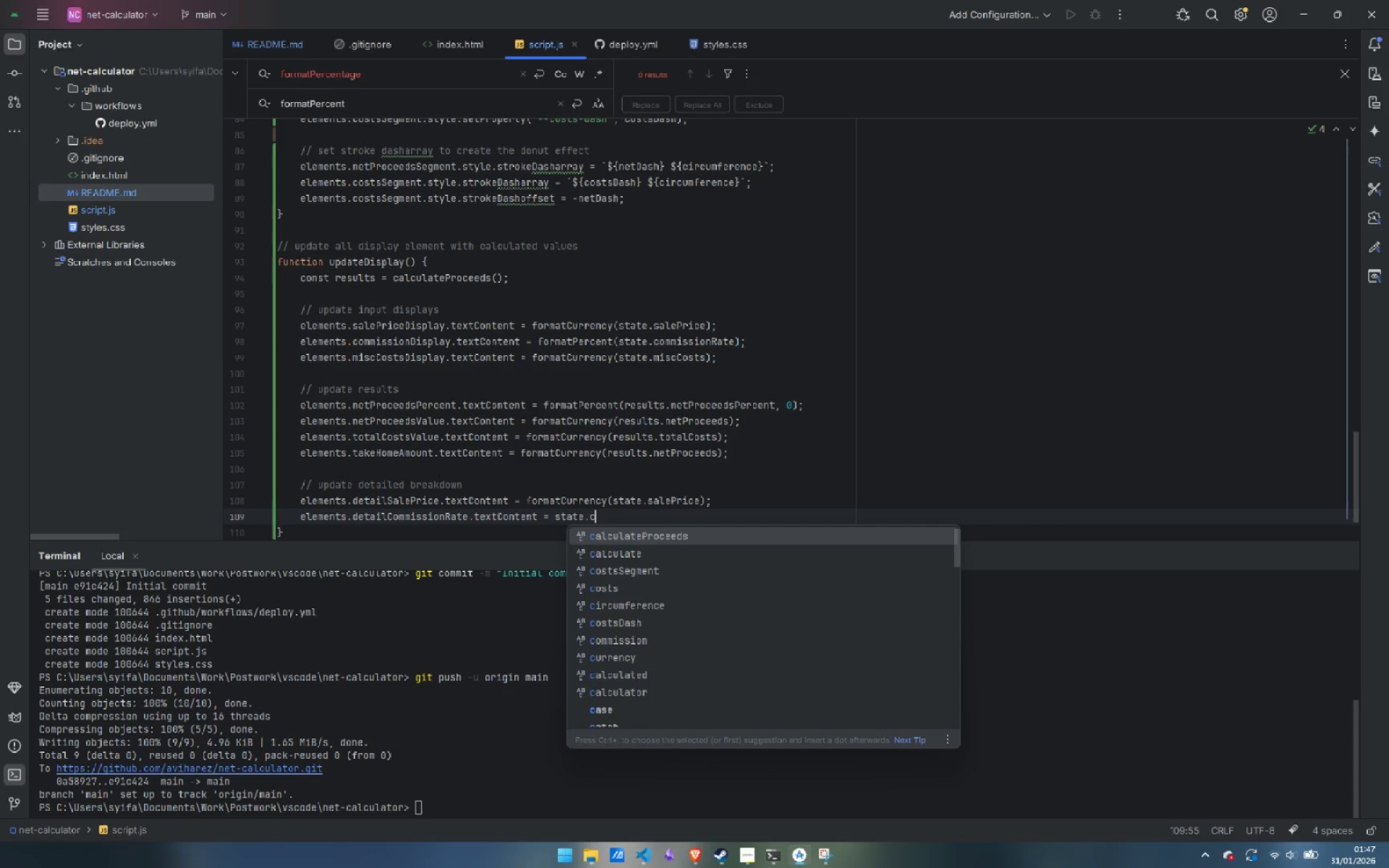 
type(comm)
 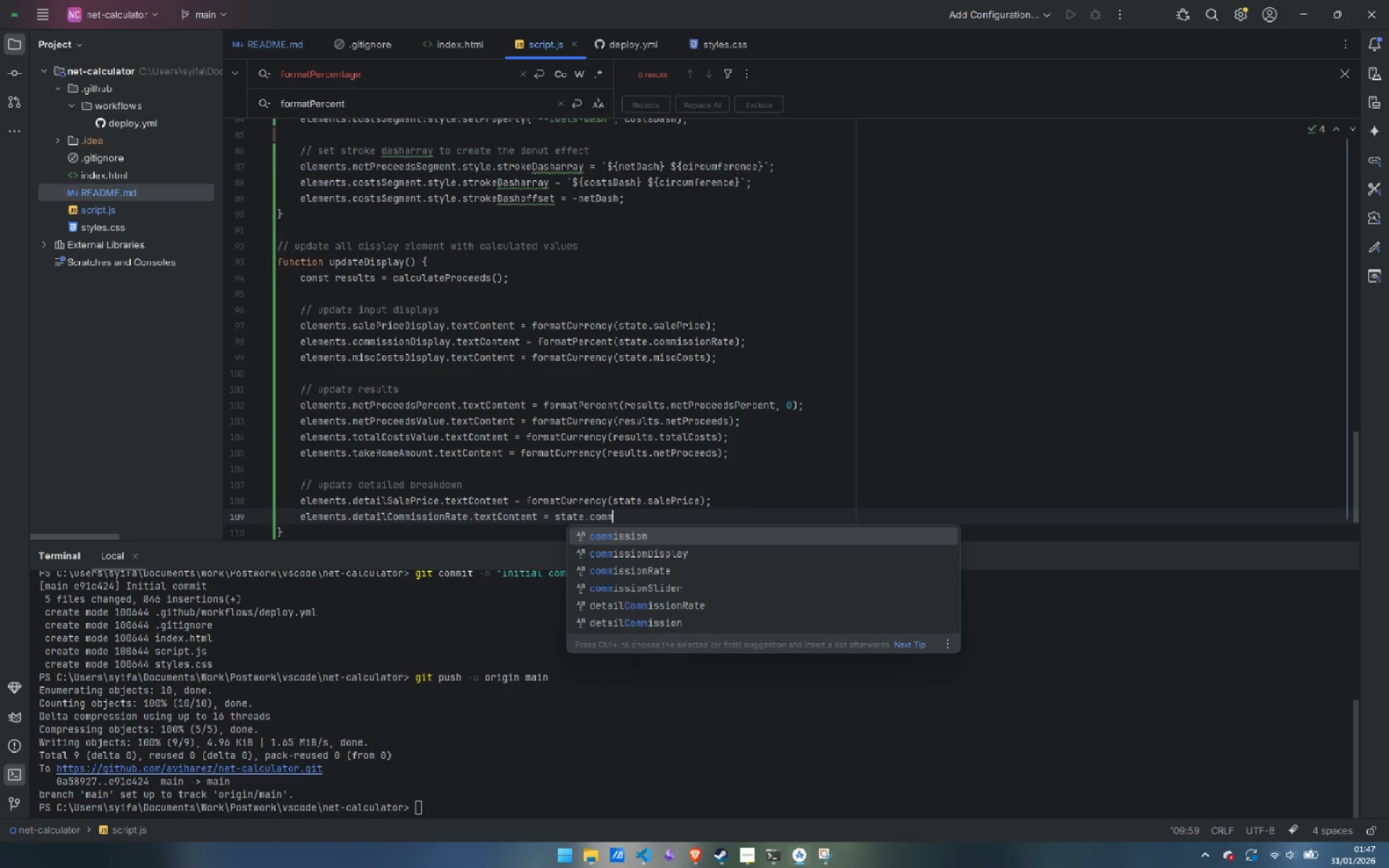 
key(ArrowDown)
 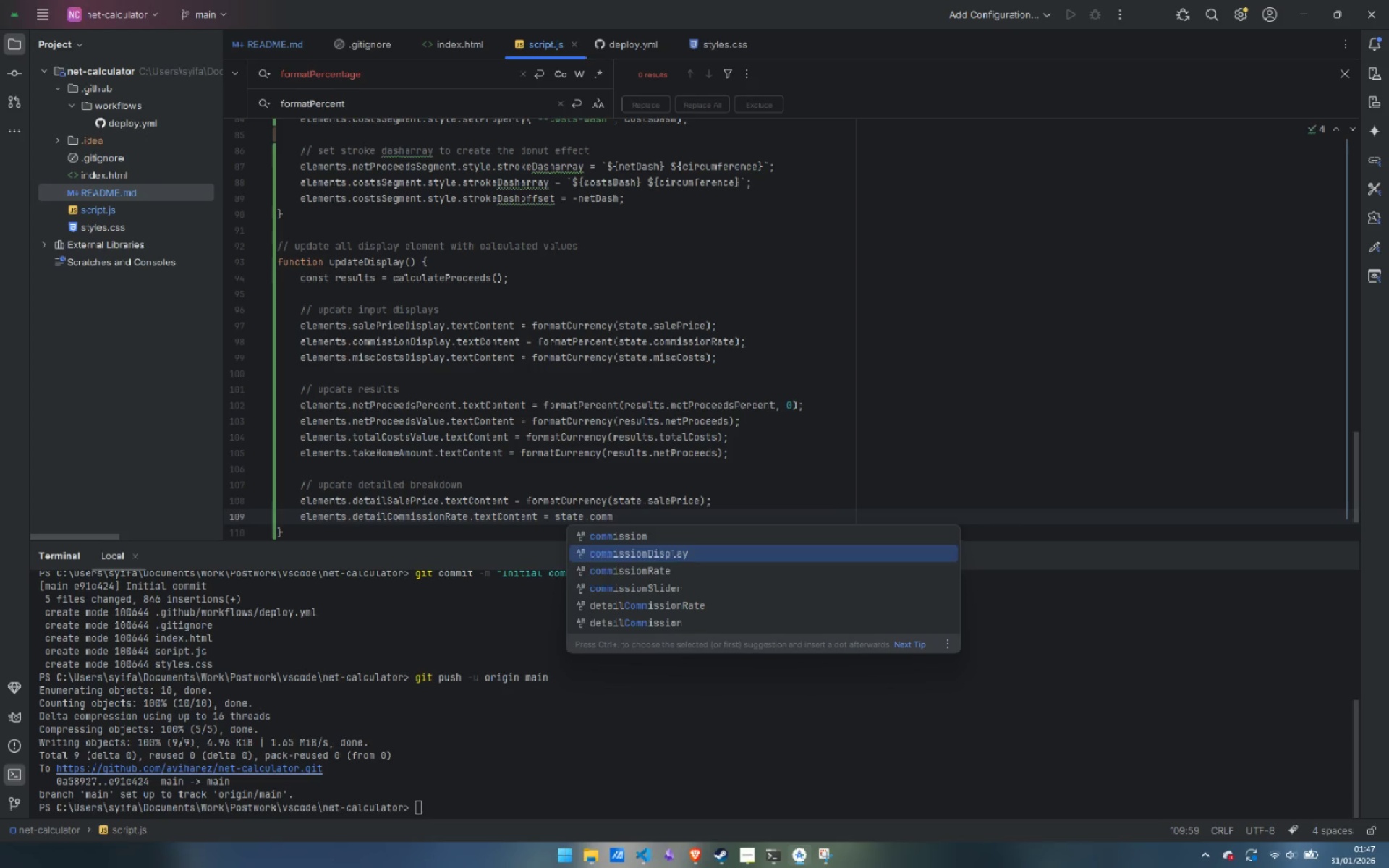 
key(ArrowDown)
 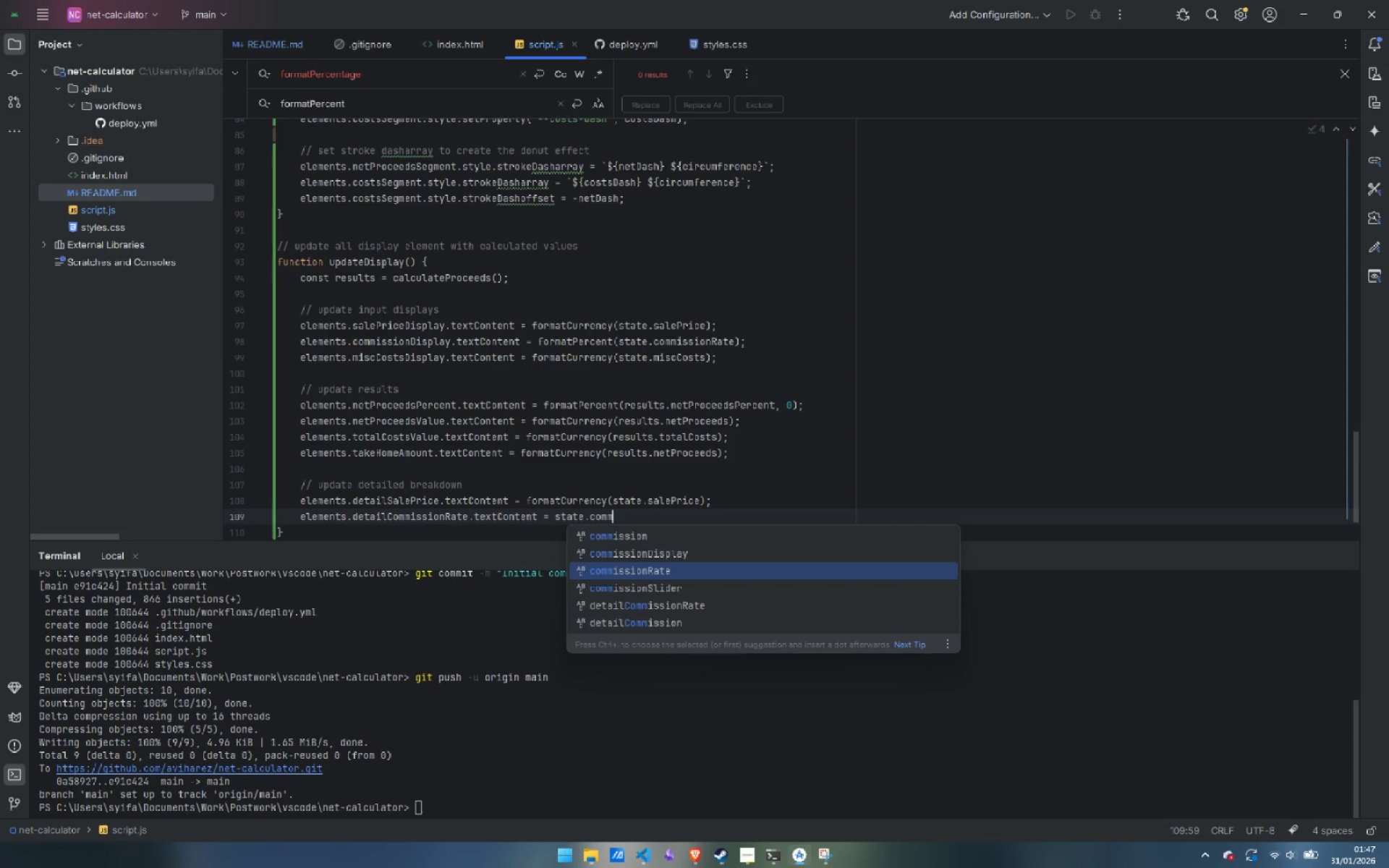 
key(Enter)
 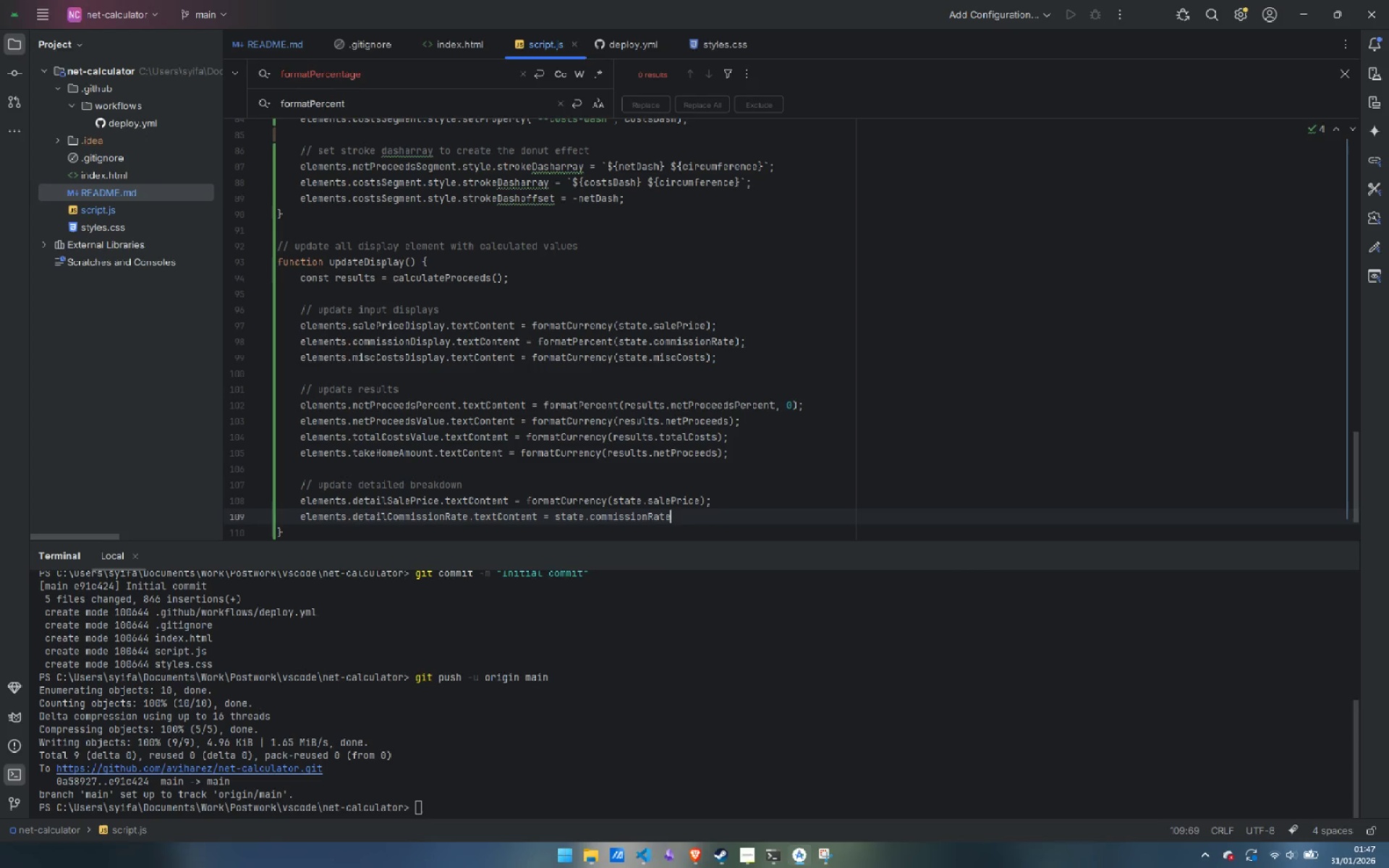 
type(.toFixed(1)
 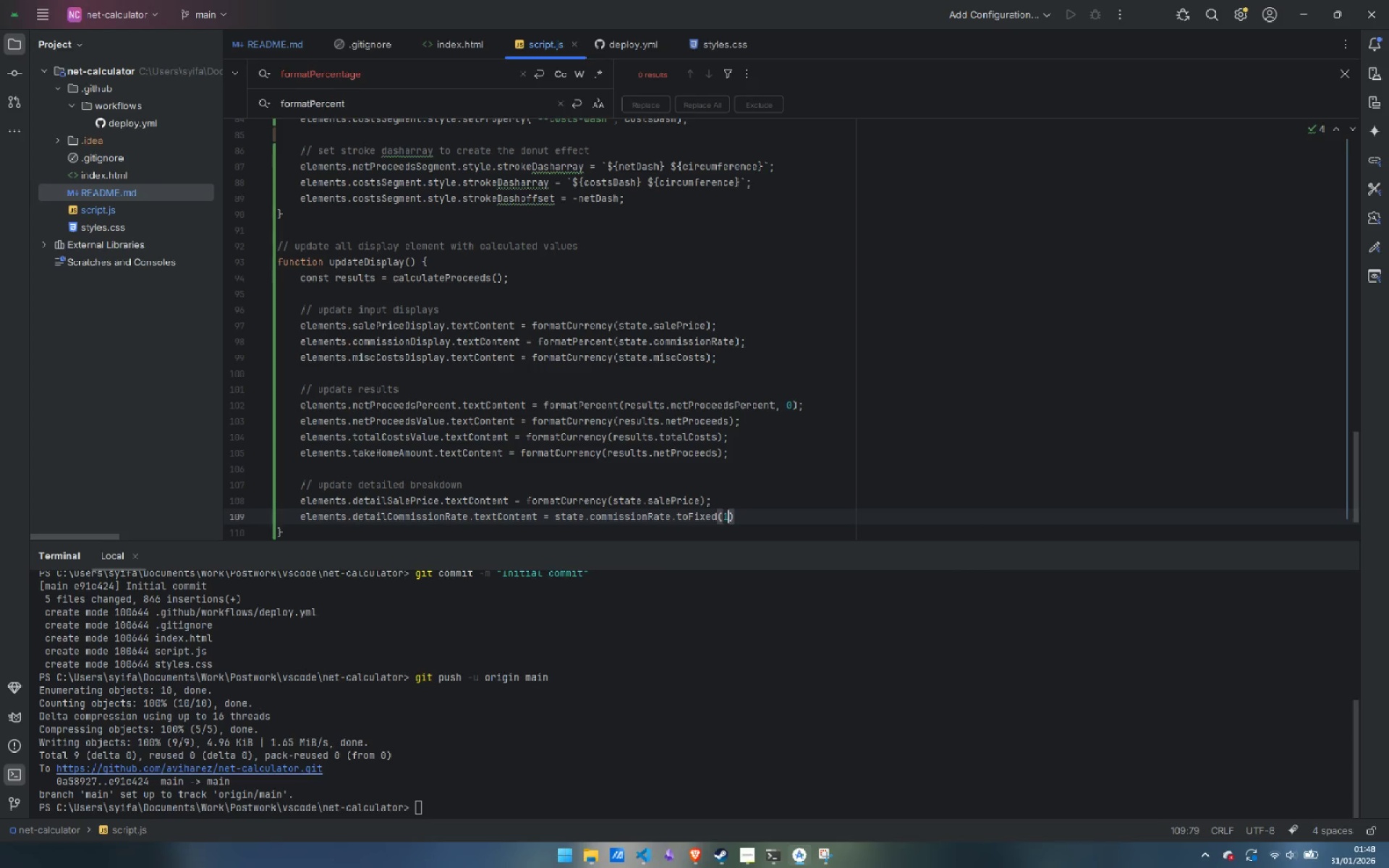 
key(ArrowRight)
 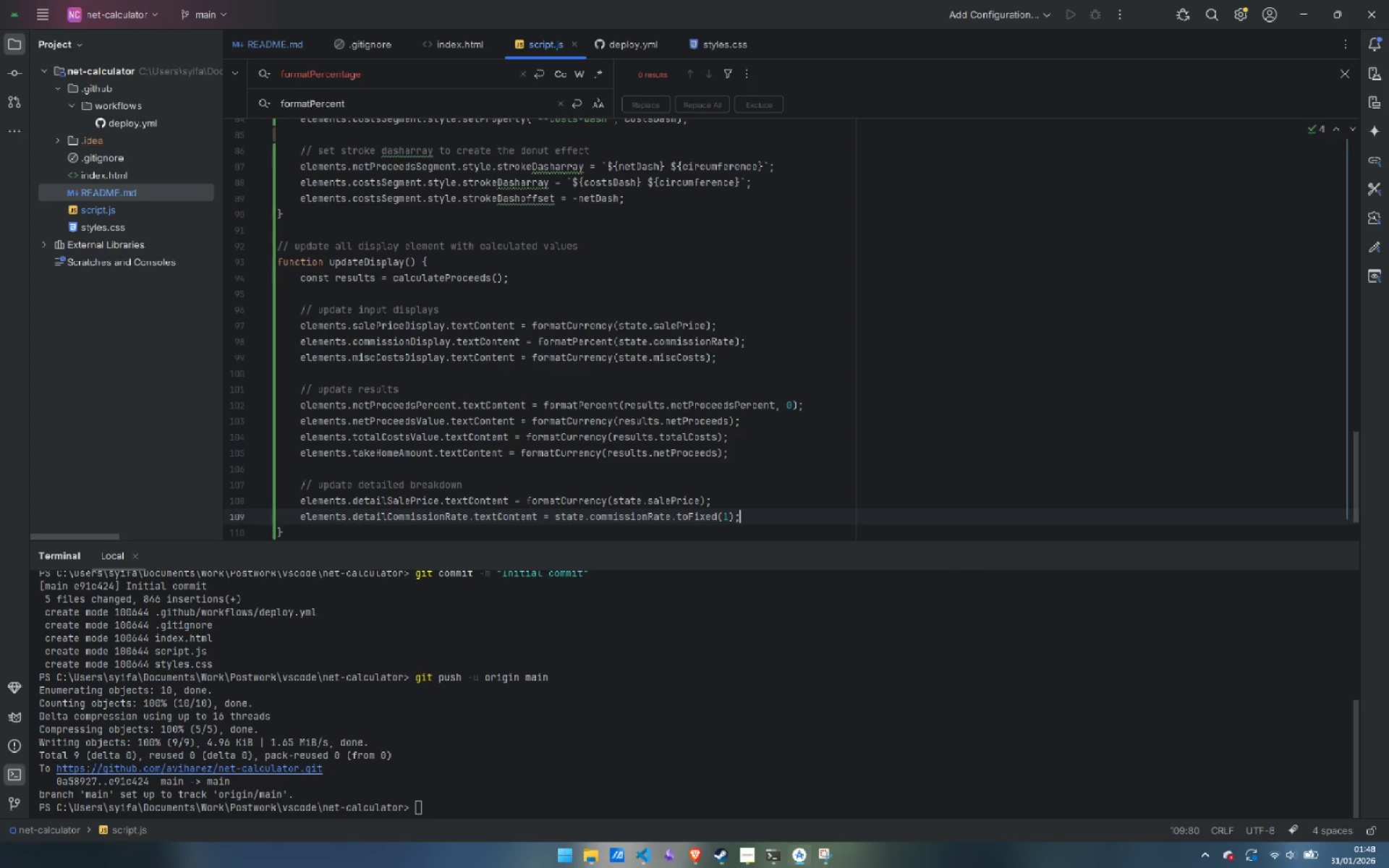 
key(Semicolon)
 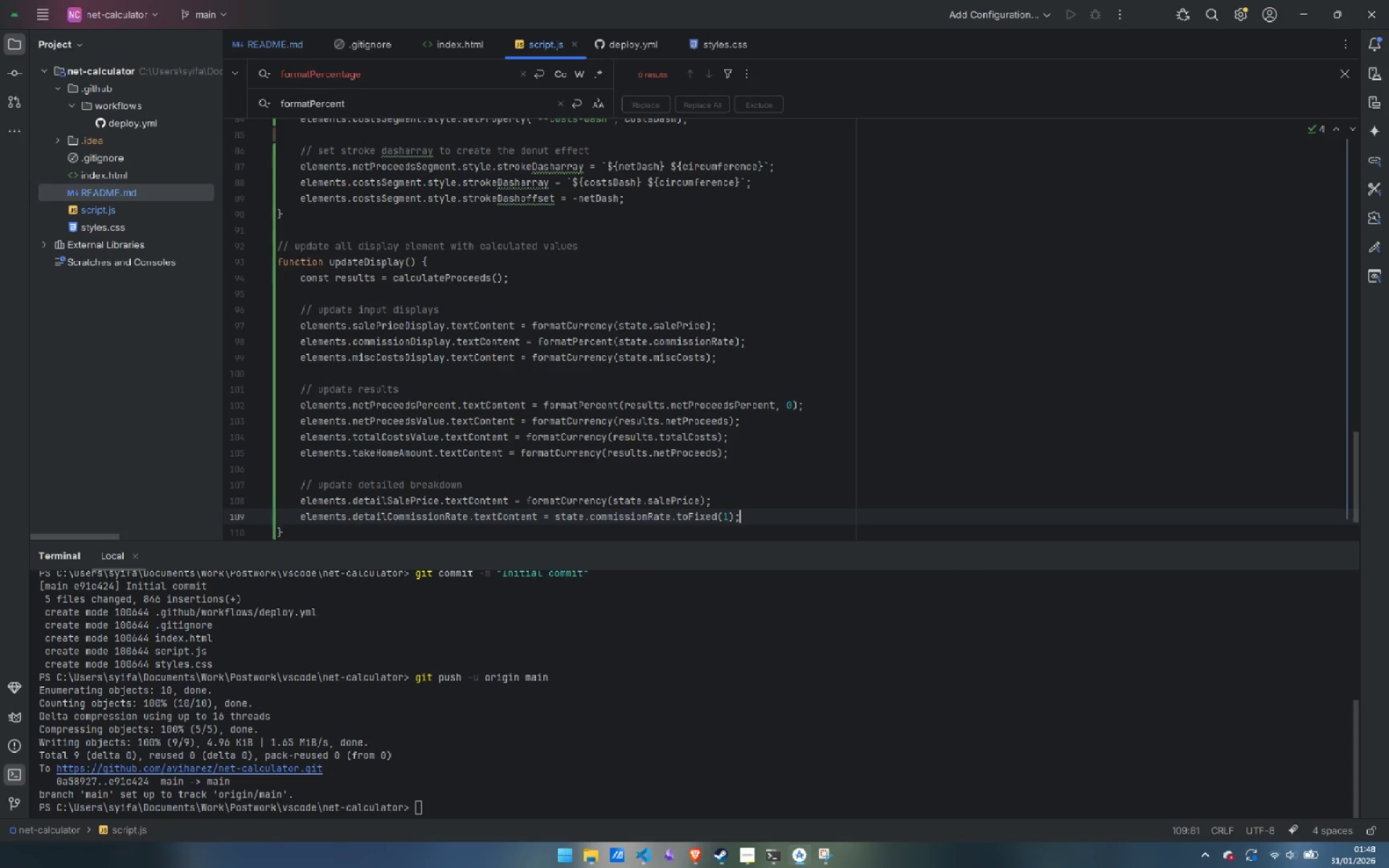 
key(Enter)
 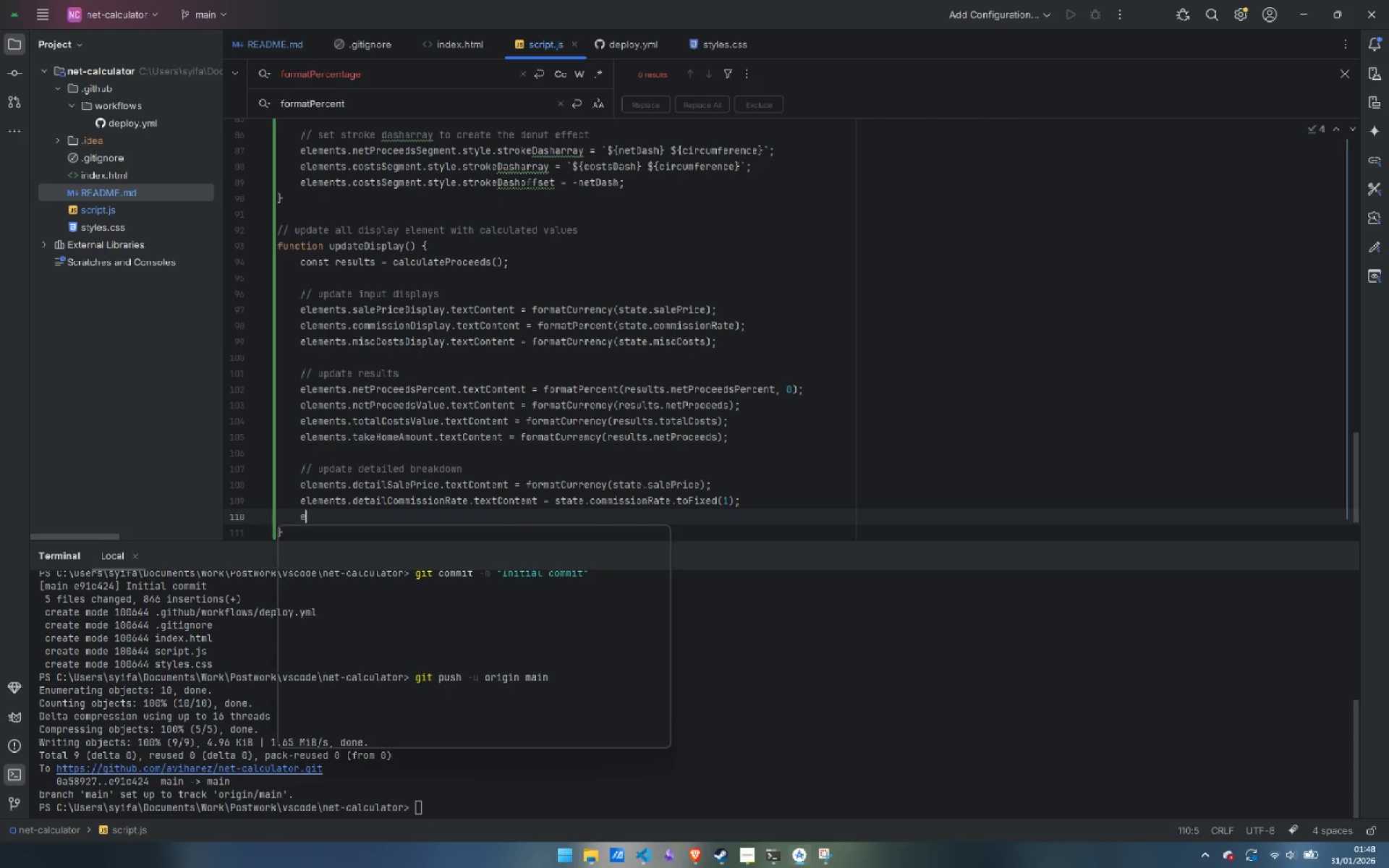 
type(element)
 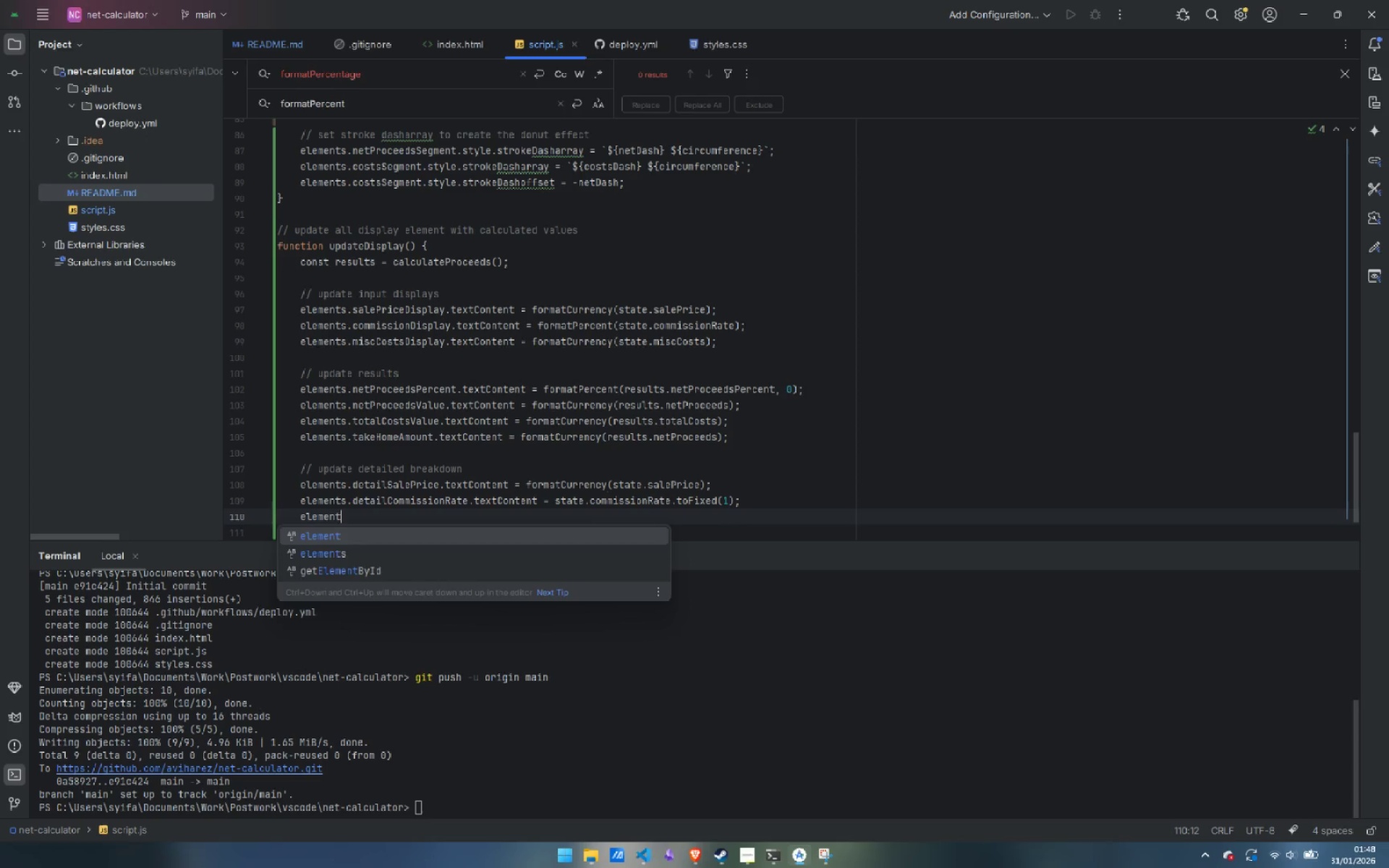 
key(ArrowDown)
 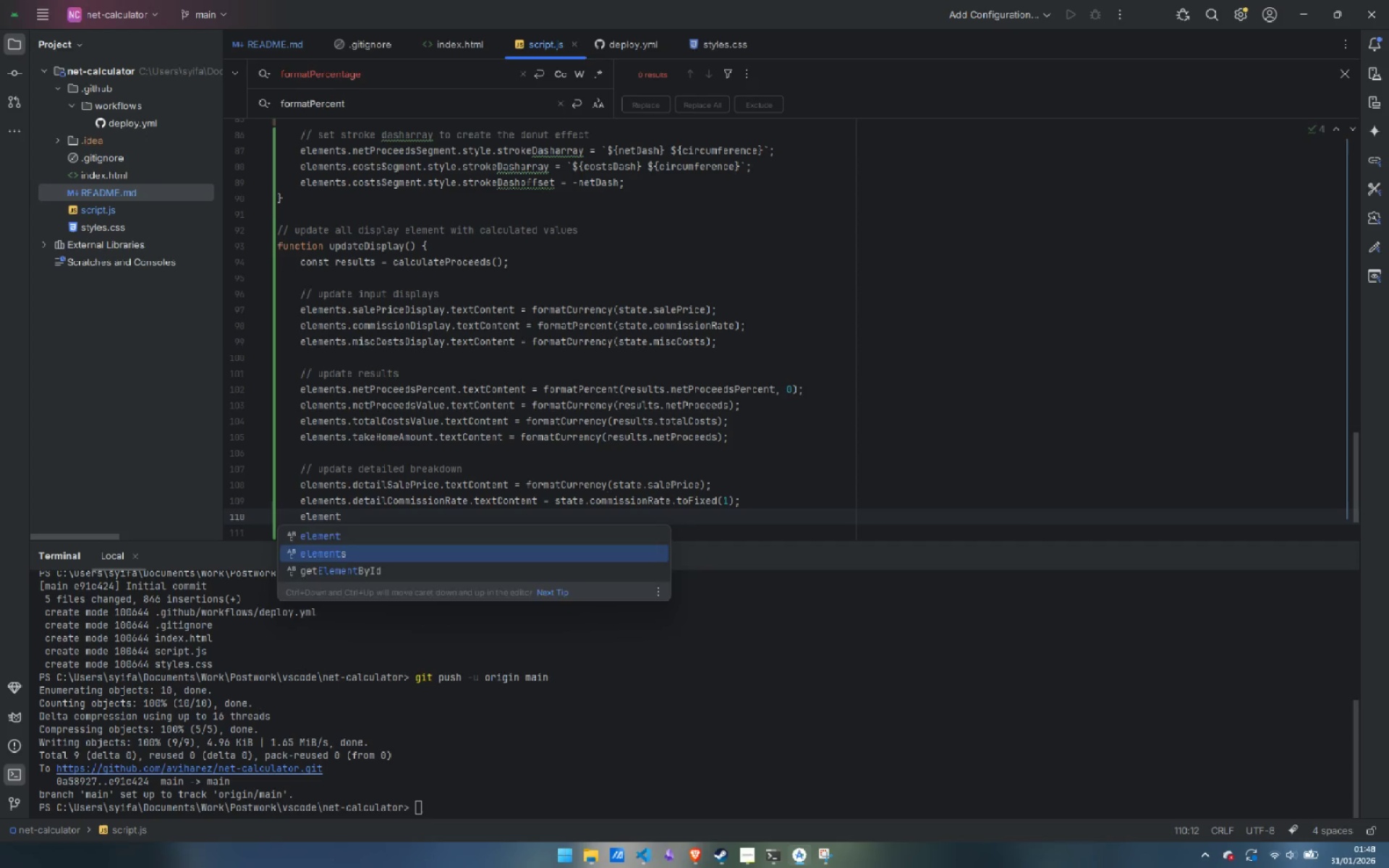 
key(Enter)
 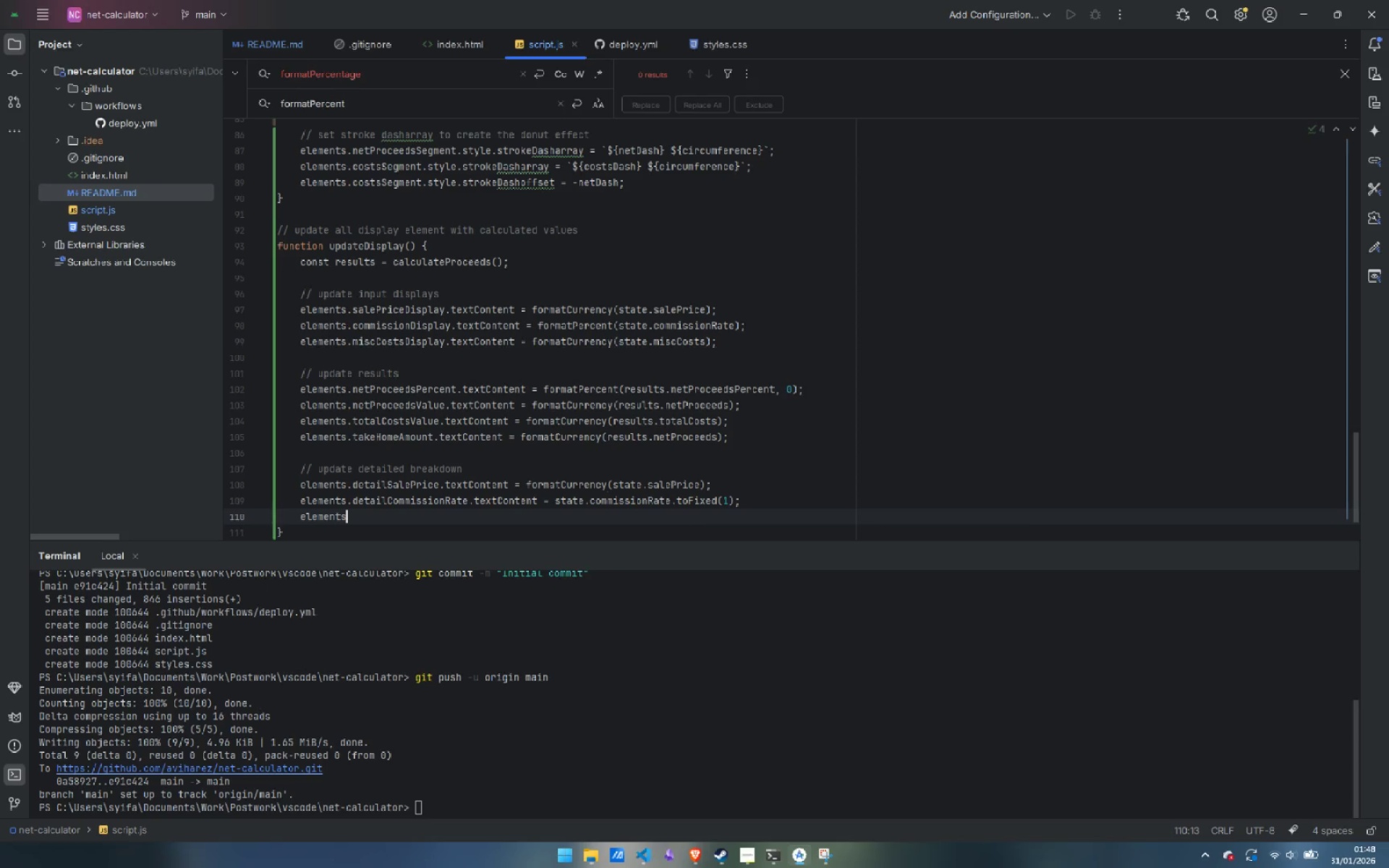 
type(.detailCommission.textContent = )
 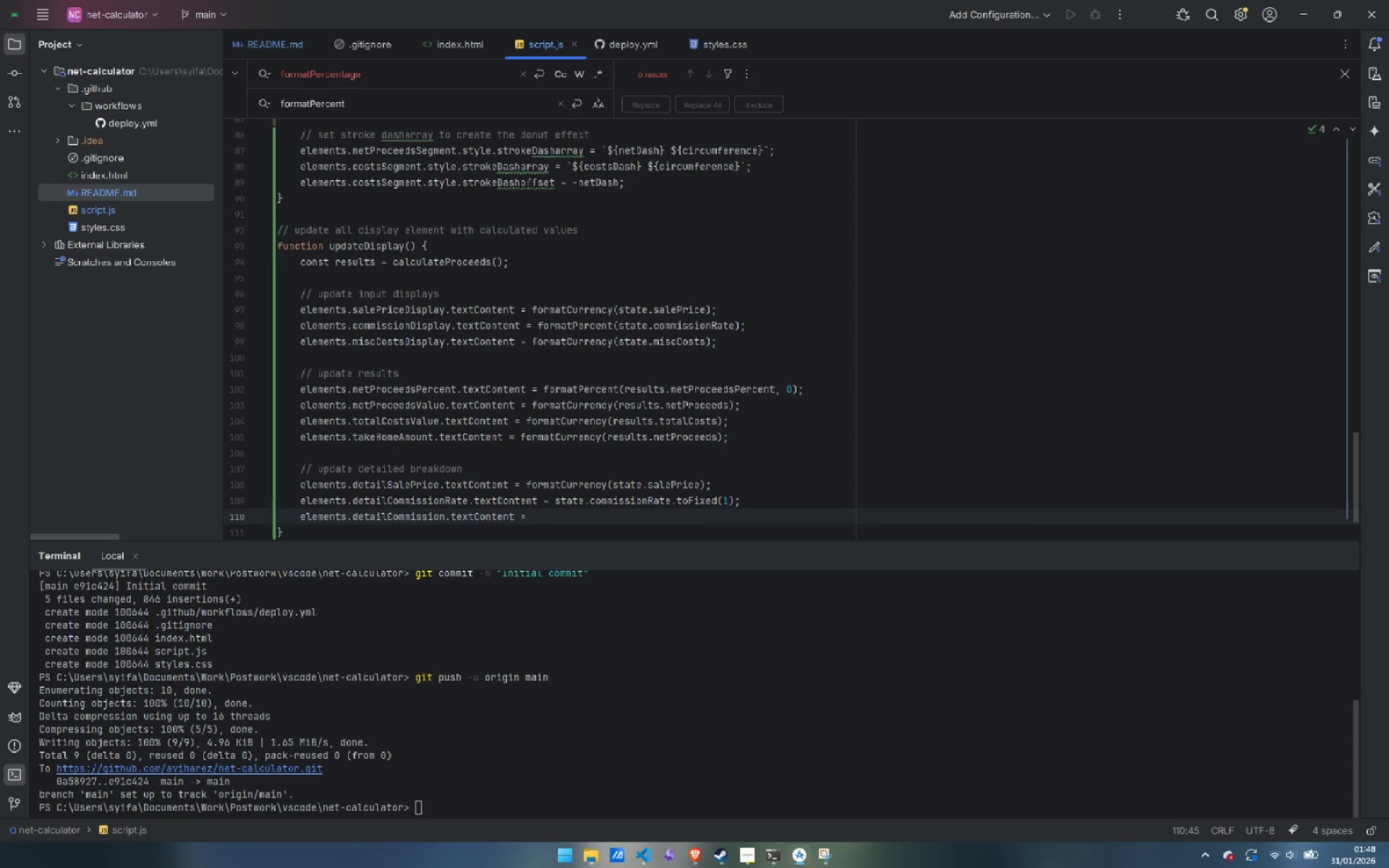 
wait(8.42)
 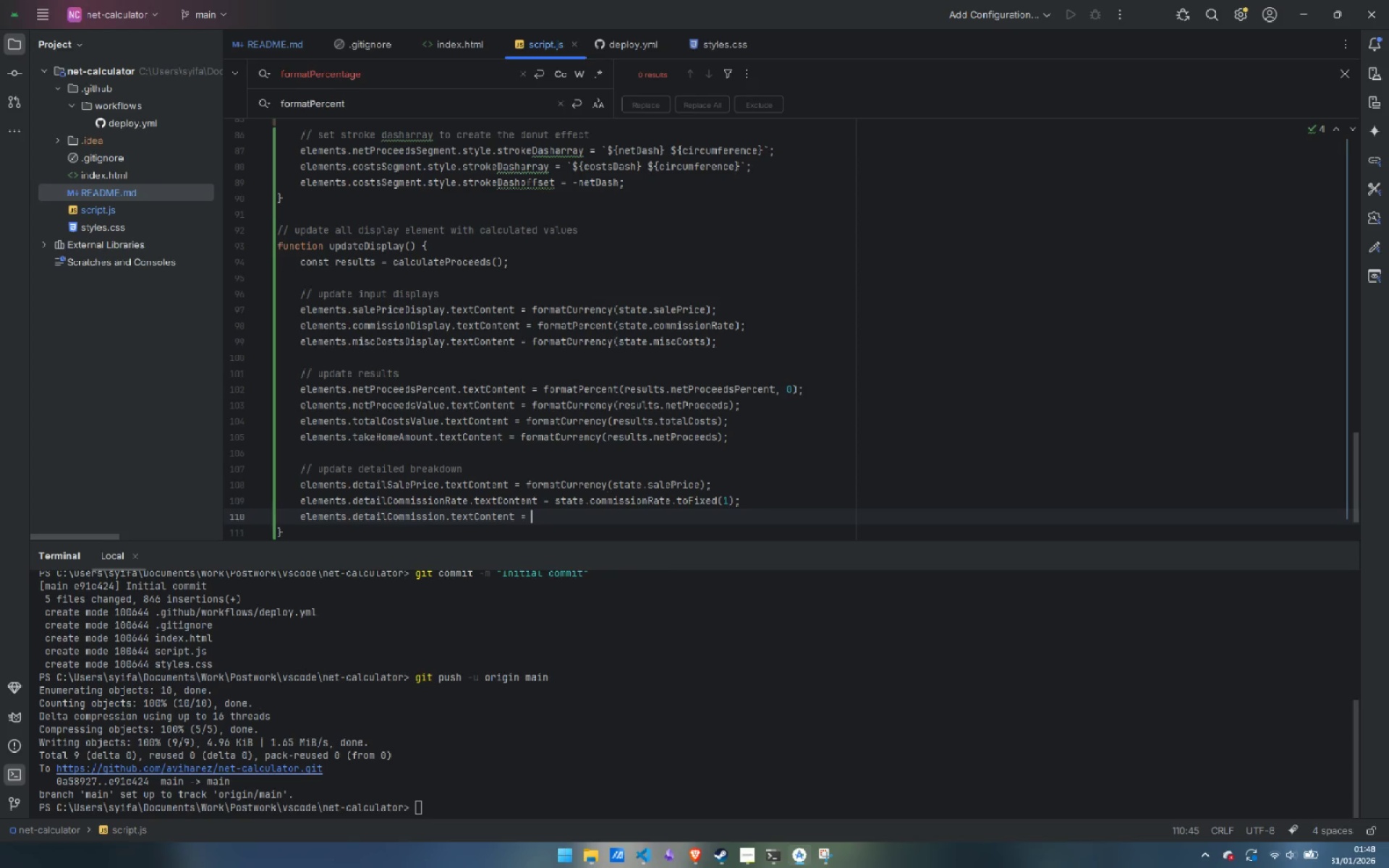 
type(forma)
 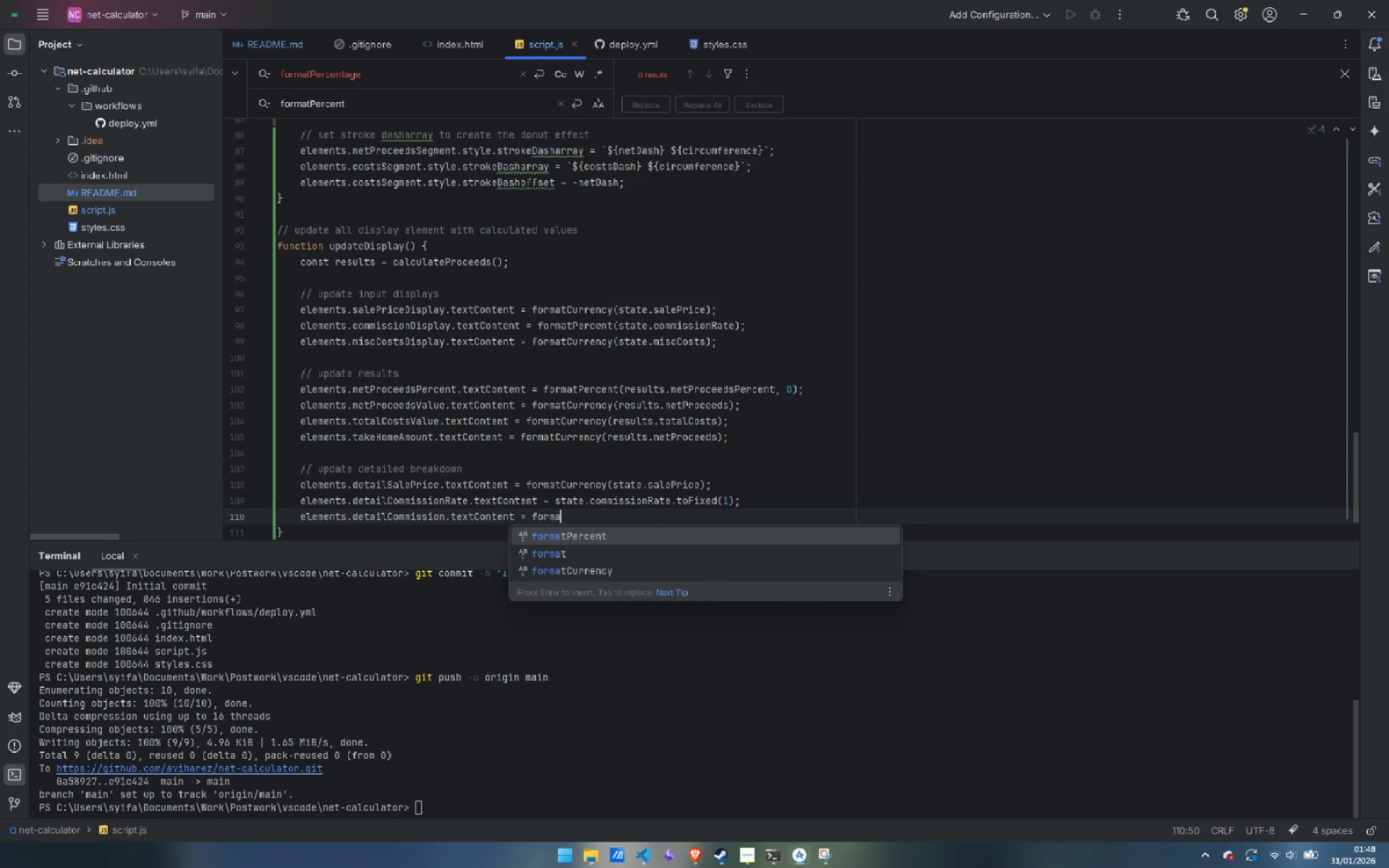 
key(ArrowUp)
 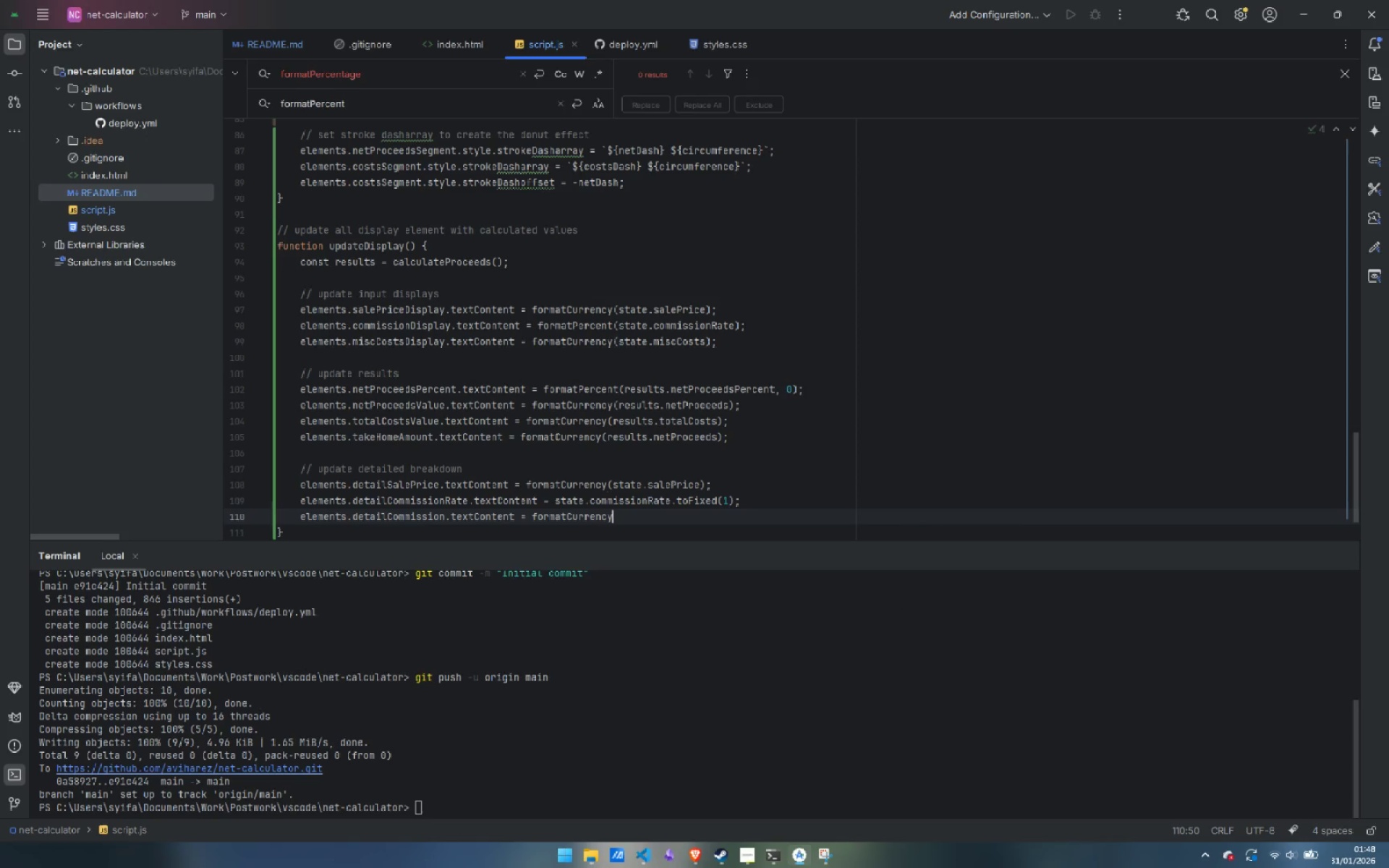 
key(Enter)
 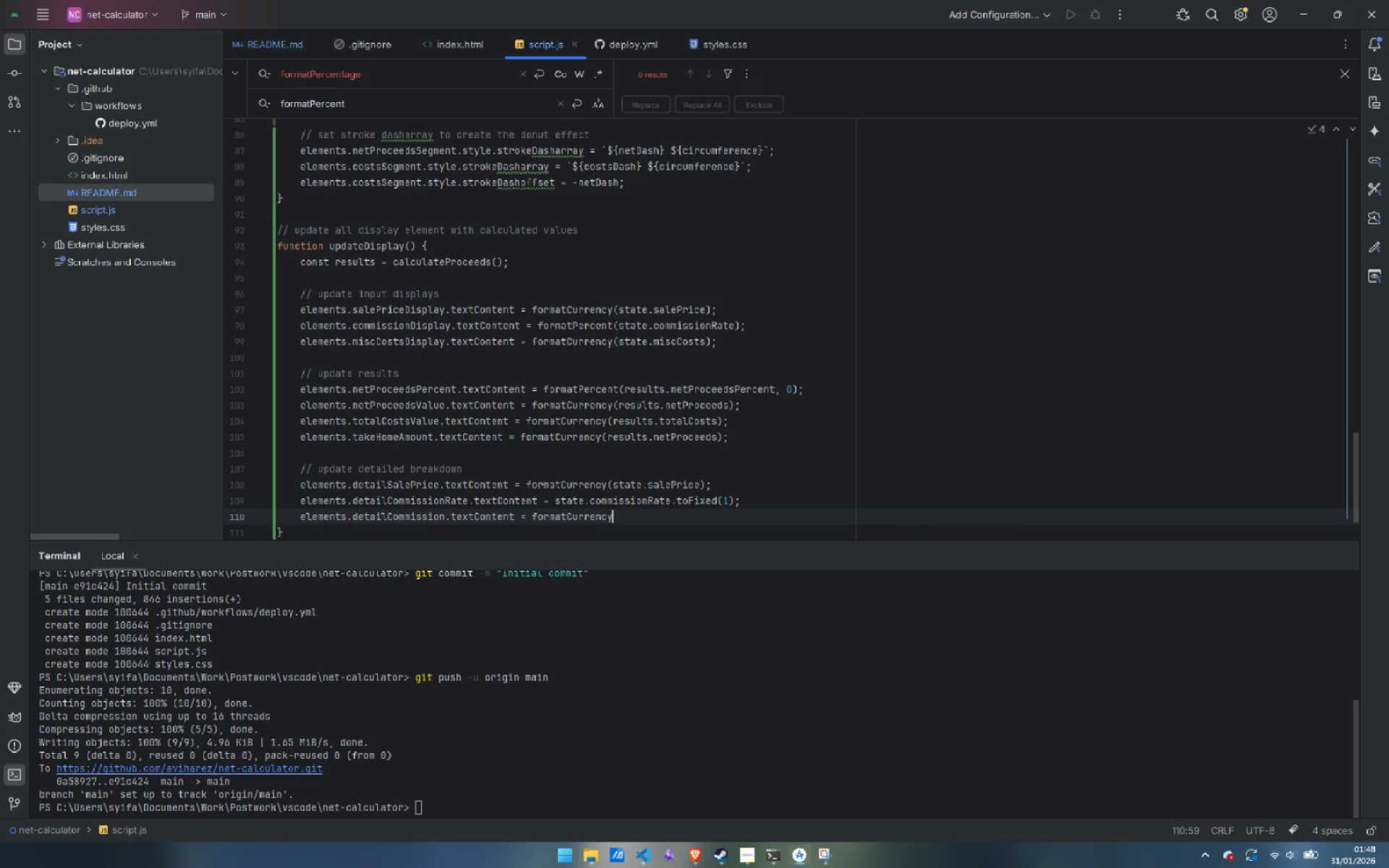 
key(Shift+9)
 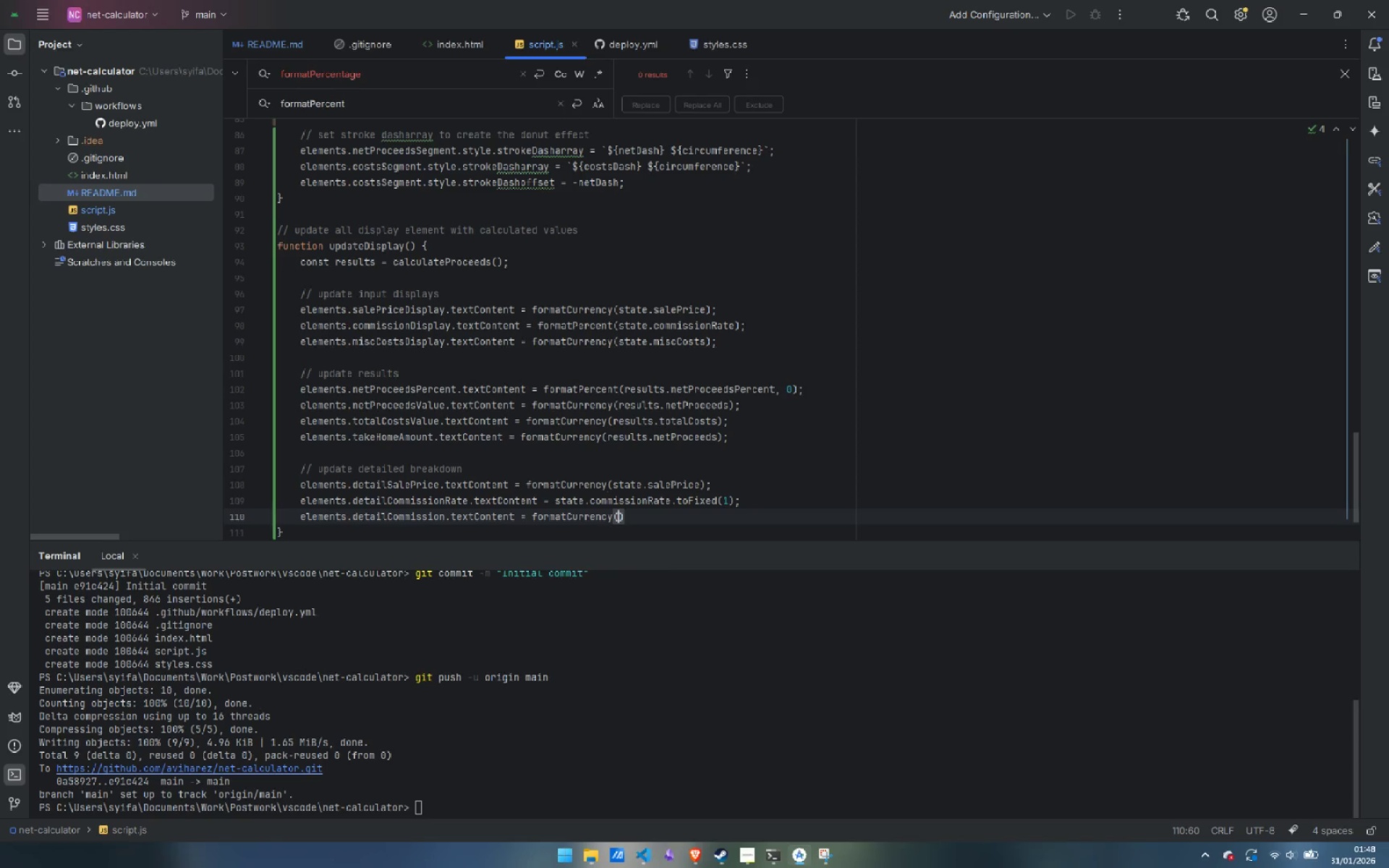 
wait(8.41)
 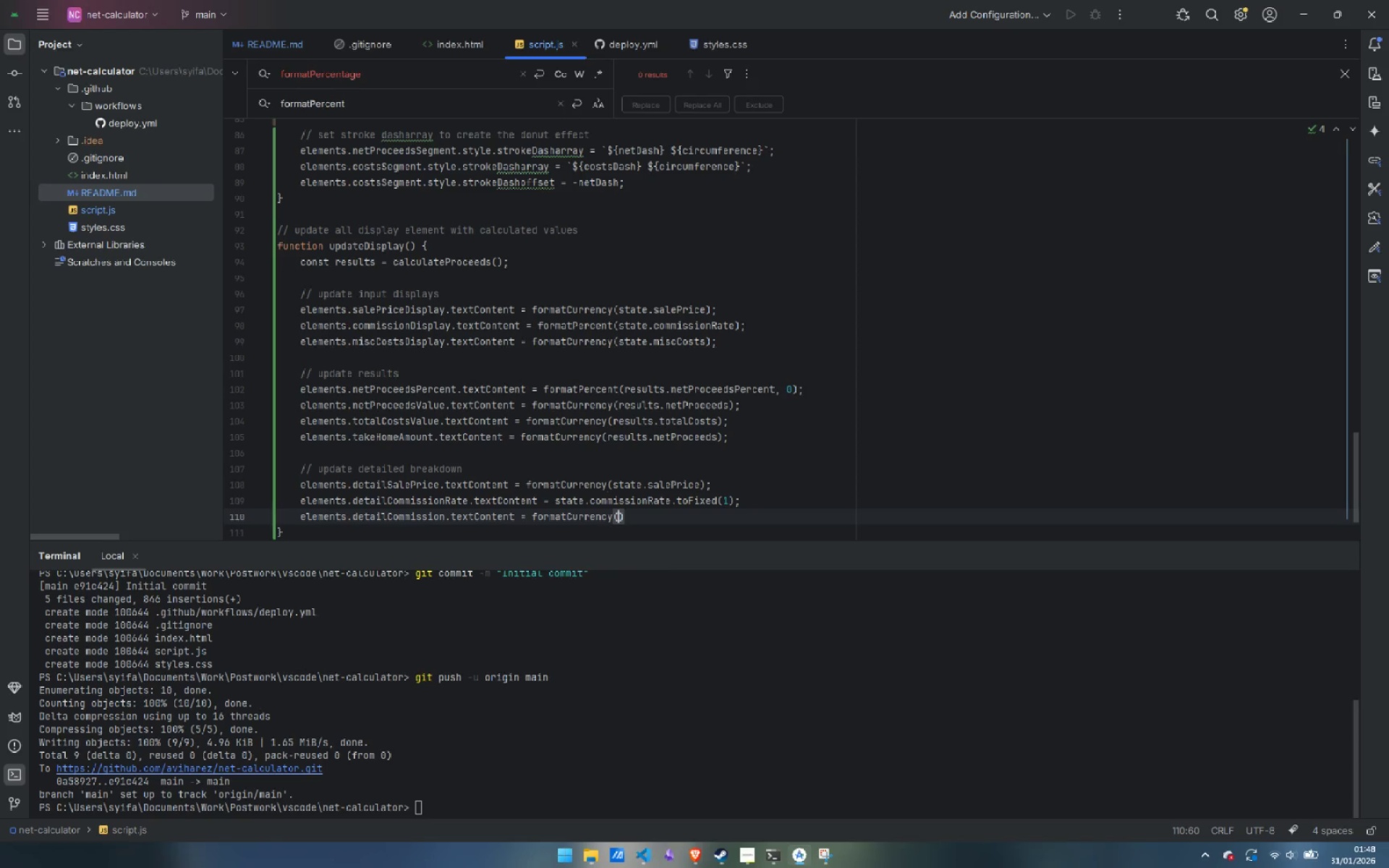 
key(Minus)
 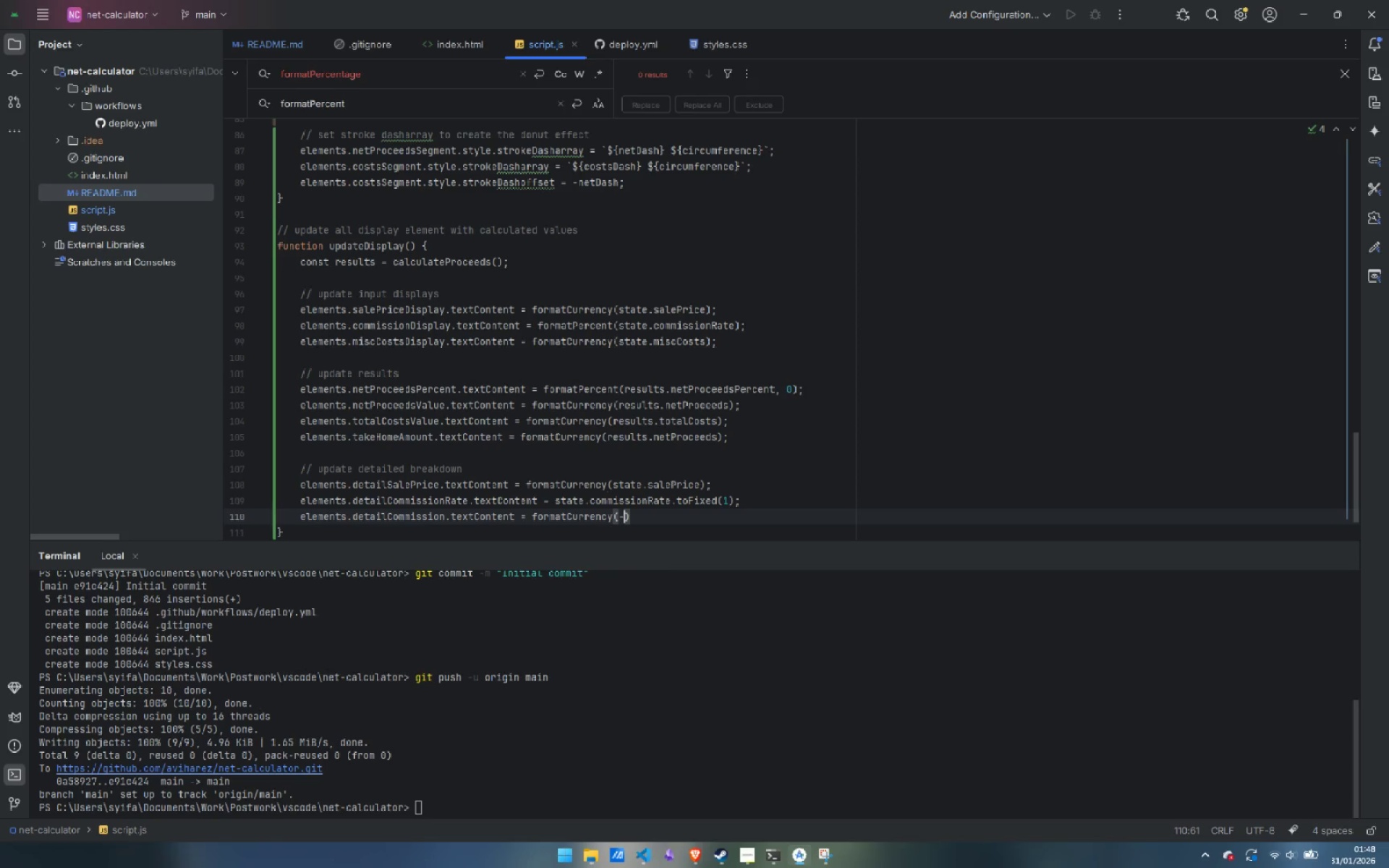 
key(Backspace)
 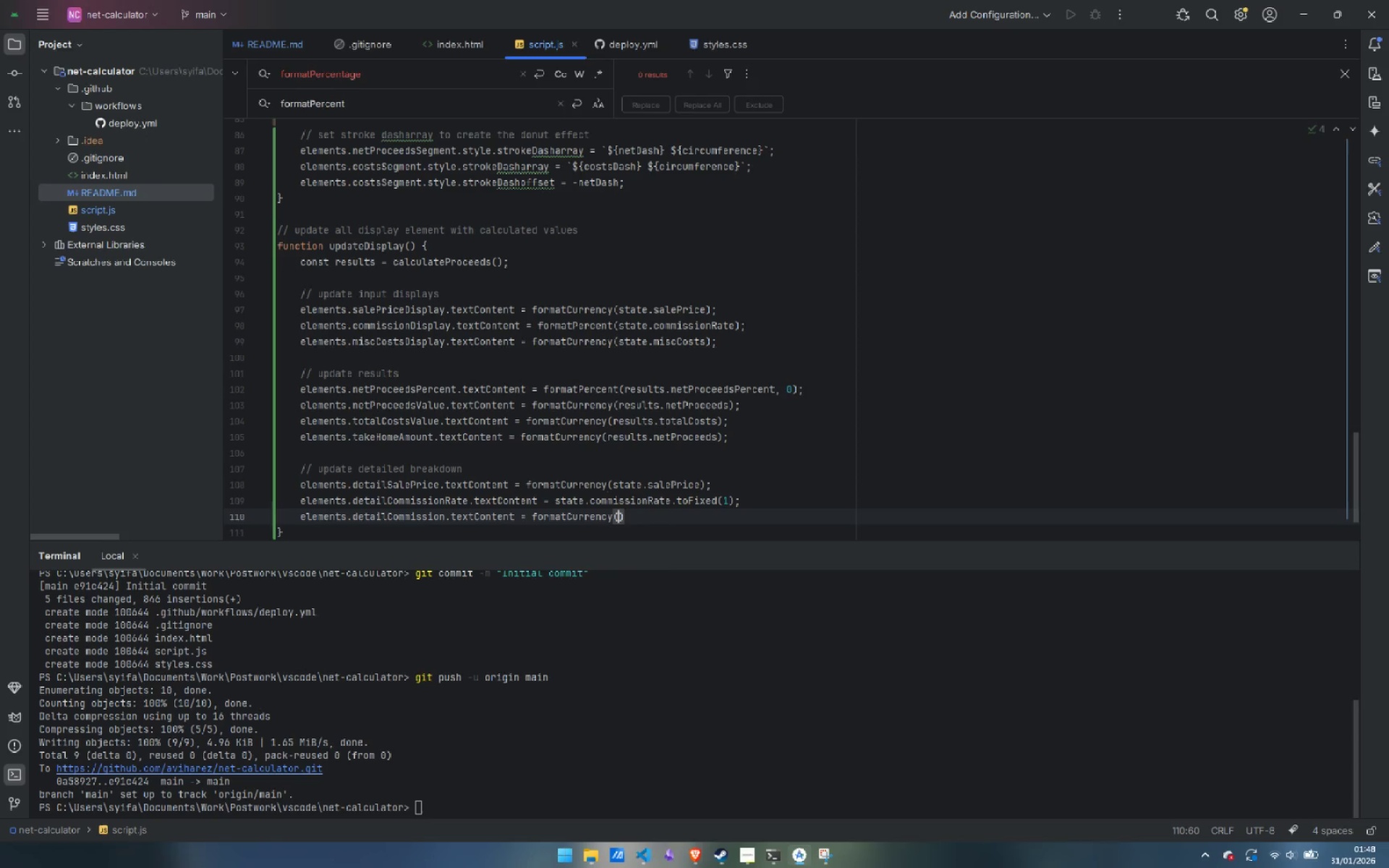 
key(Control+ArrowLeft)
 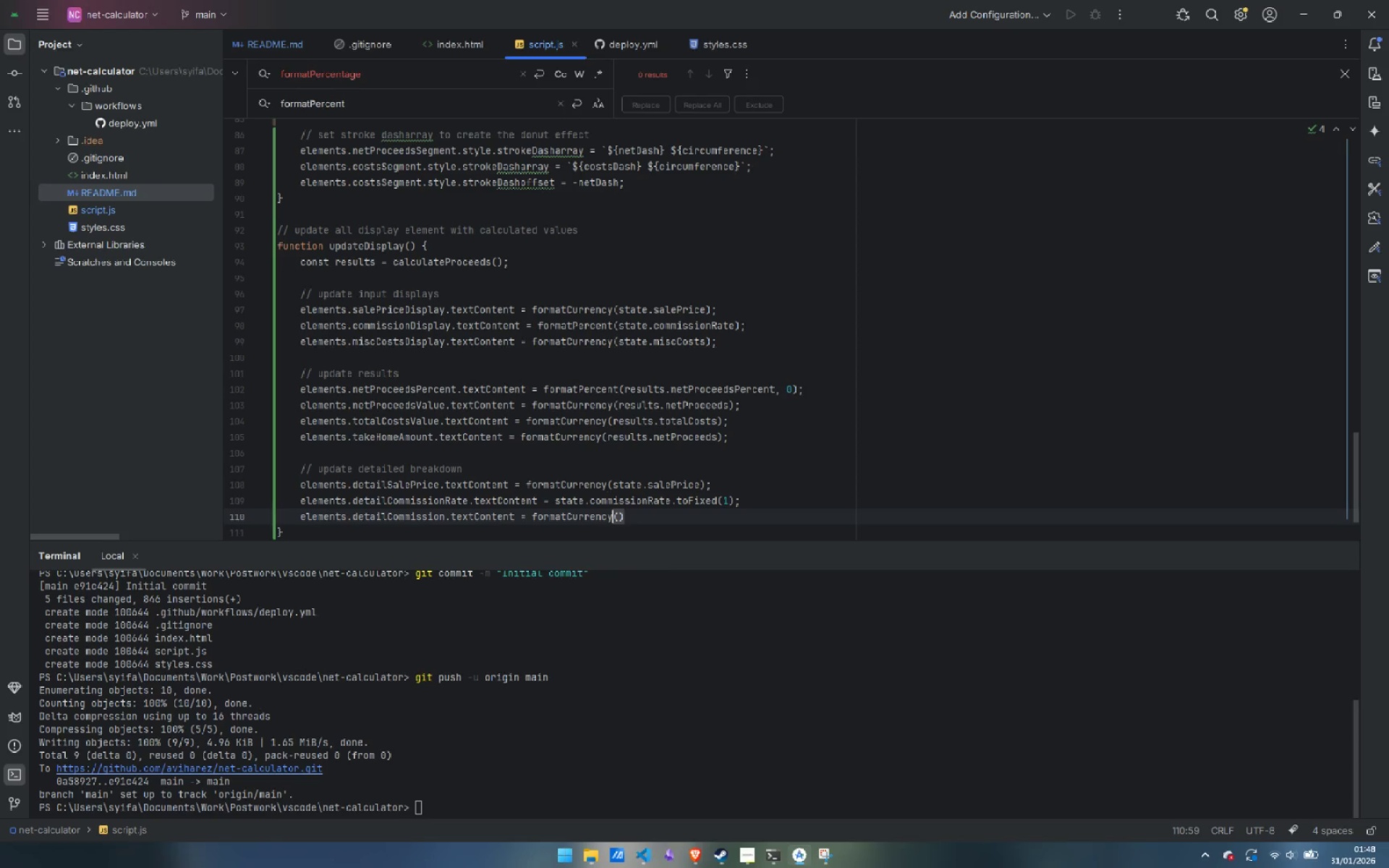 
key(Control+ArrowLeft)
 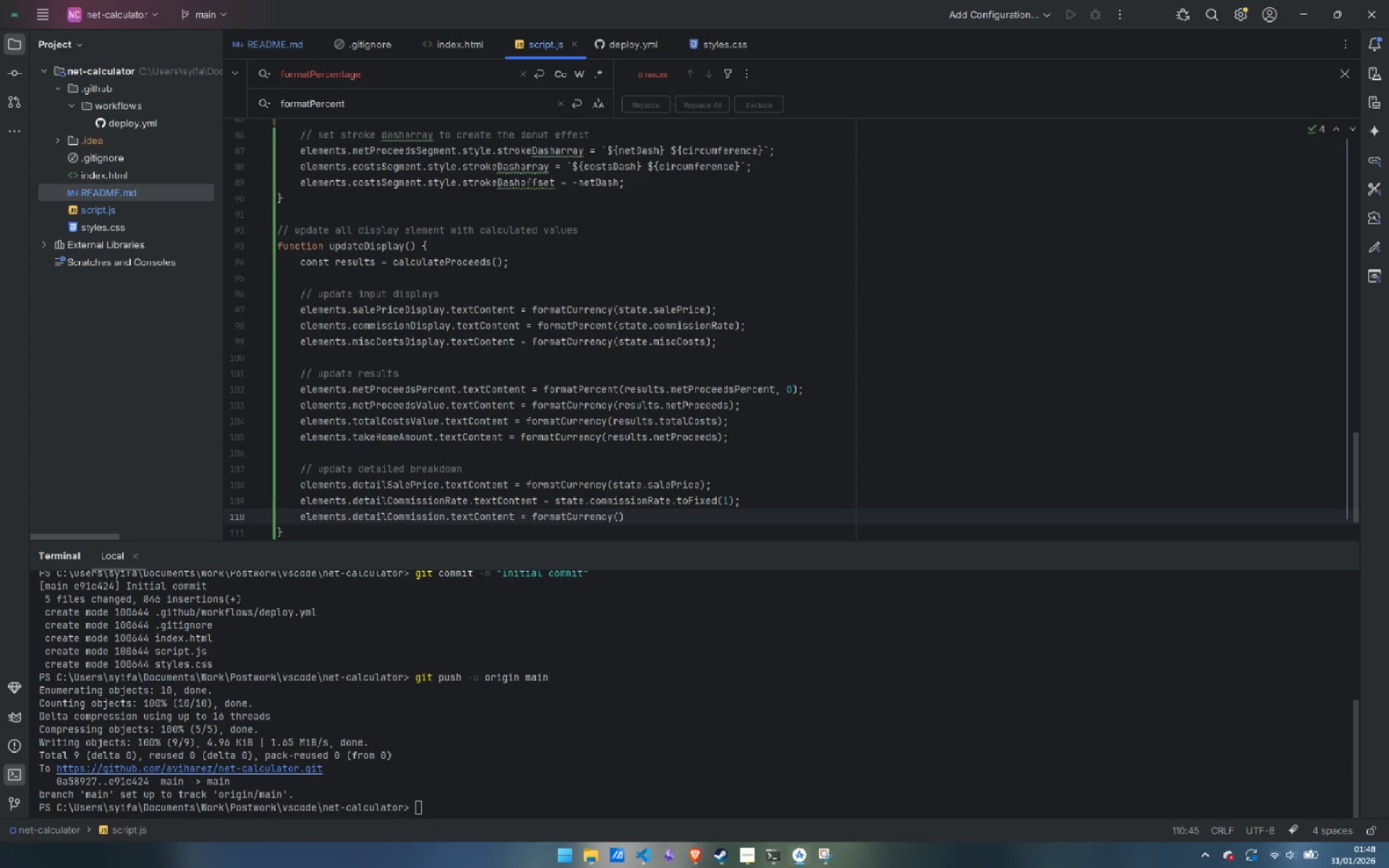 
key(Quote)
 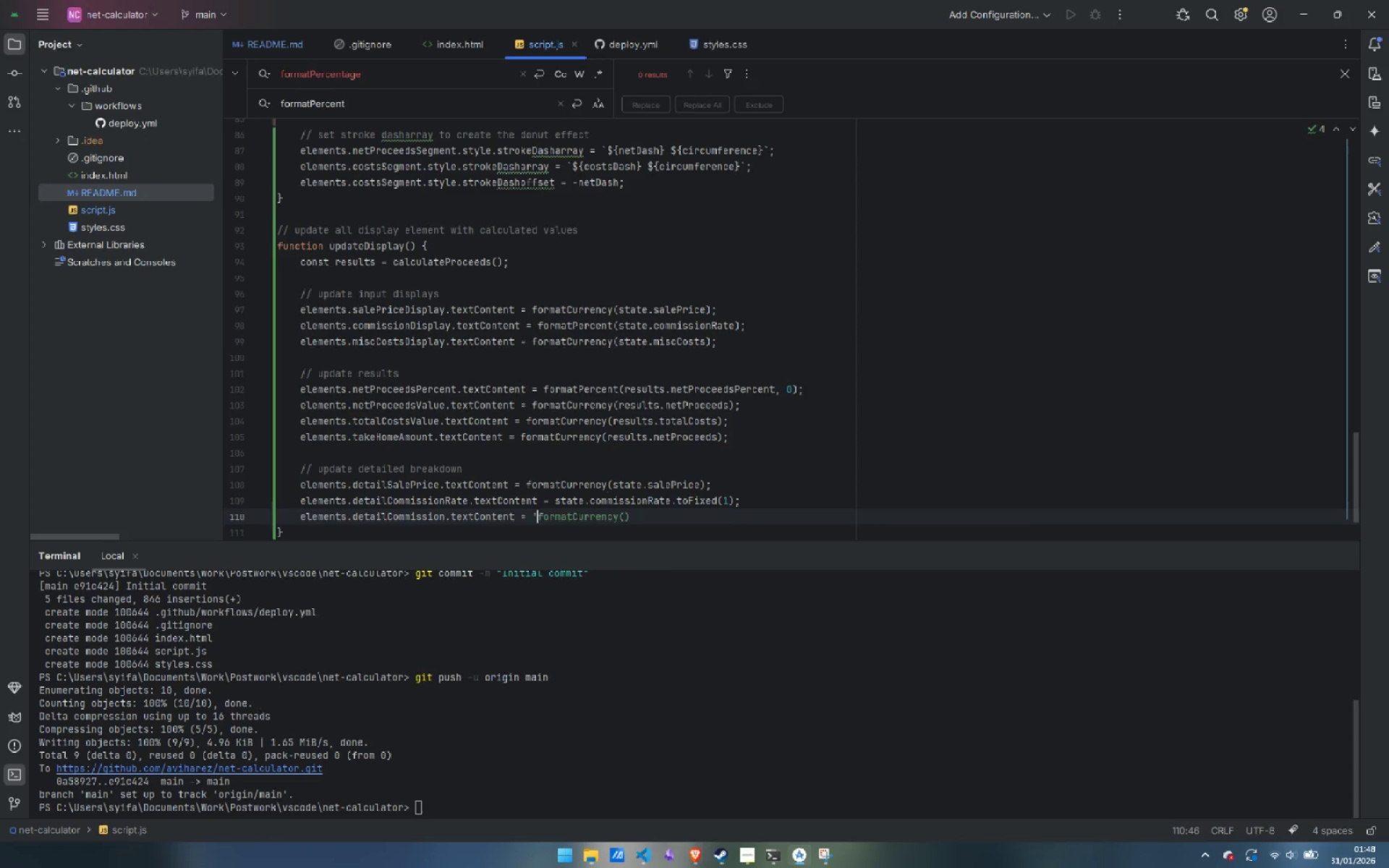 
key(Quote)
 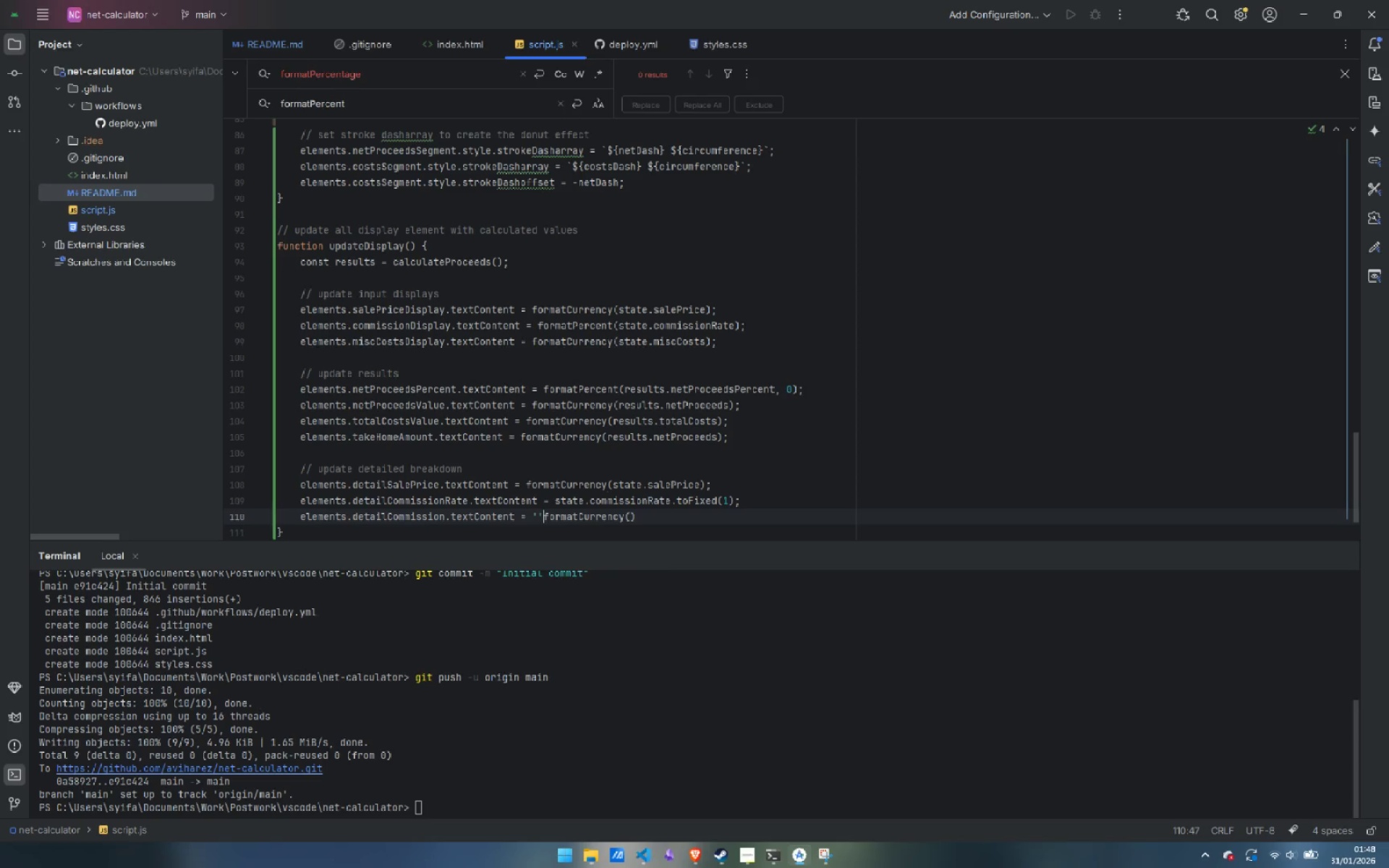 
key(ArrowLeft)
 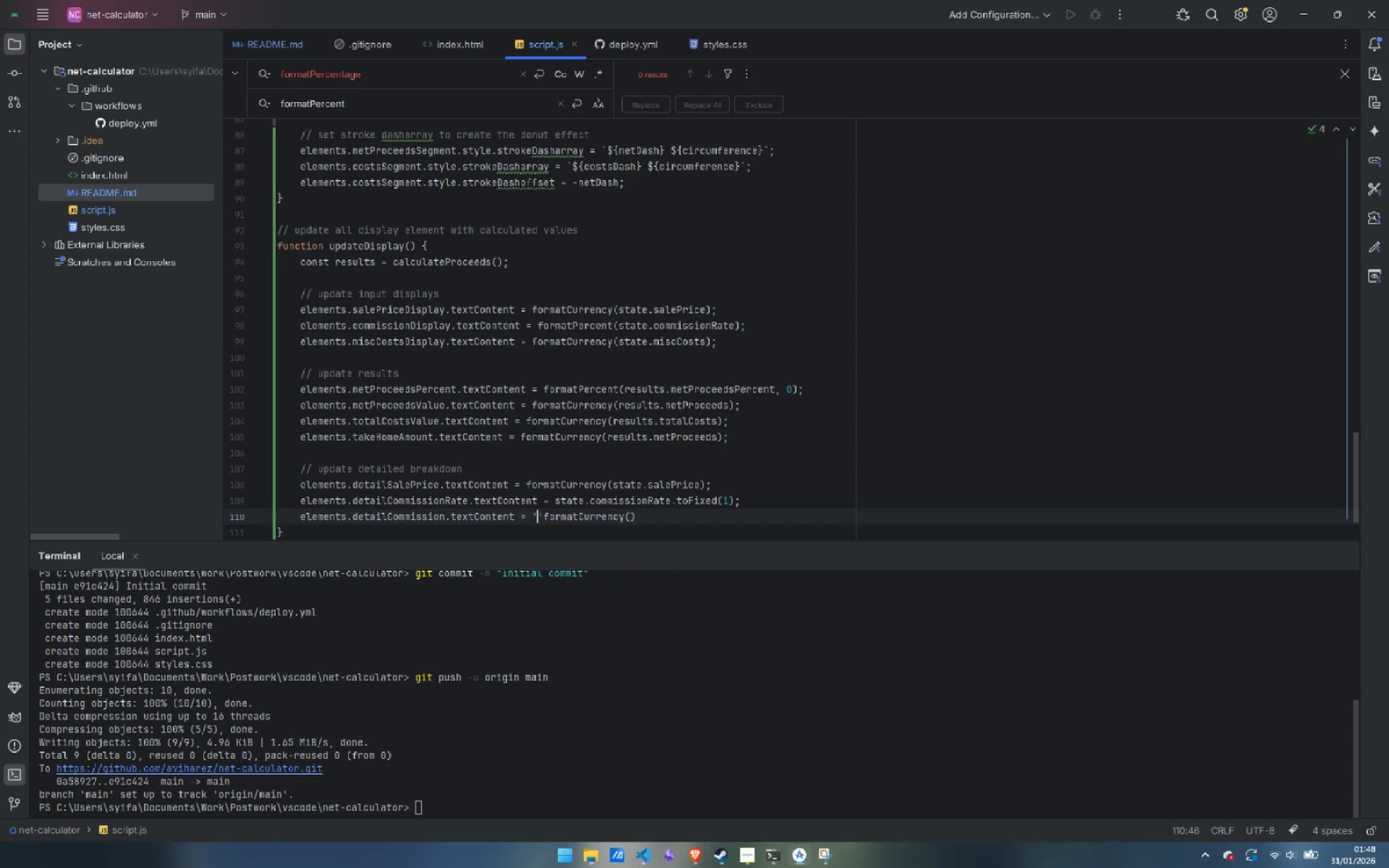 
key(Minus)
 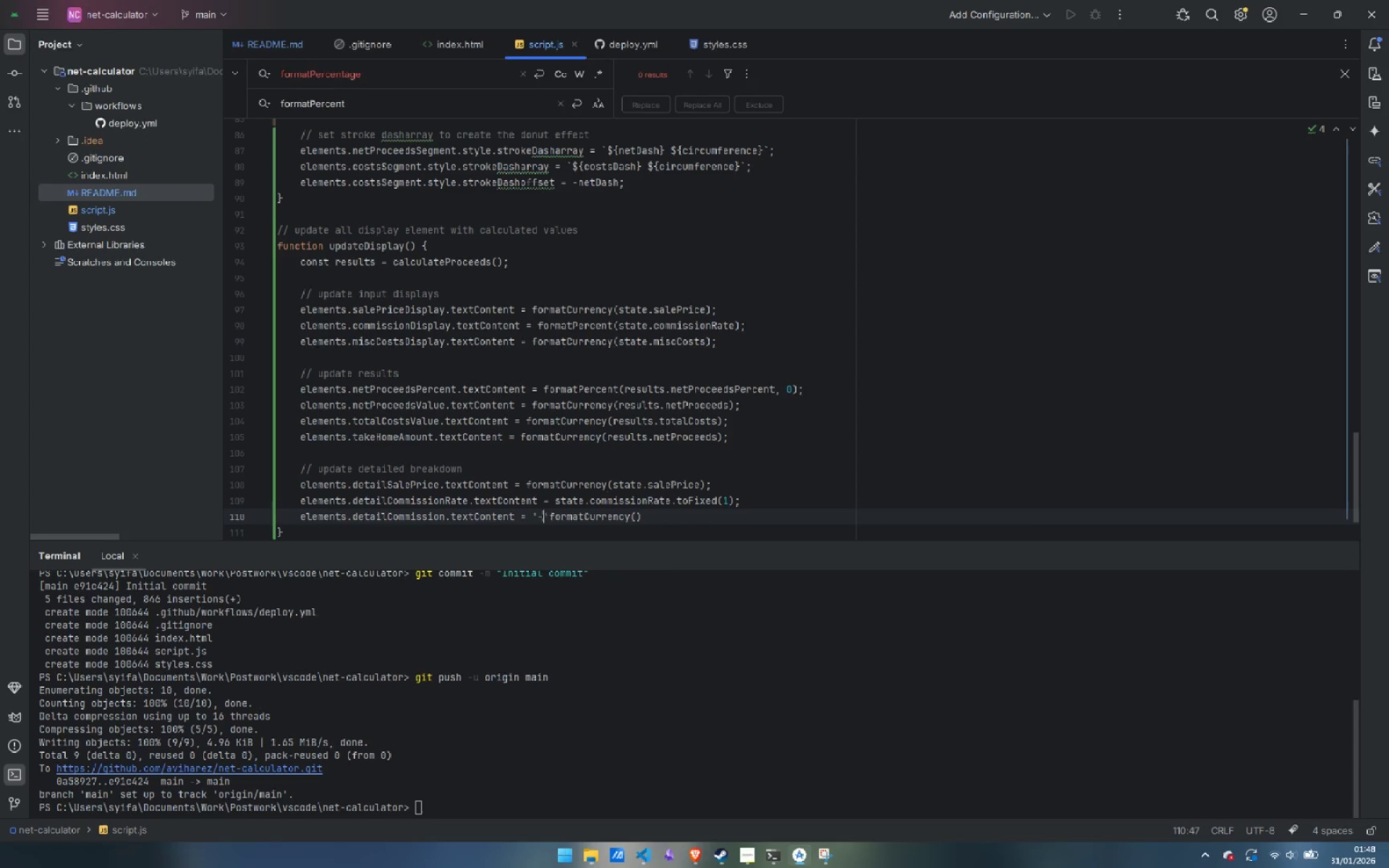 
key(ArrowRight)
 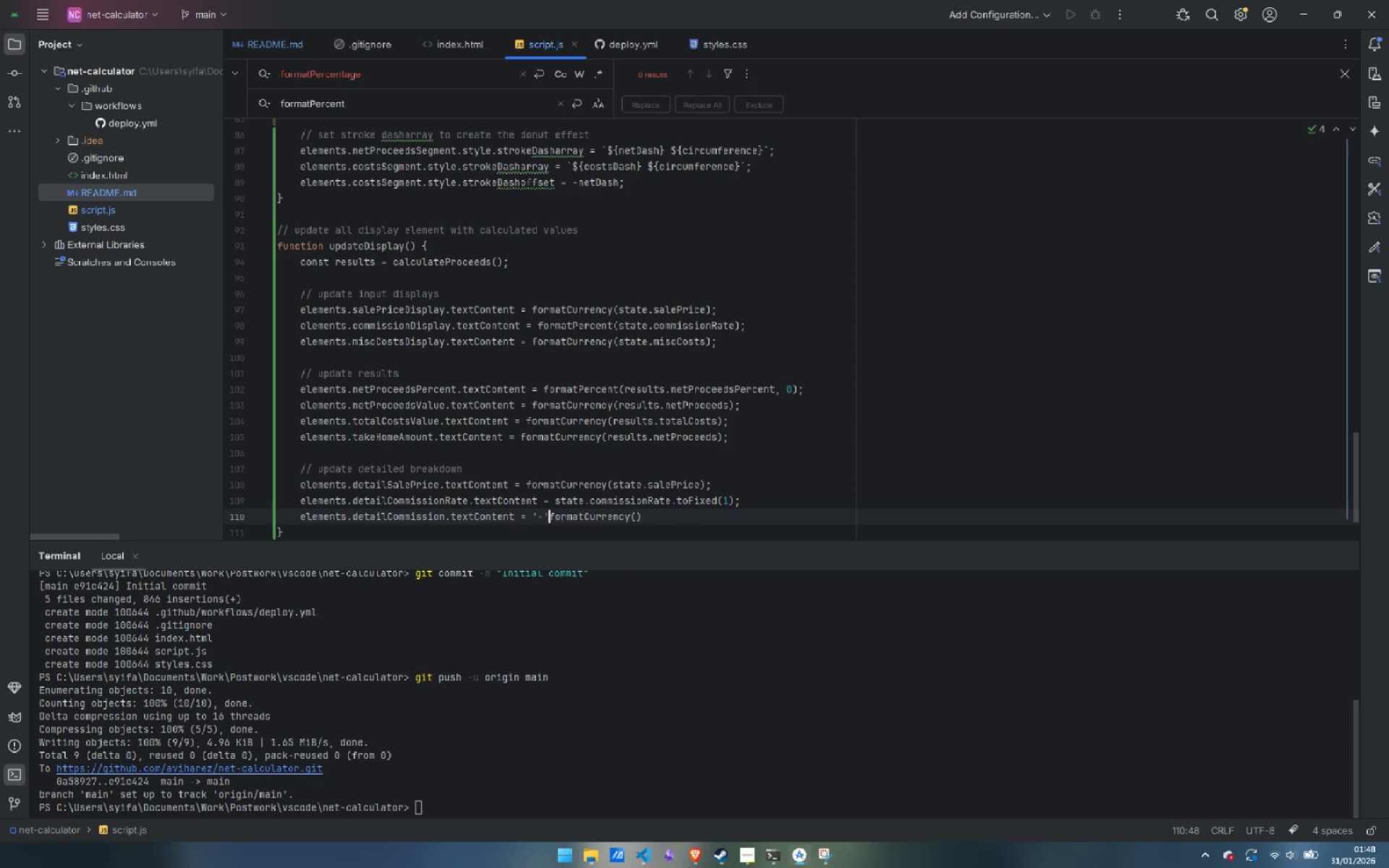 
key(Space)
 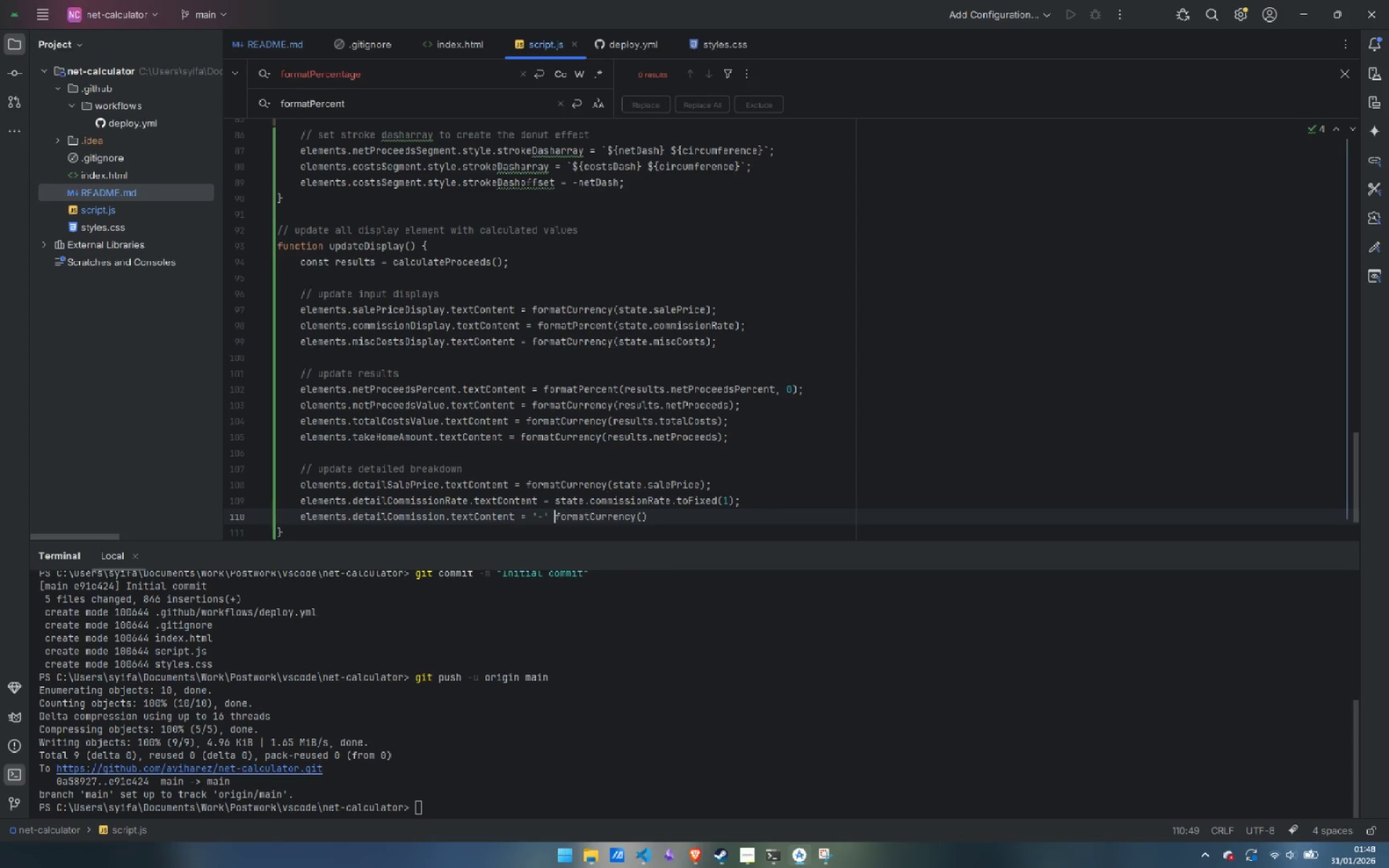 
key(Shift+ShiftLeft)
 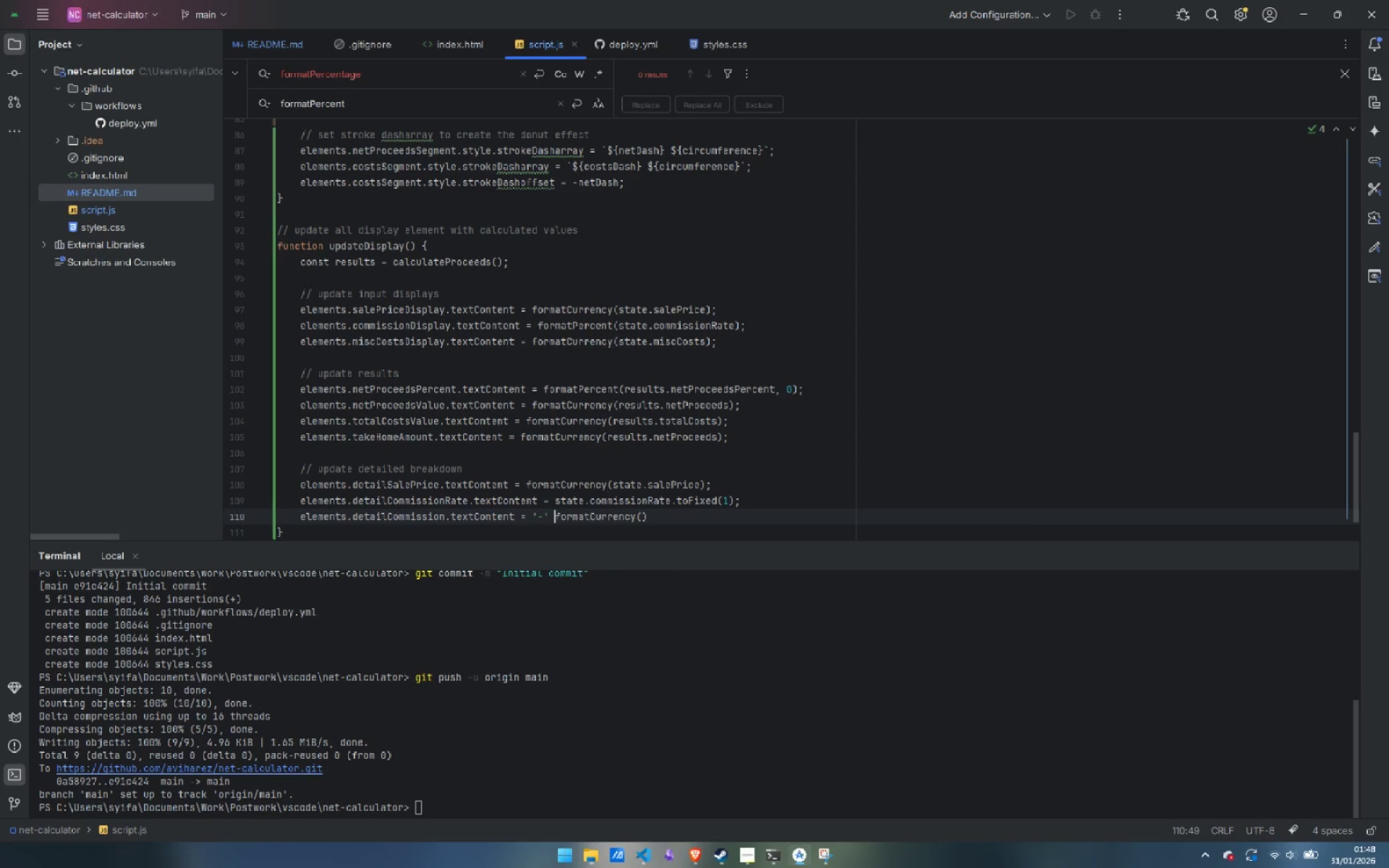 
key(Shift+Equal)
 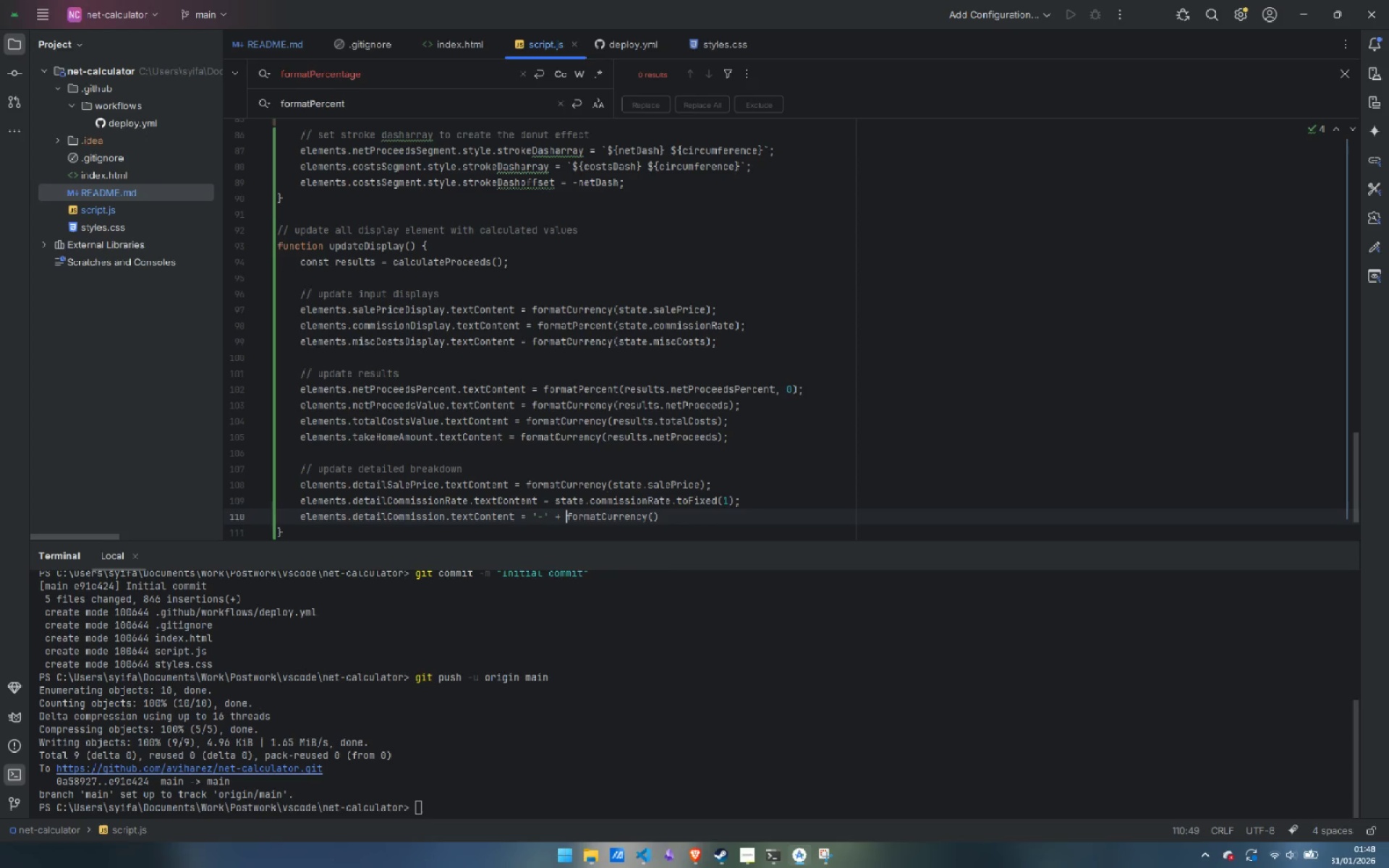 
key(Space)
 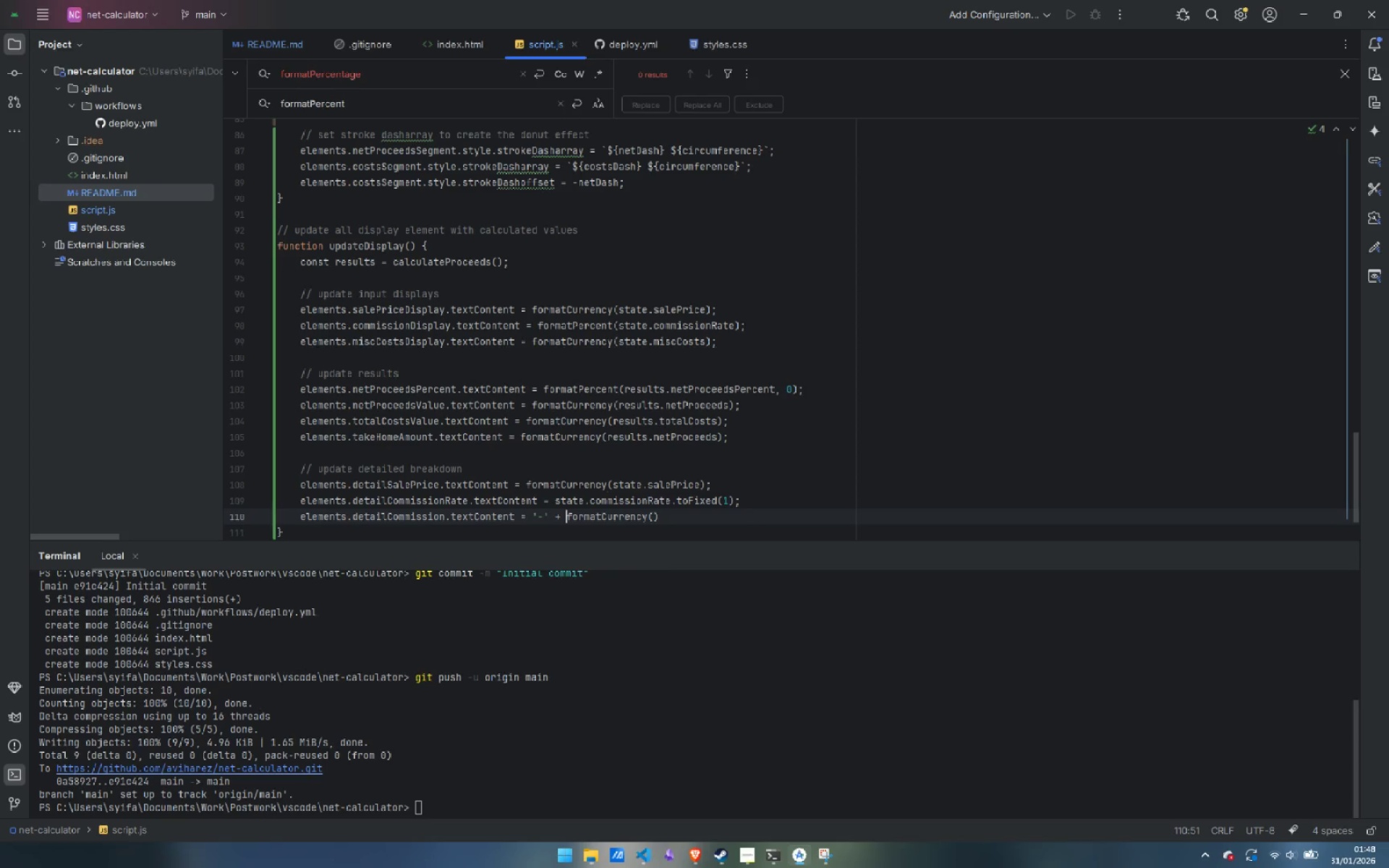 
key(Control+ArrowRight)
 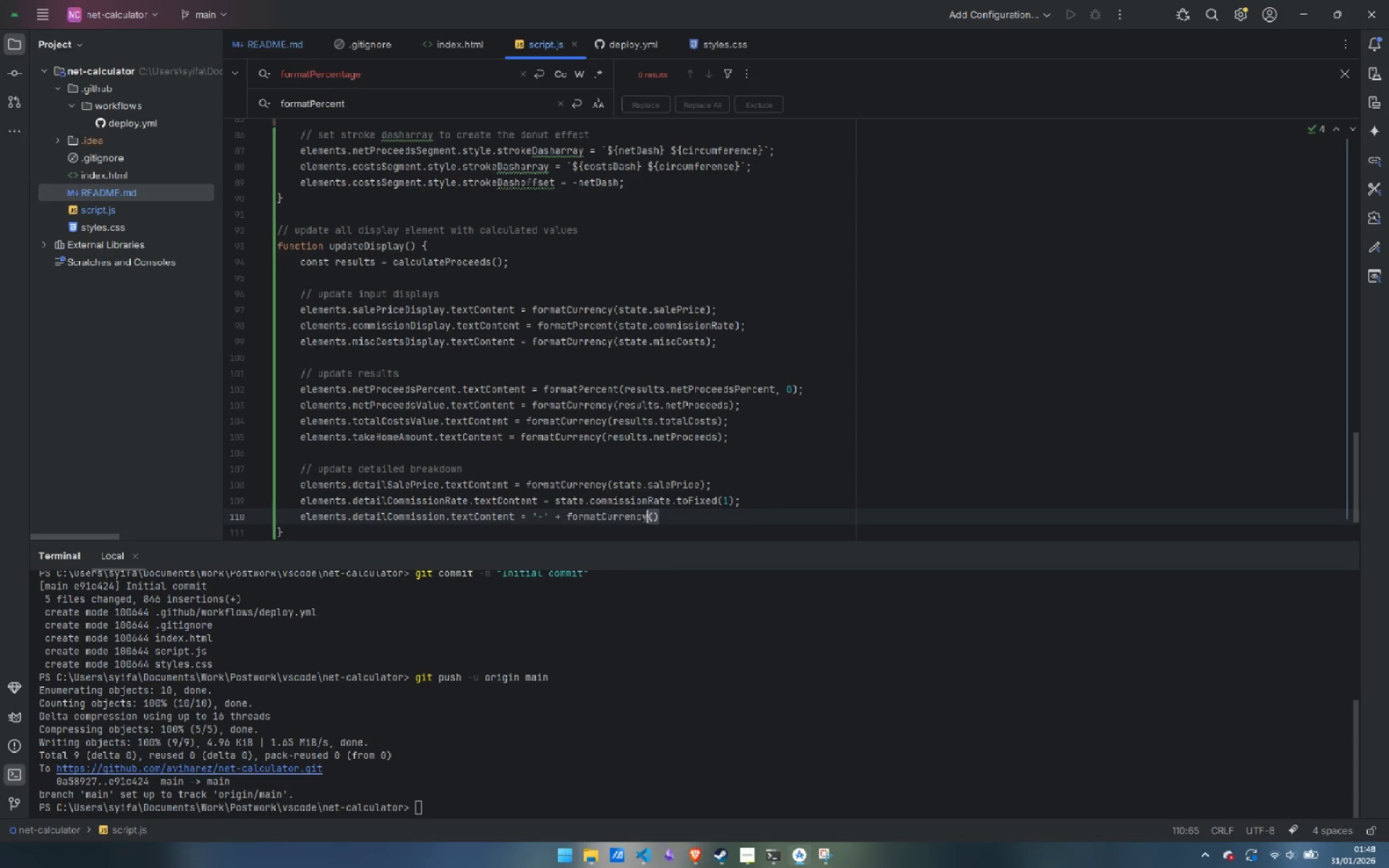 
key(Control+ArrowRight)
 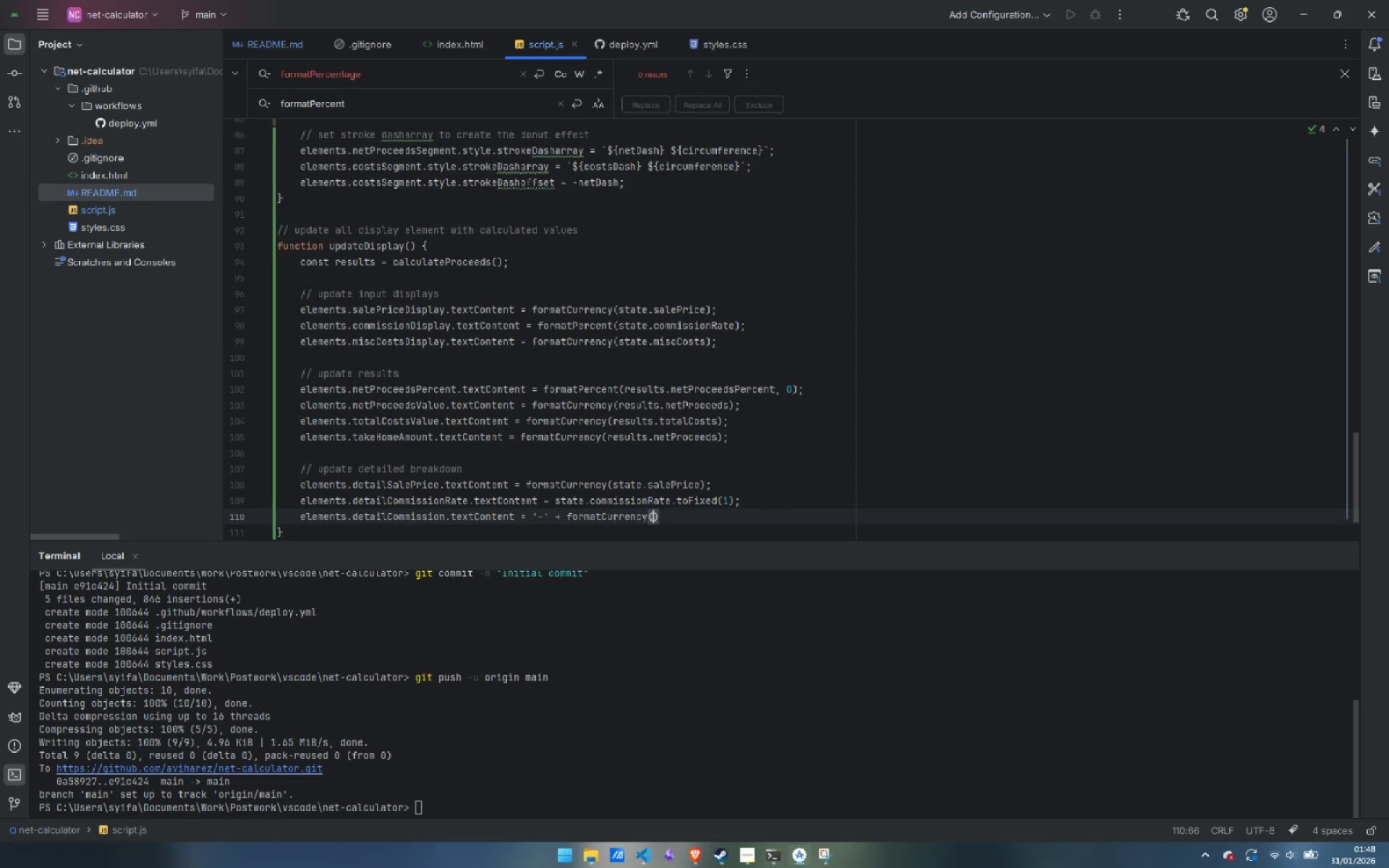 
type(results.commission)
 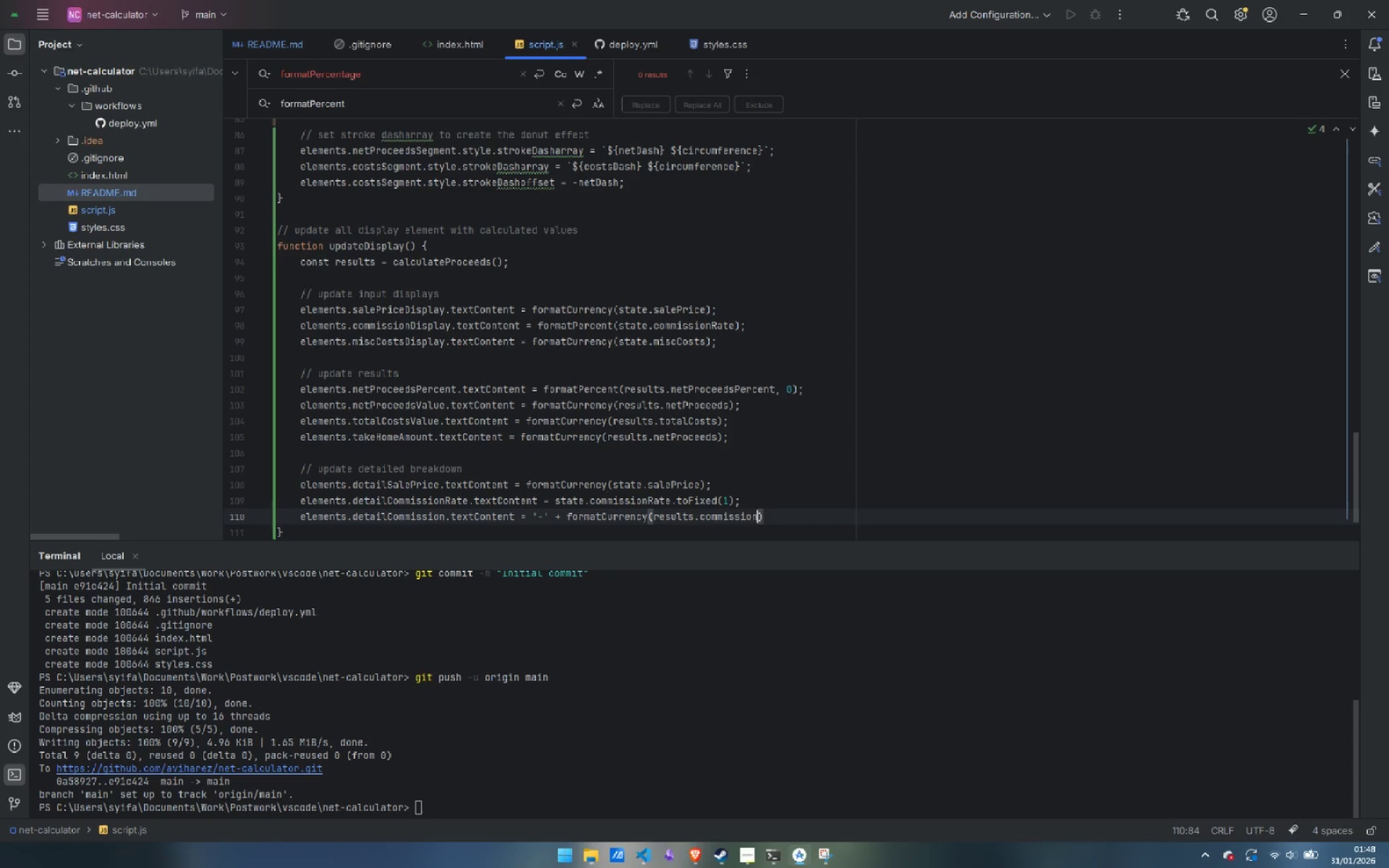 
key(ArrowRight)
 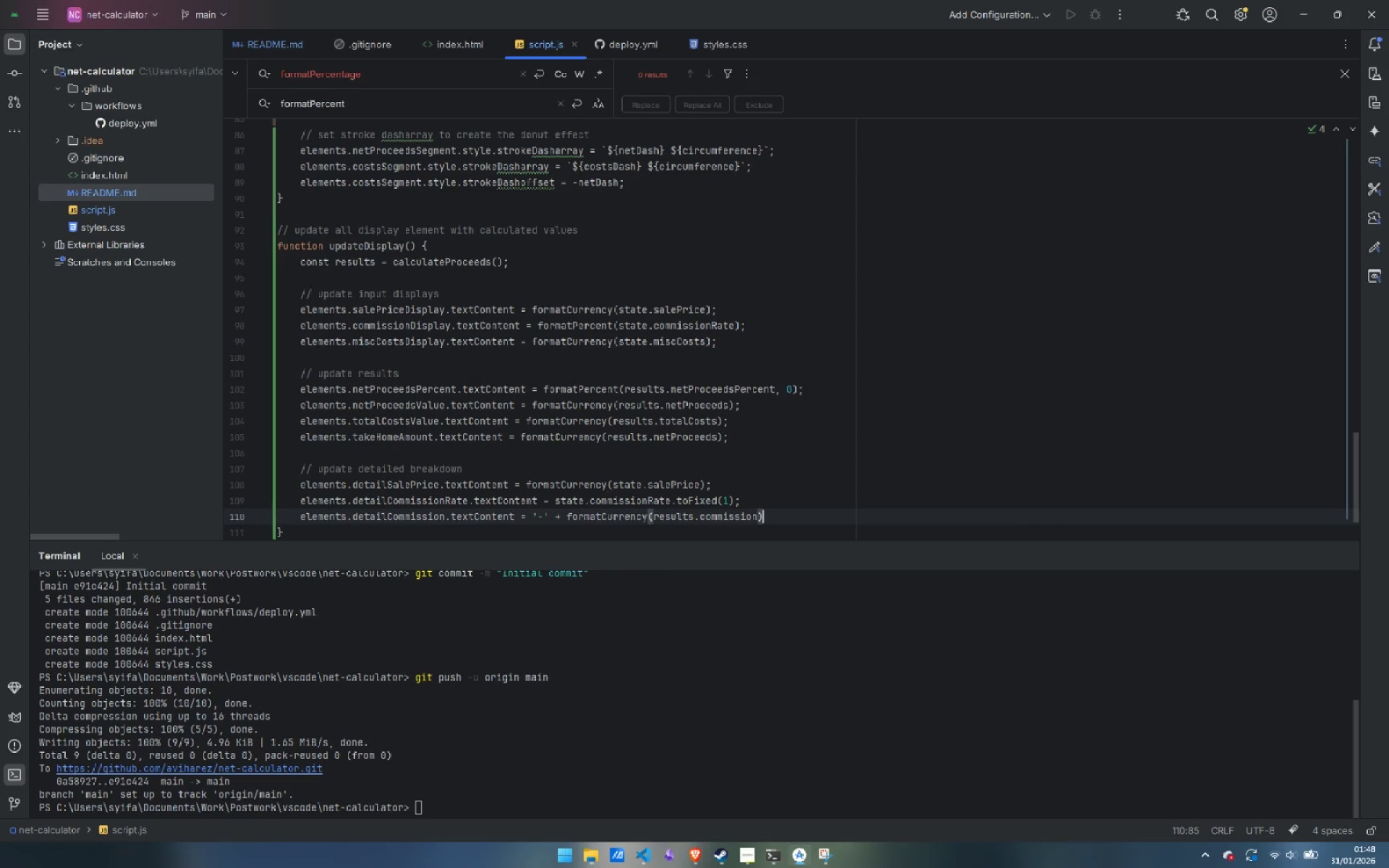 
key(Semicolon)
 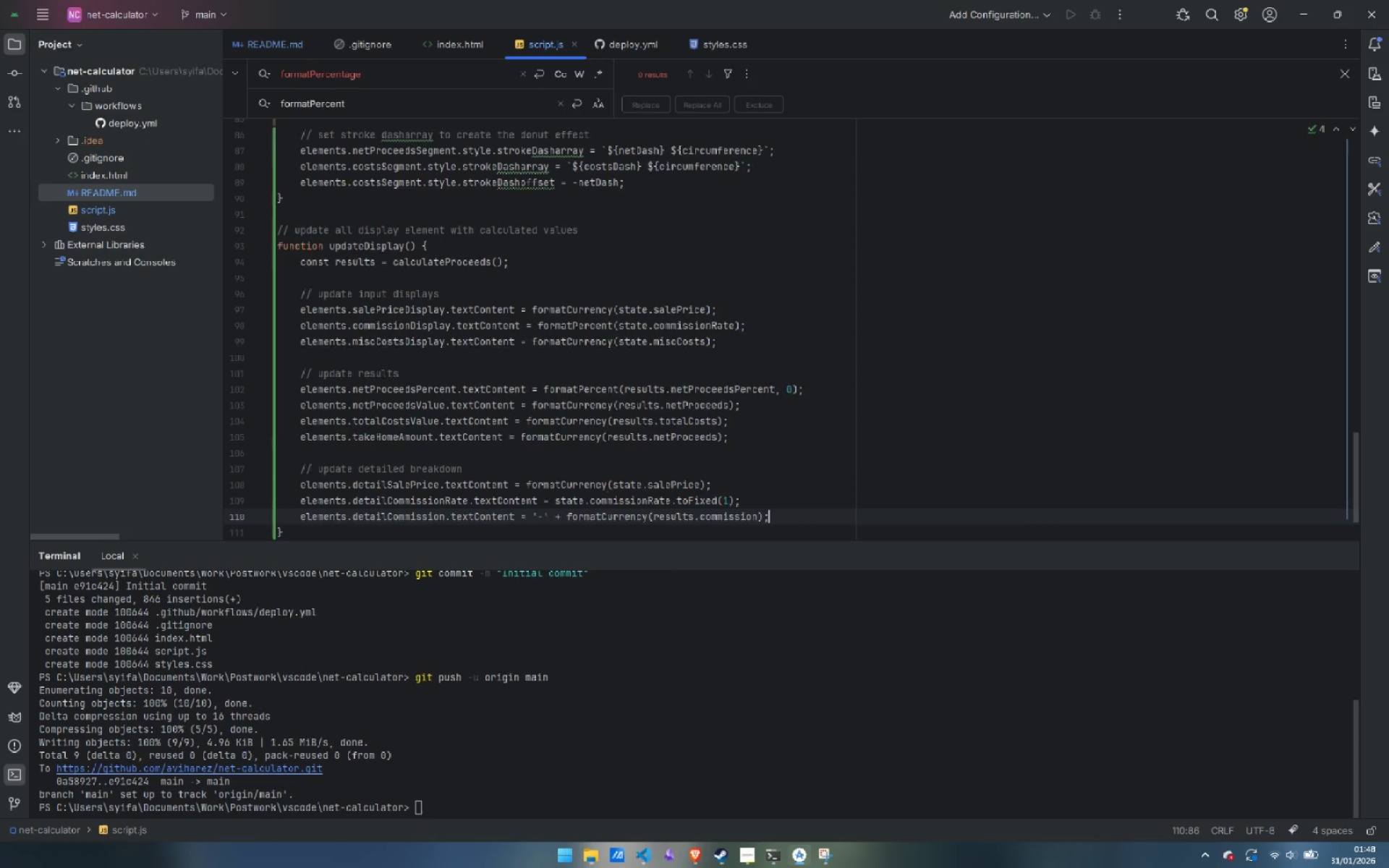 
key(Enter)
 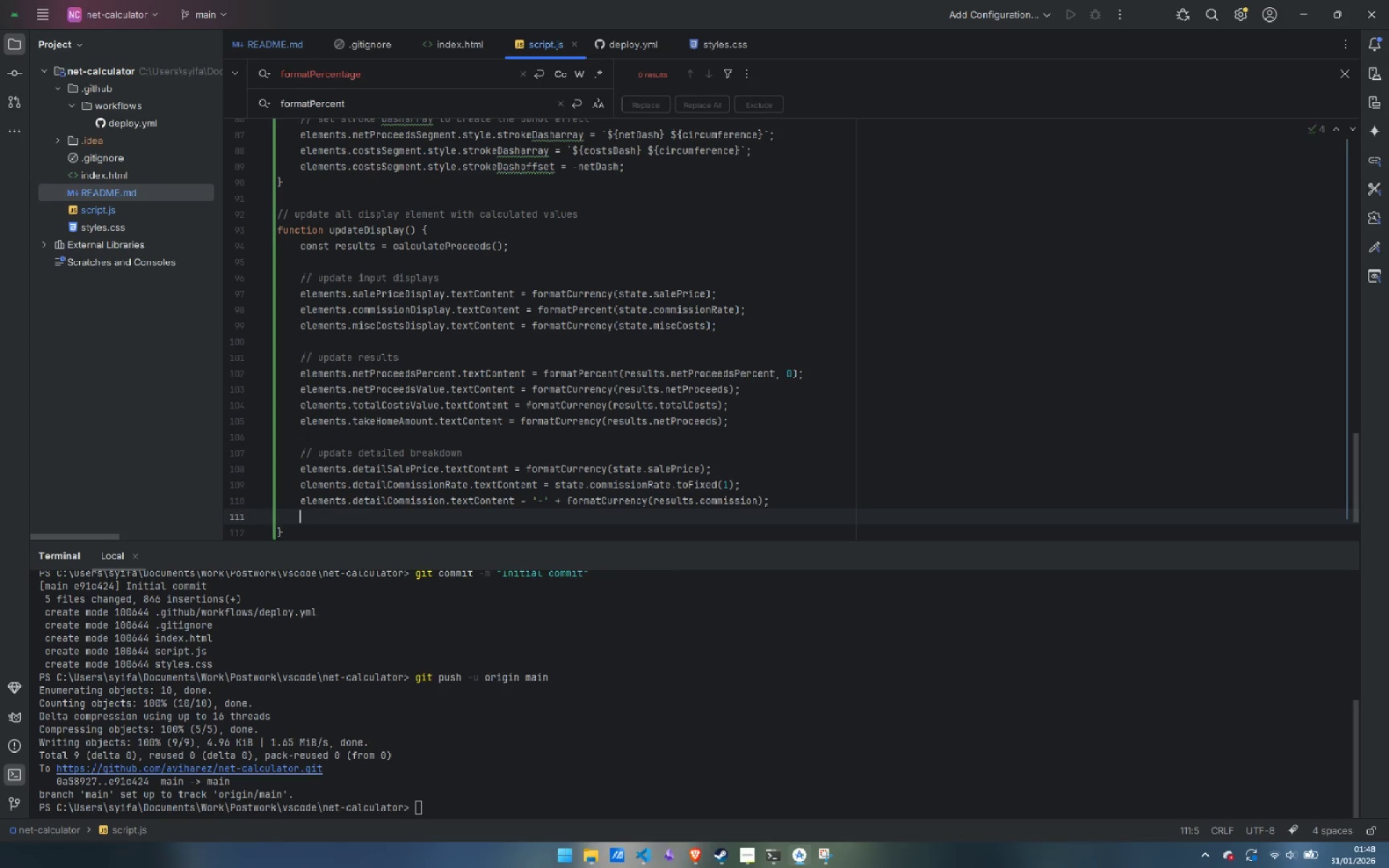 
type(elements.detailMiscCosts)
 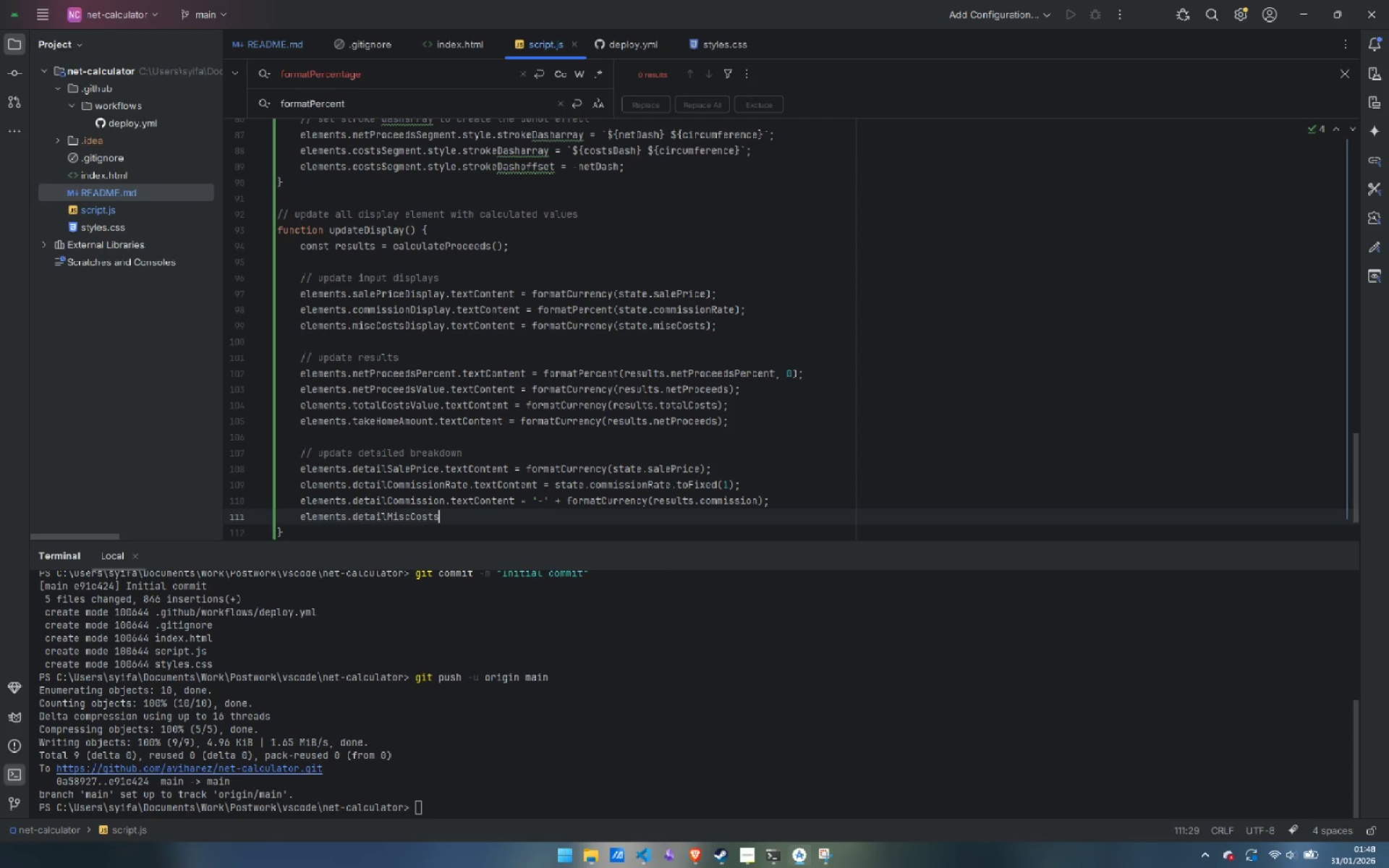 
type(.textContent = )
 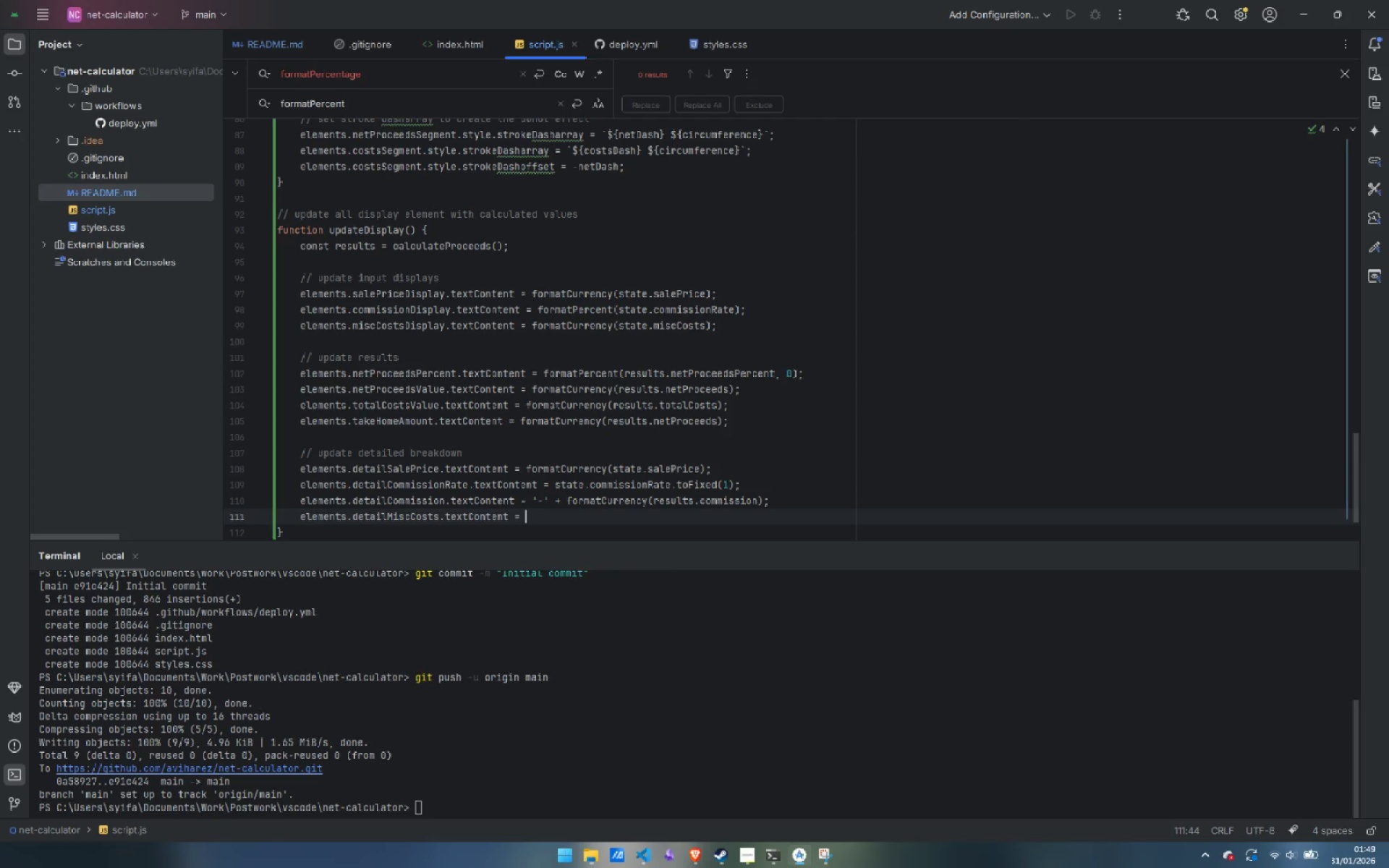 
key(Quote)
 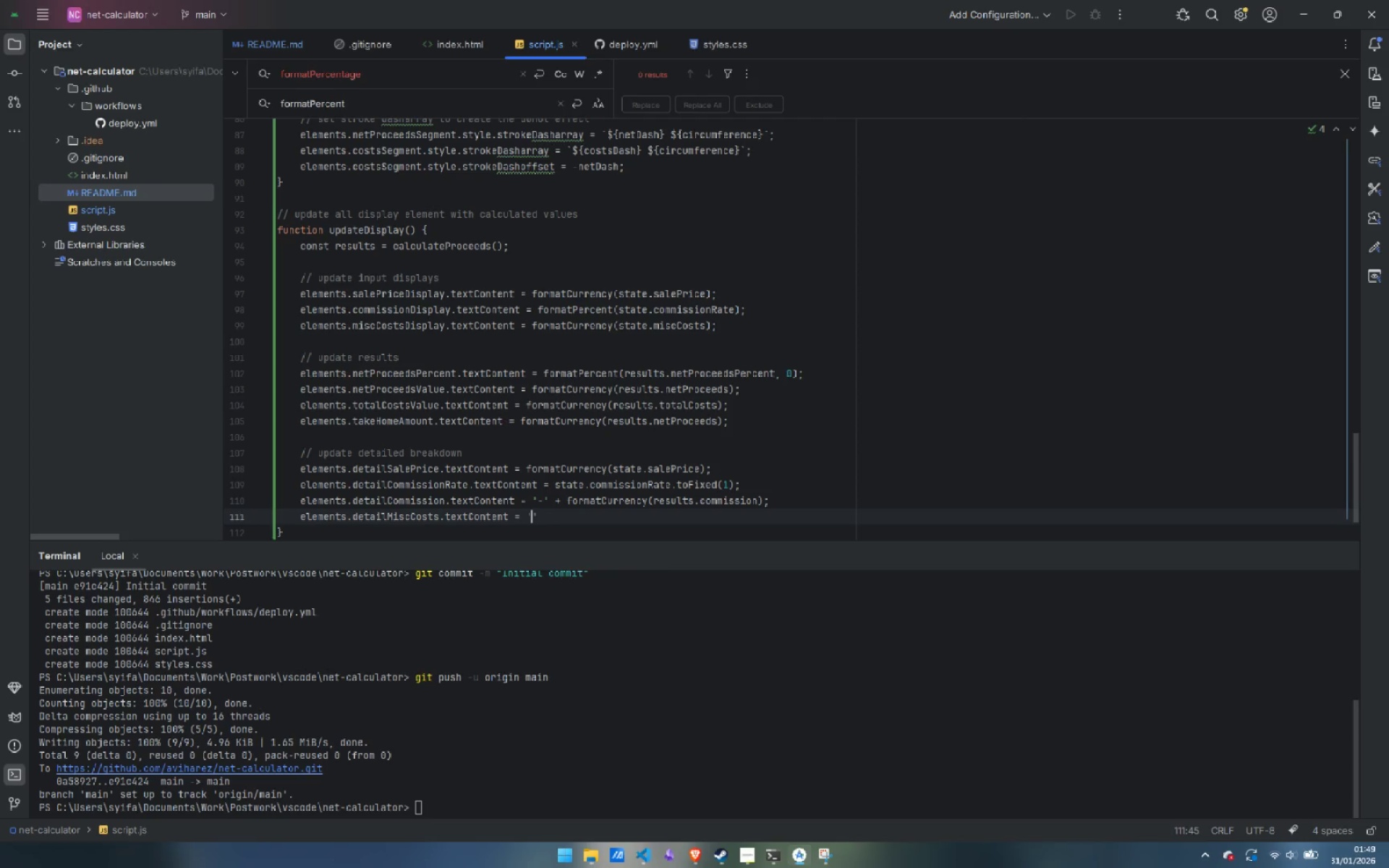 
key(Minus)
 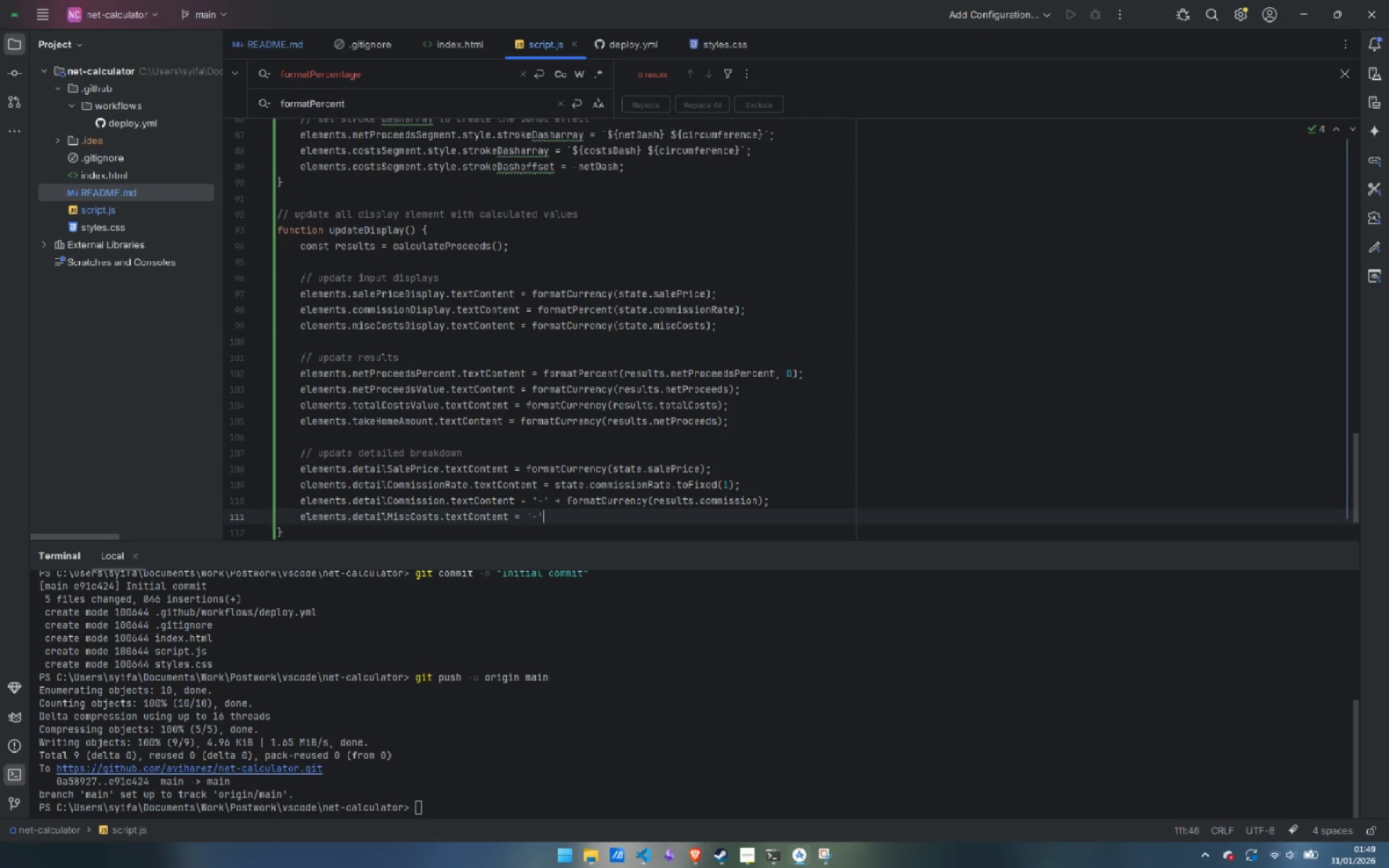 
key(ArrowRight)
 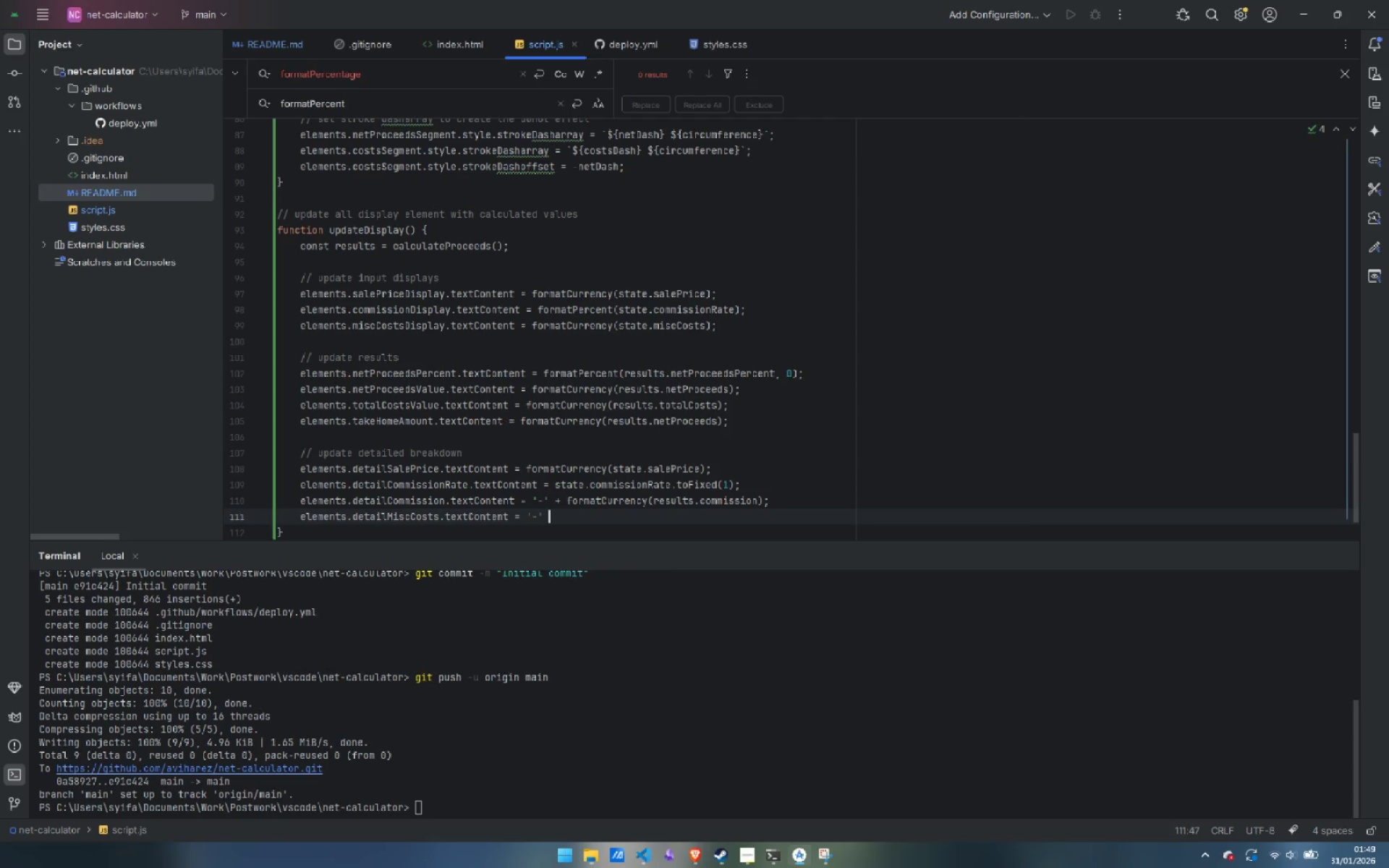 
type( + for)
 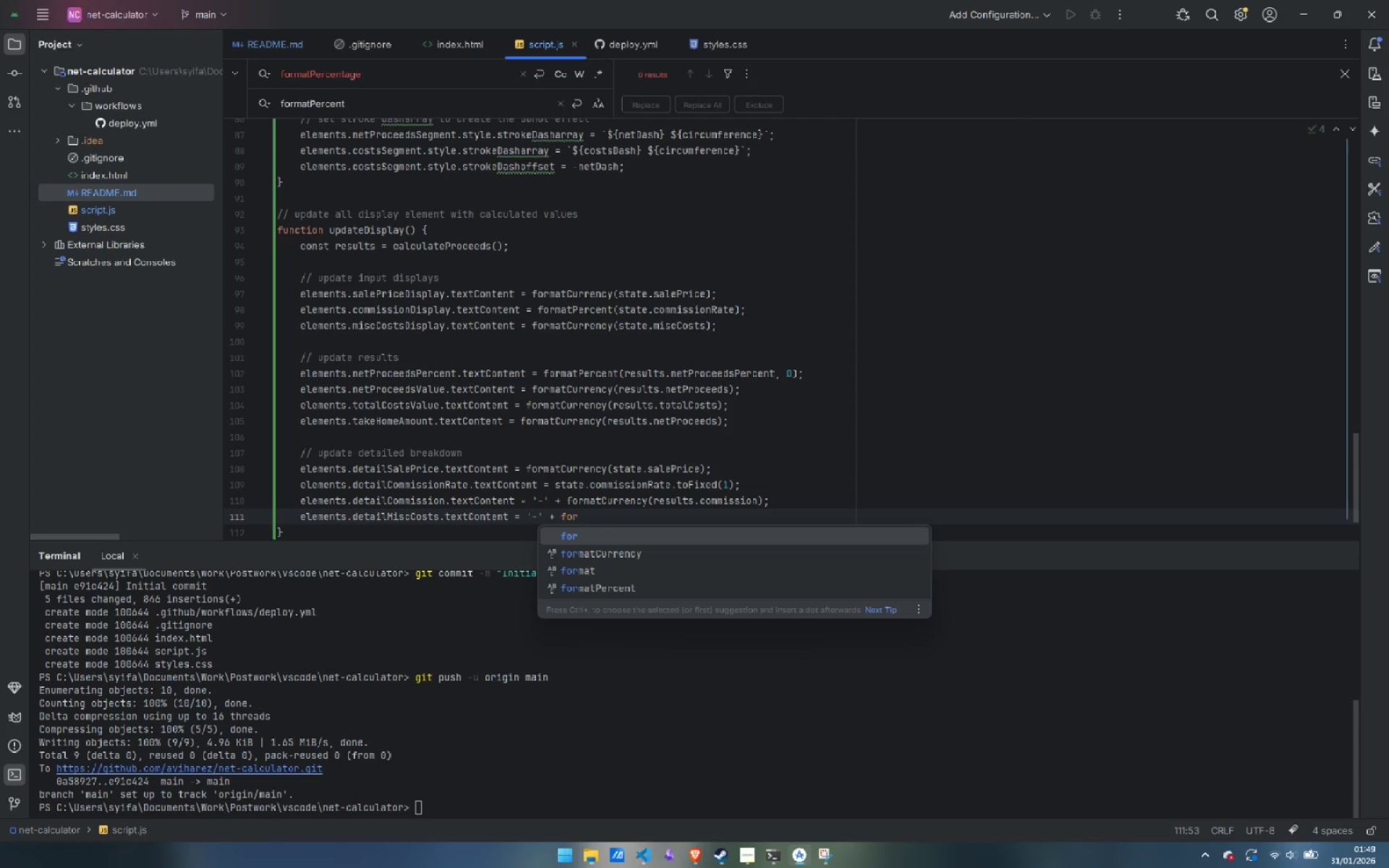 
key(ArrowDown)
 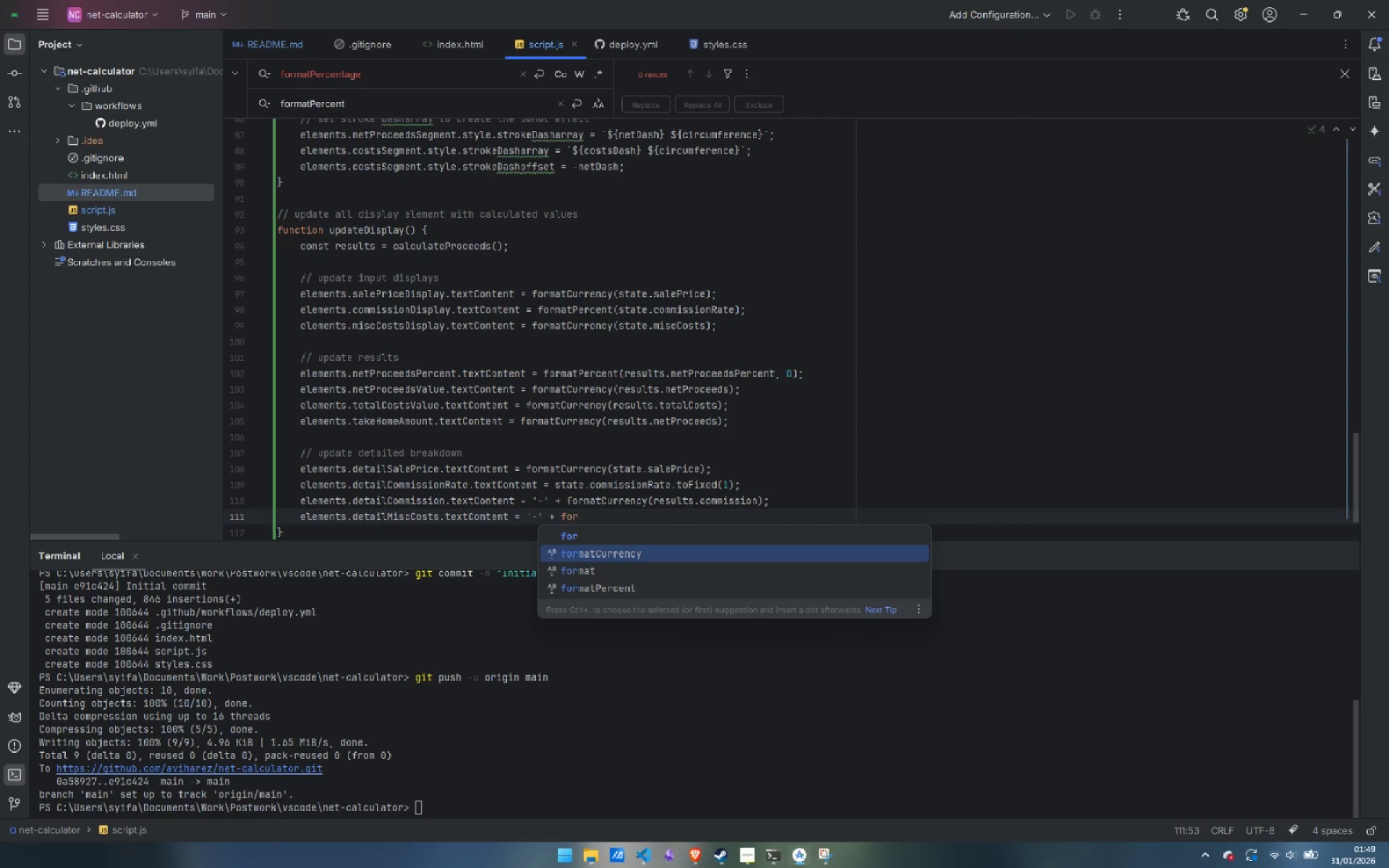 
key(Enter)
 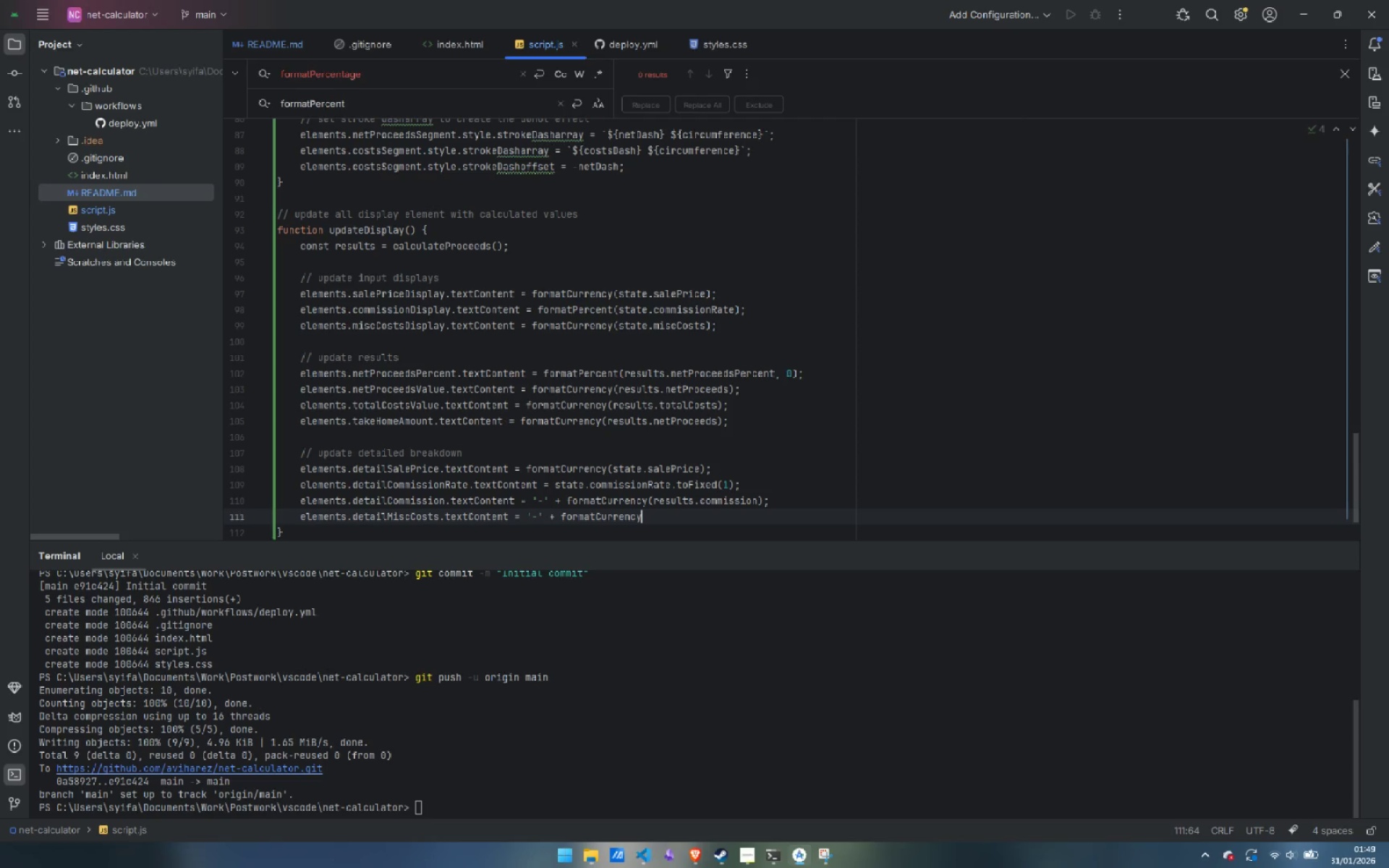 
type((rs)
key(Backspace)
type(esults.)
 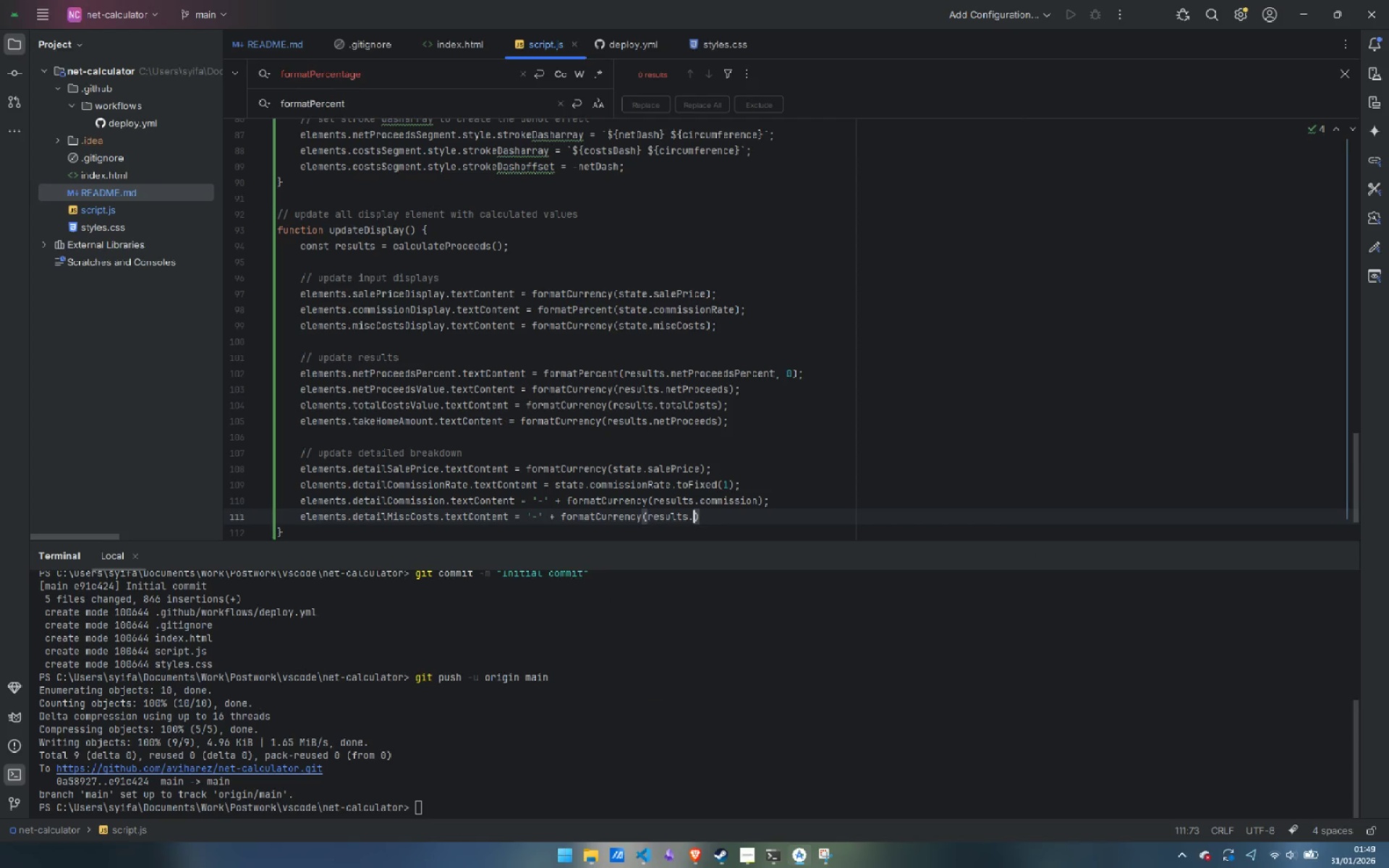 
wait(8.59)
 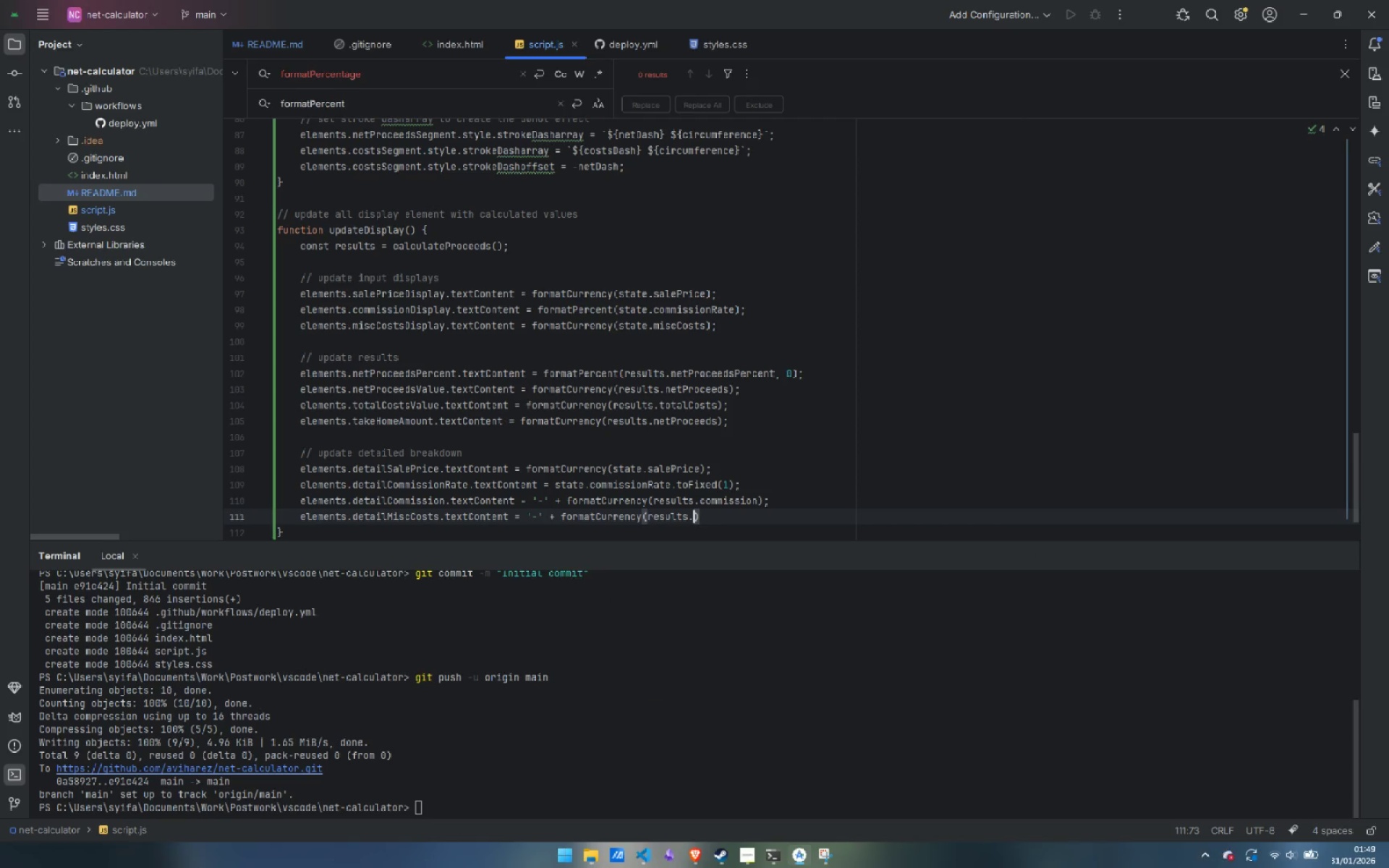 
key(Control+Backspace)
 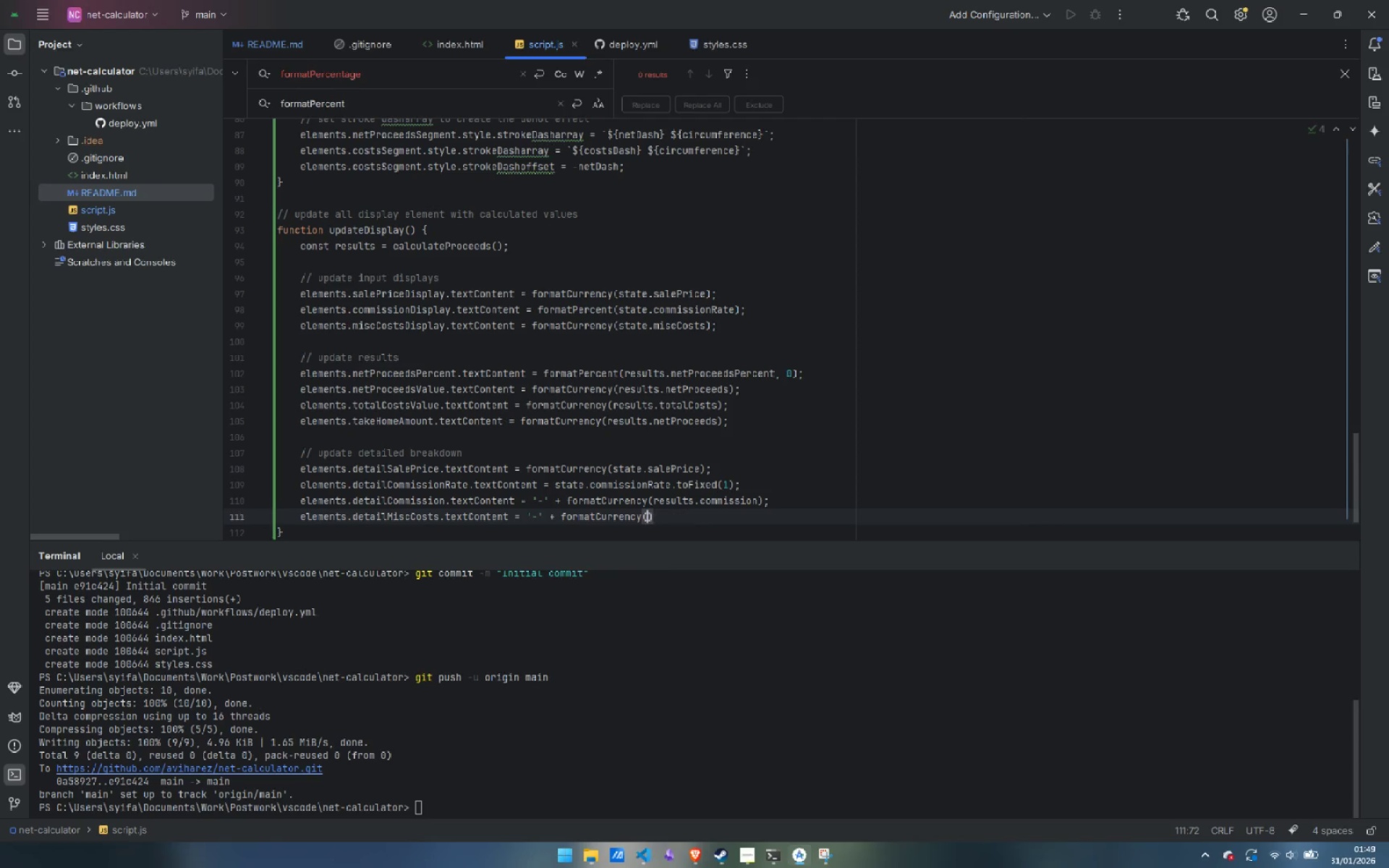 
key(Control+Backspace)
 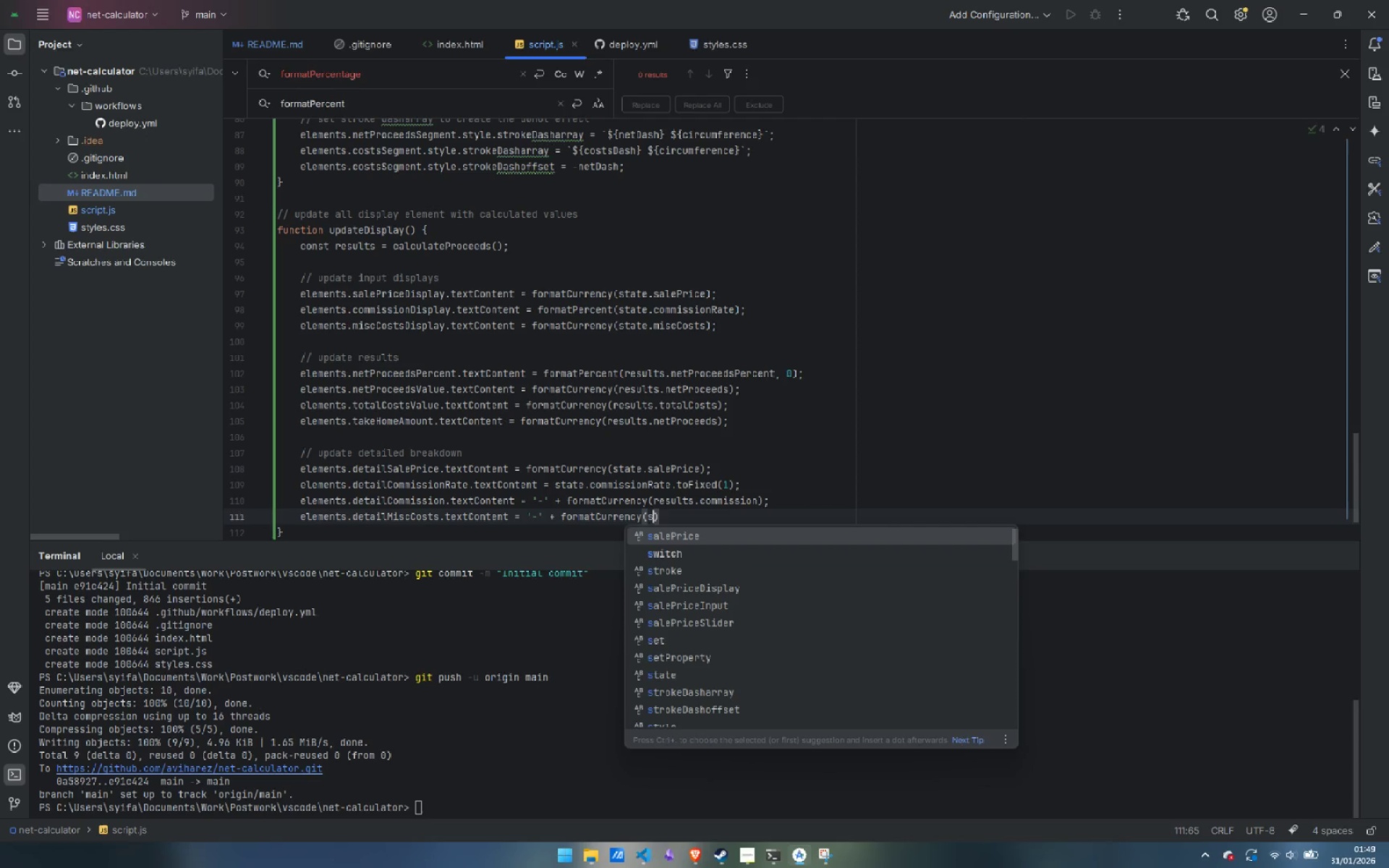 
type(state.miscCosts)
 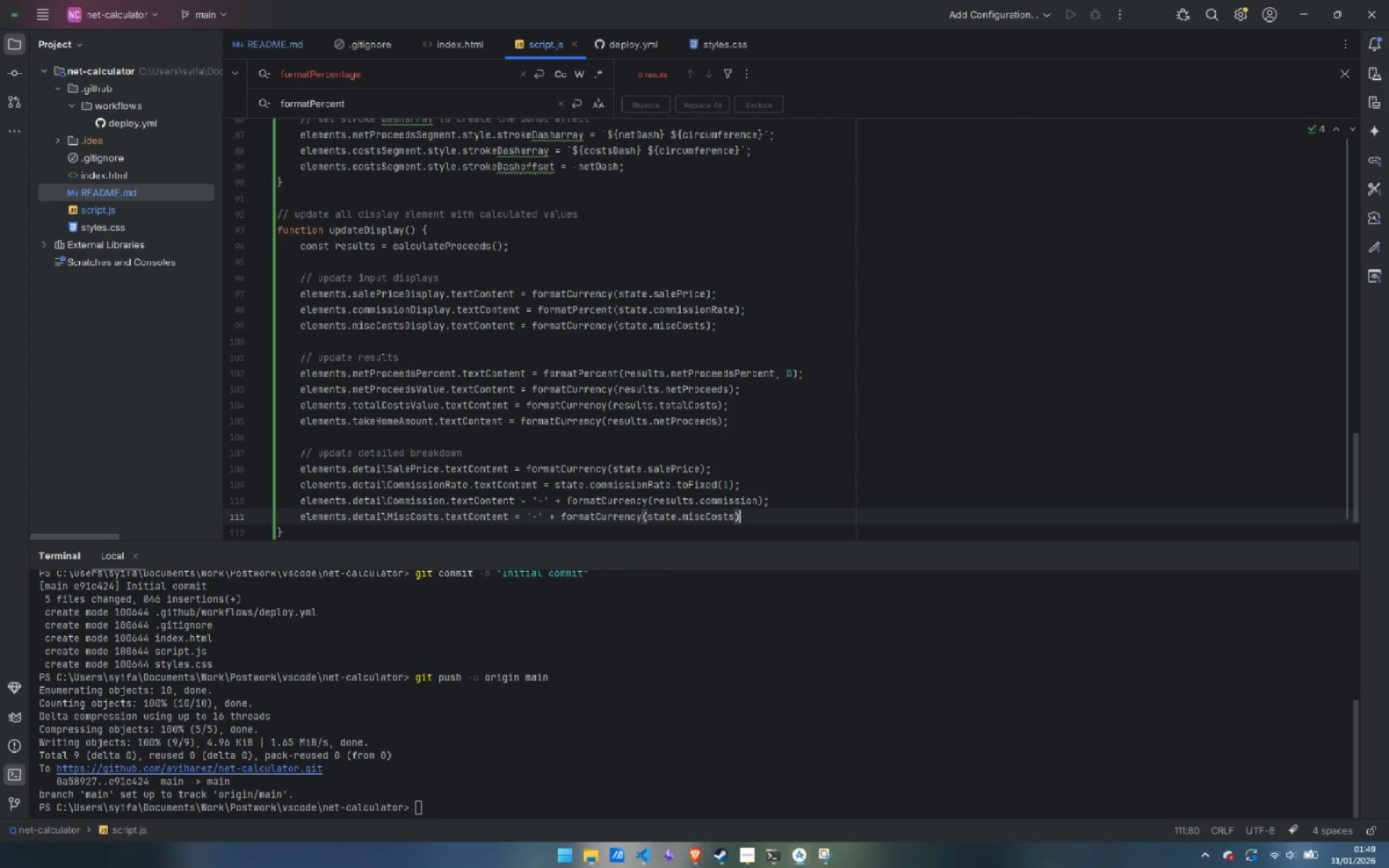 
 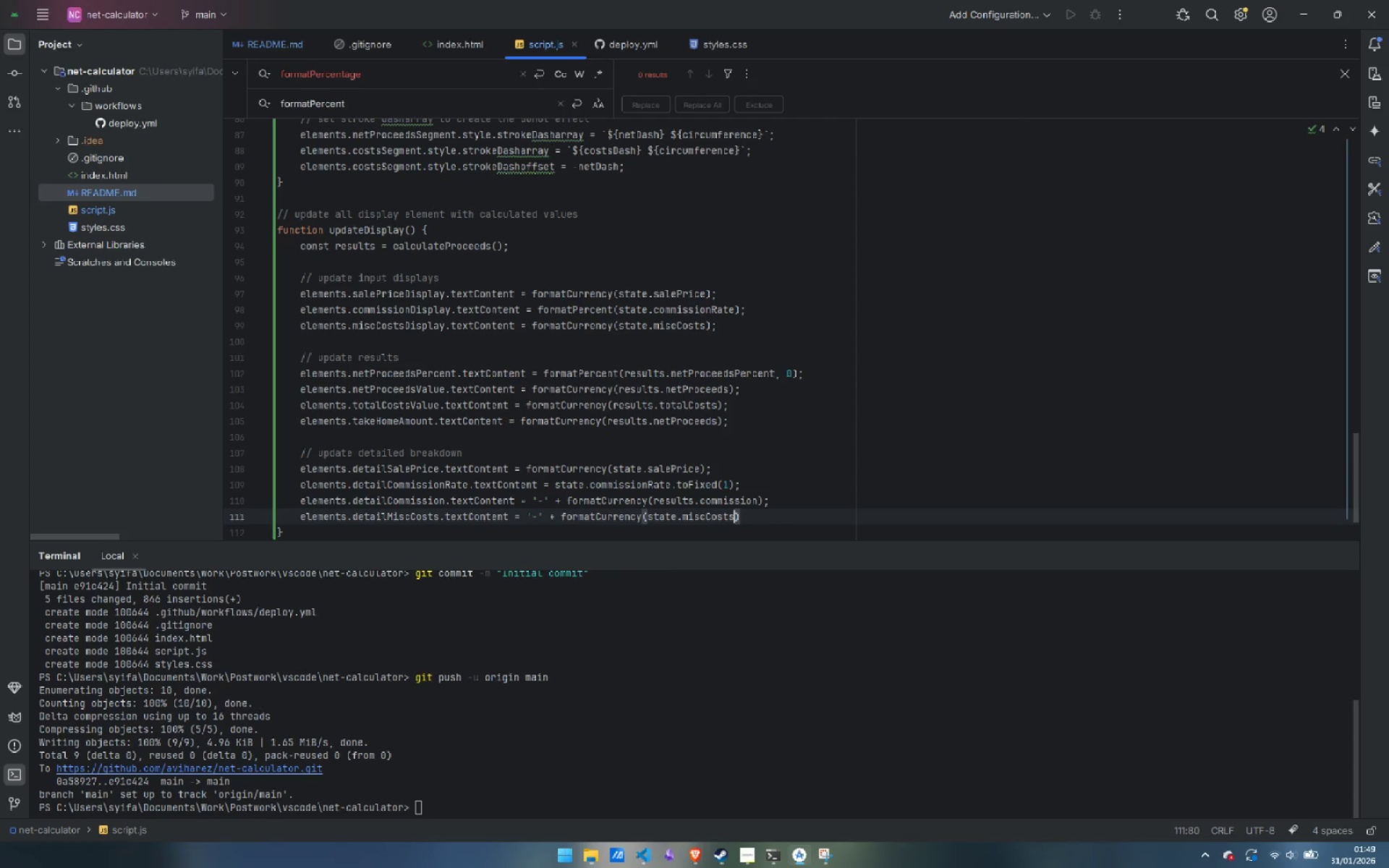 
key(ArrowRight)
 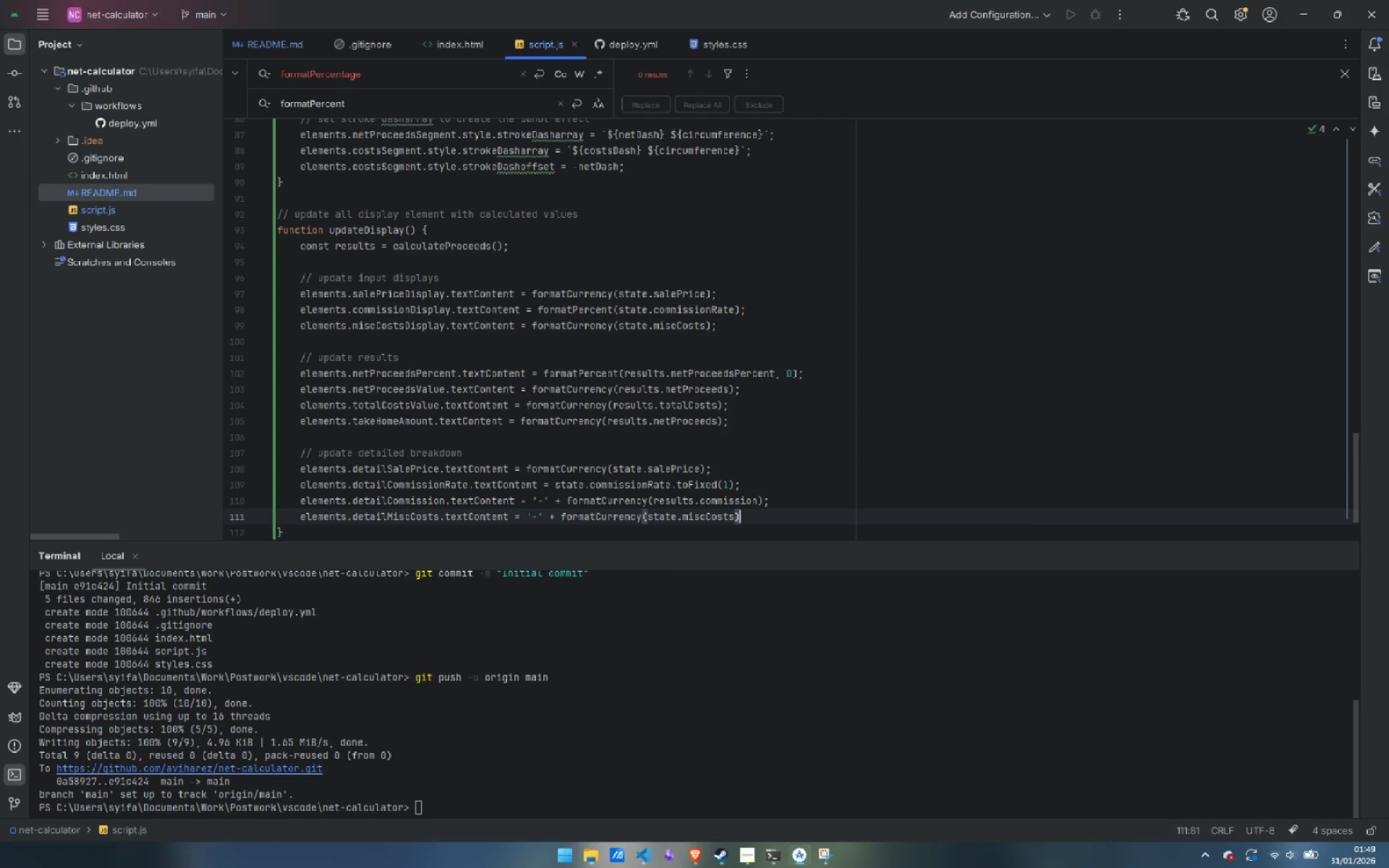 
key(Semicolon)
 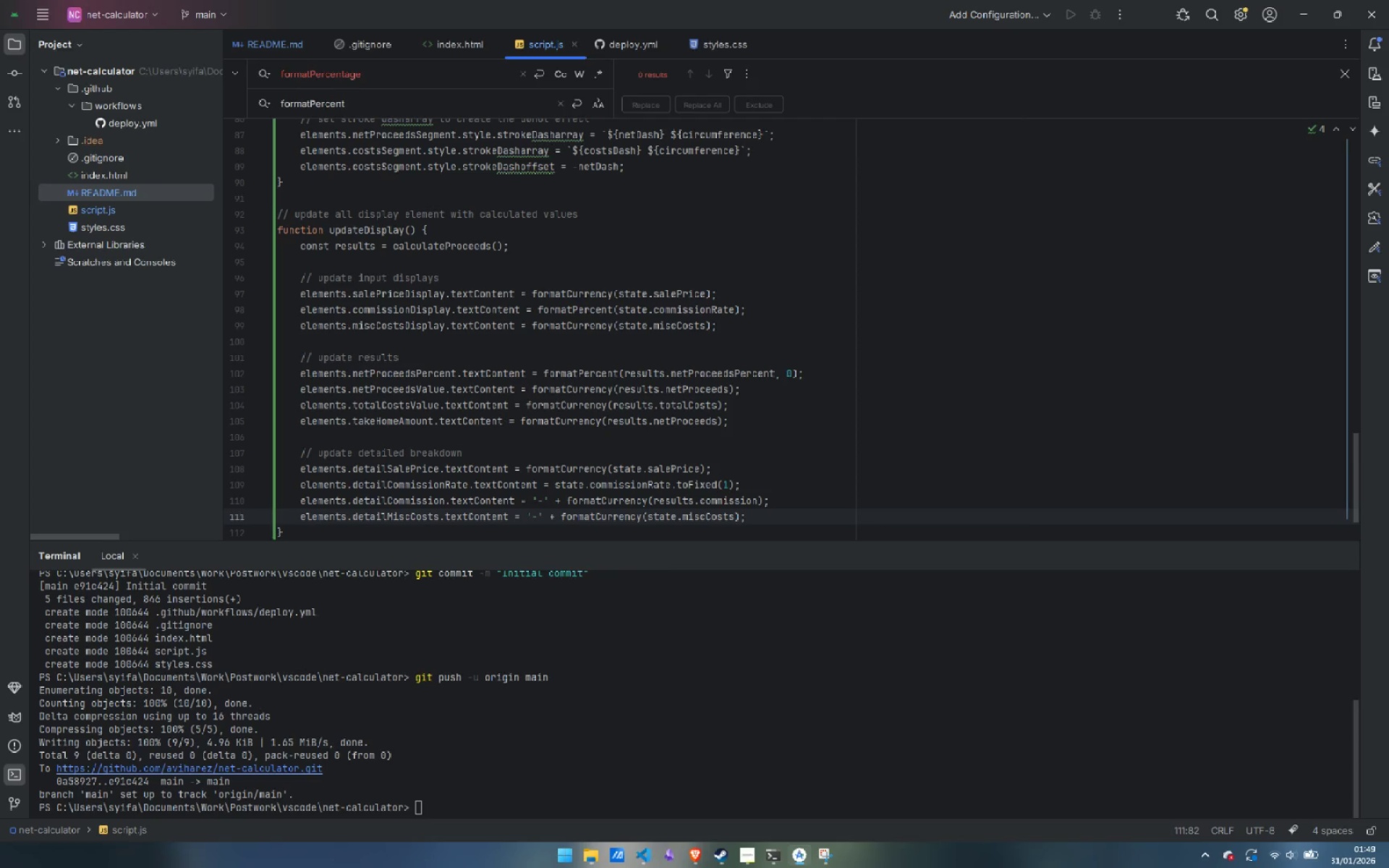 
key(Enter)
 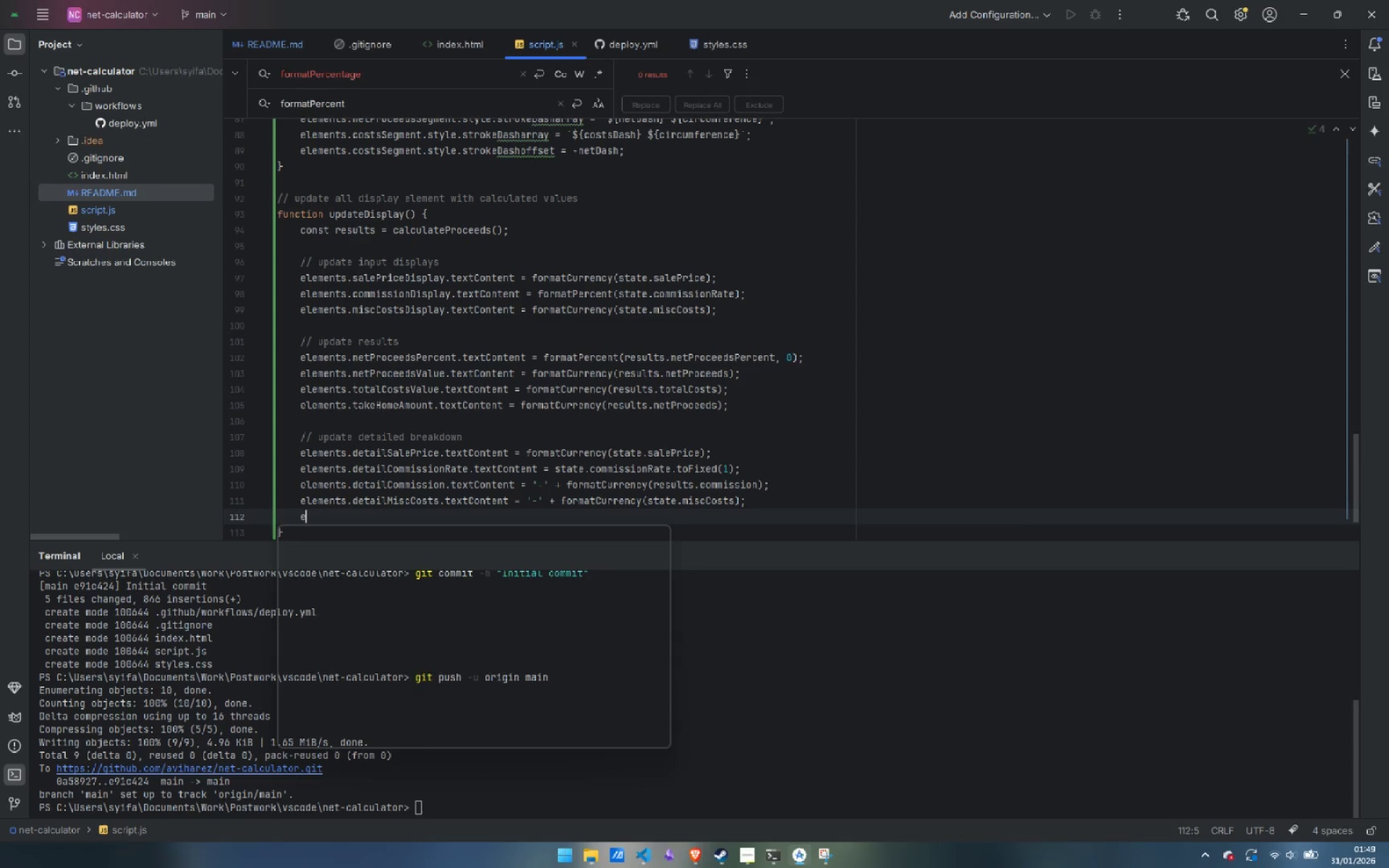 
type(elemenet)
key(Backspace)
key(Backspace)
type(ts.detailNetProceeds = for)
 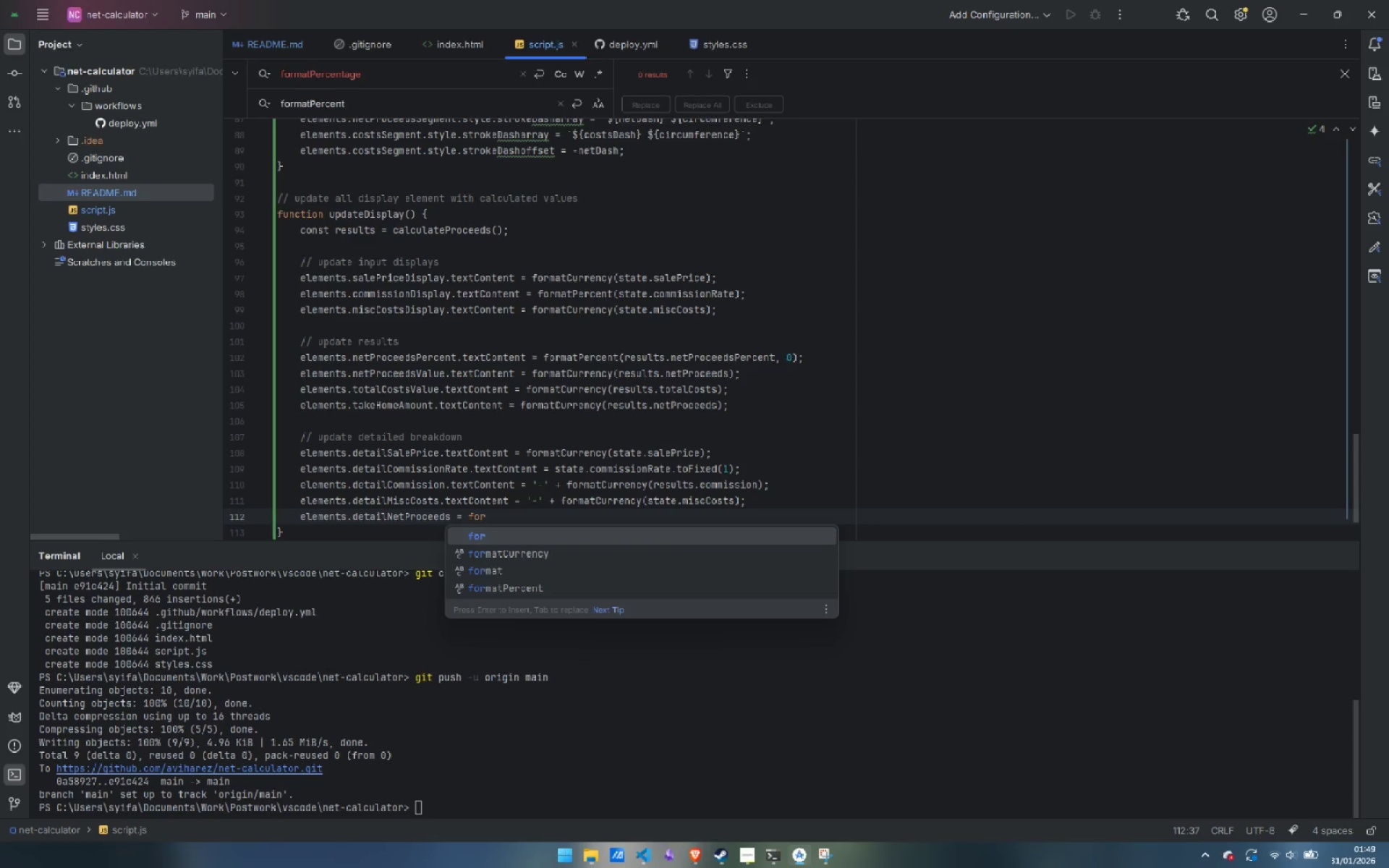 
key(ArrowDown)
 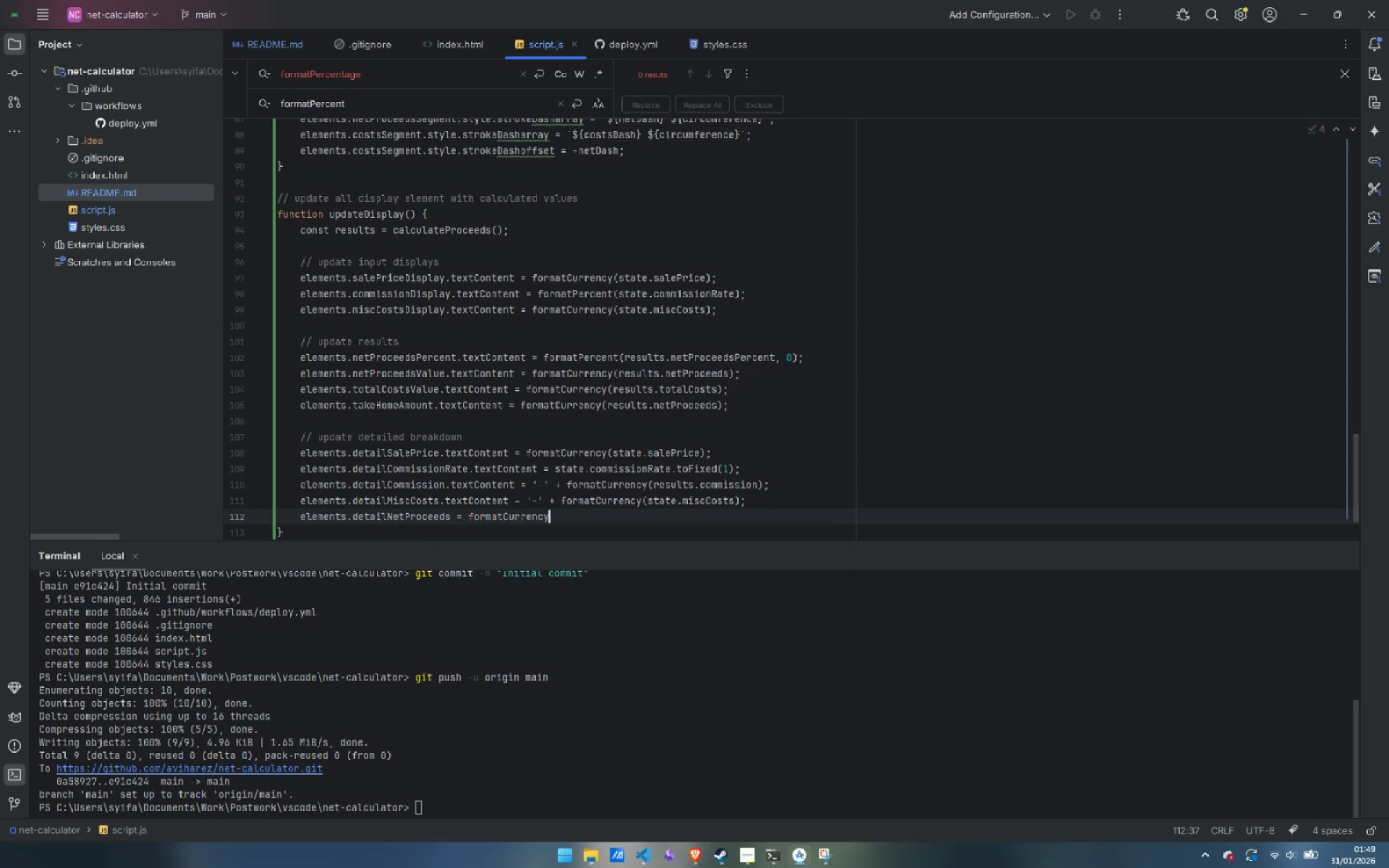 
key(Enter)
 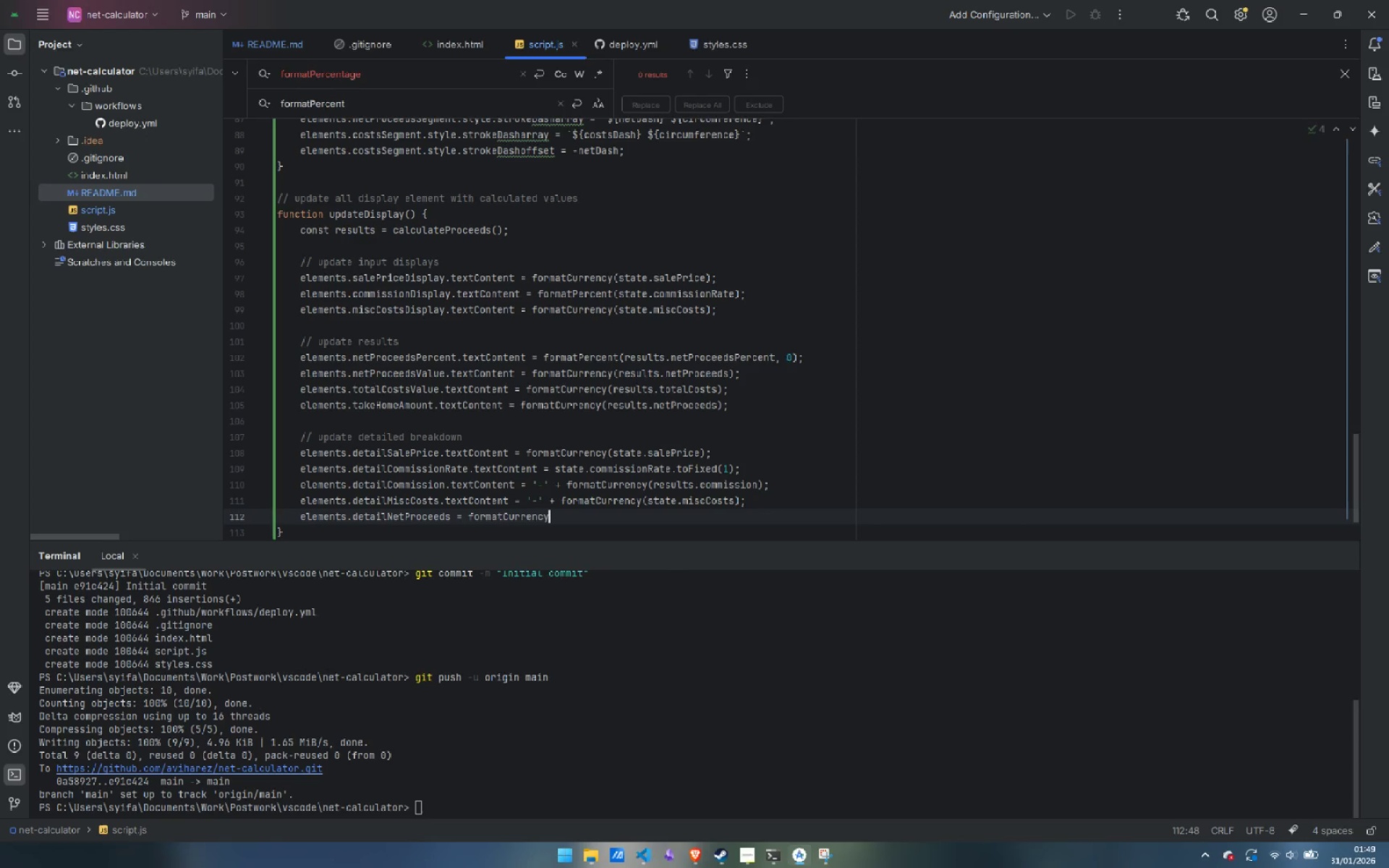 
type((results.netProceeds)
 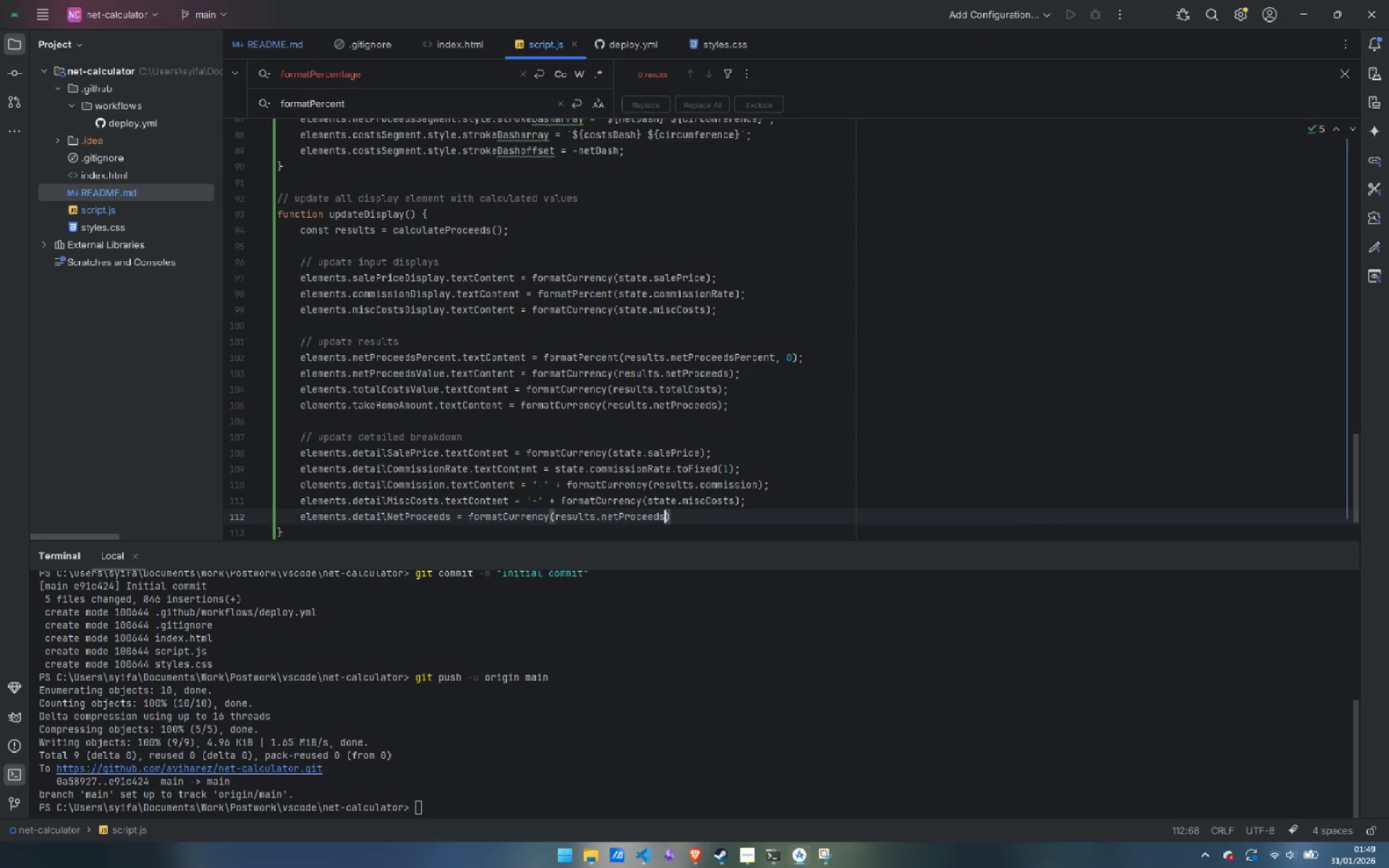 
key(ArrowRight)
 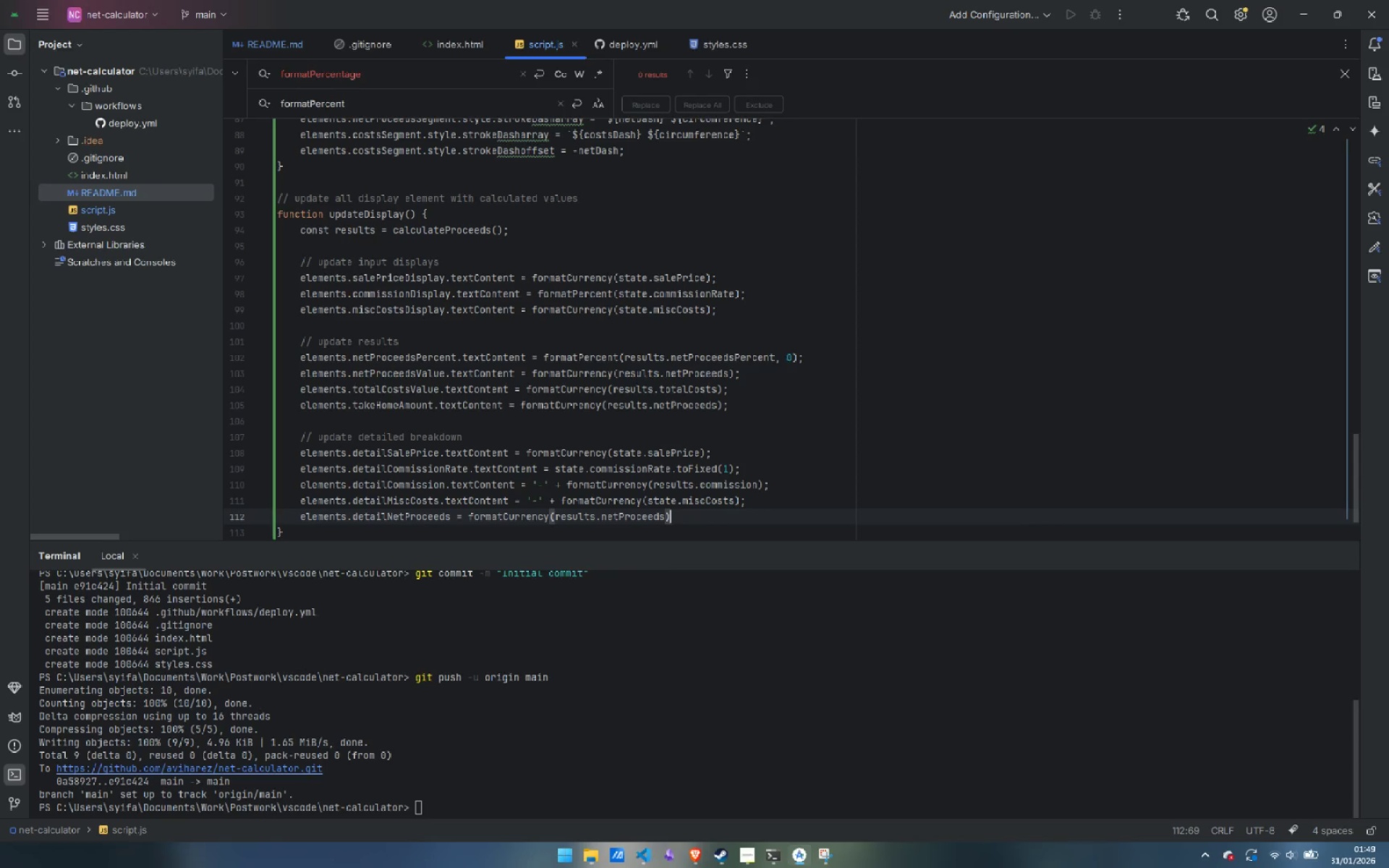 
key(Semicolon)
 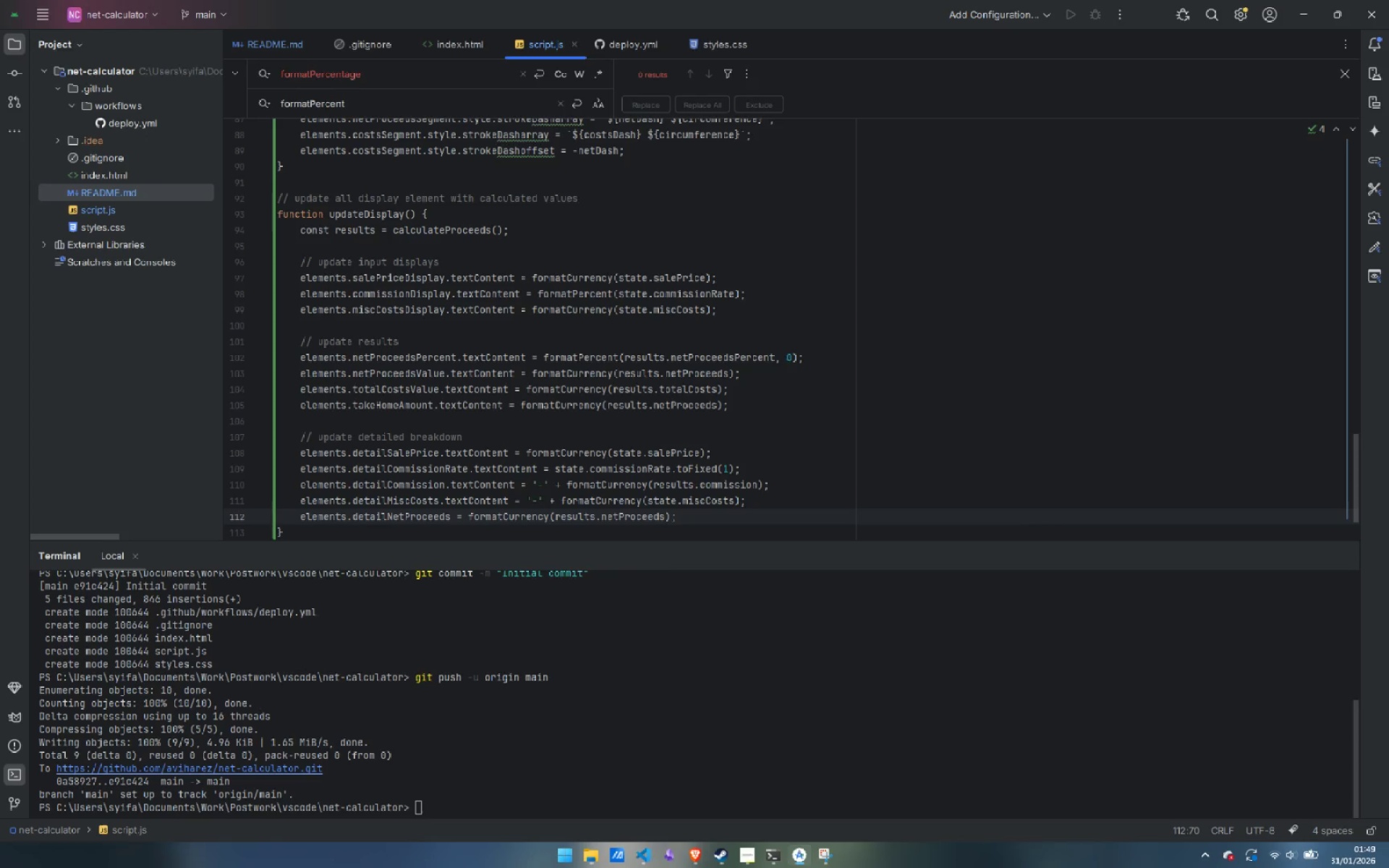 
key(Enter)
 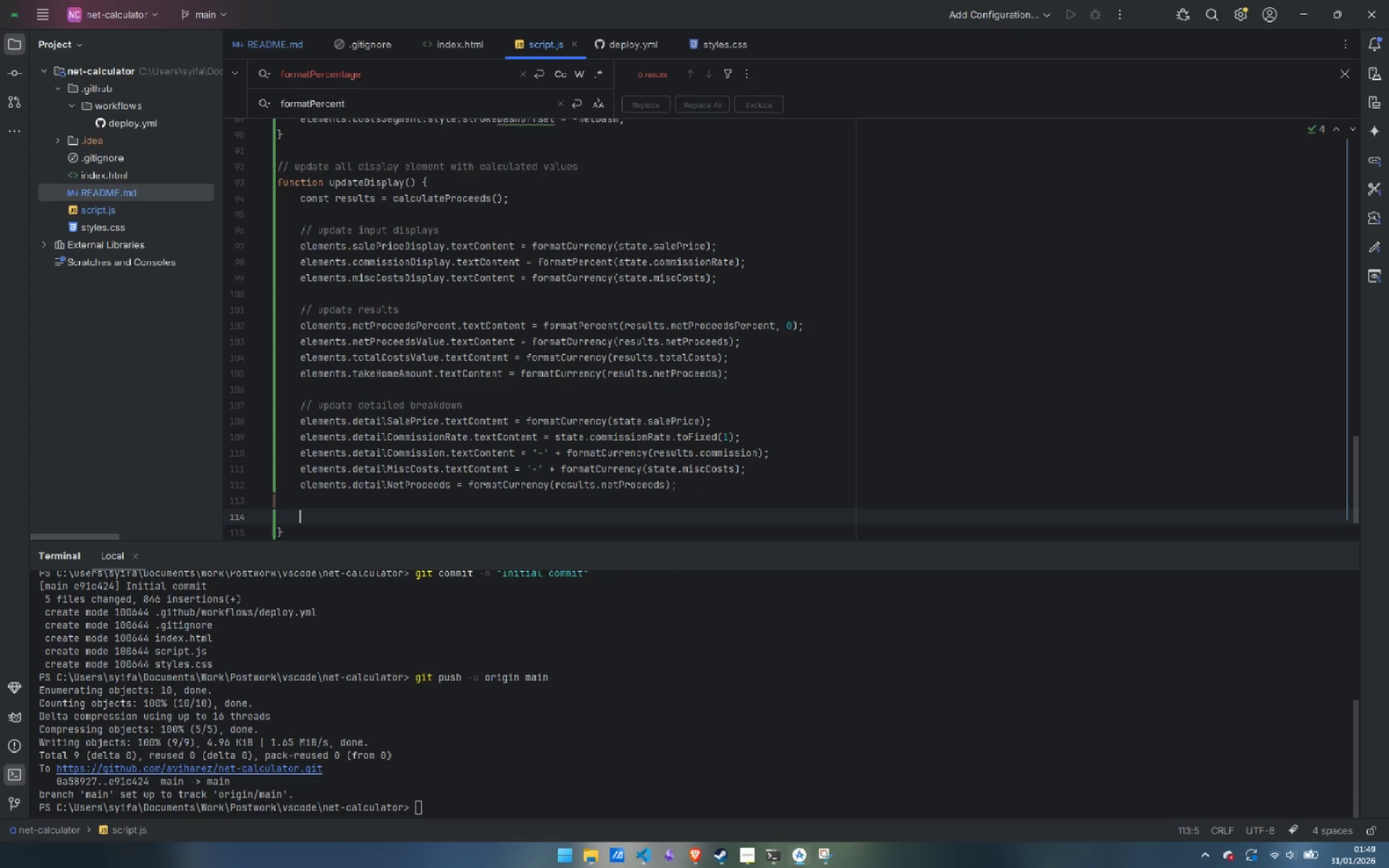 
key(Enter)
 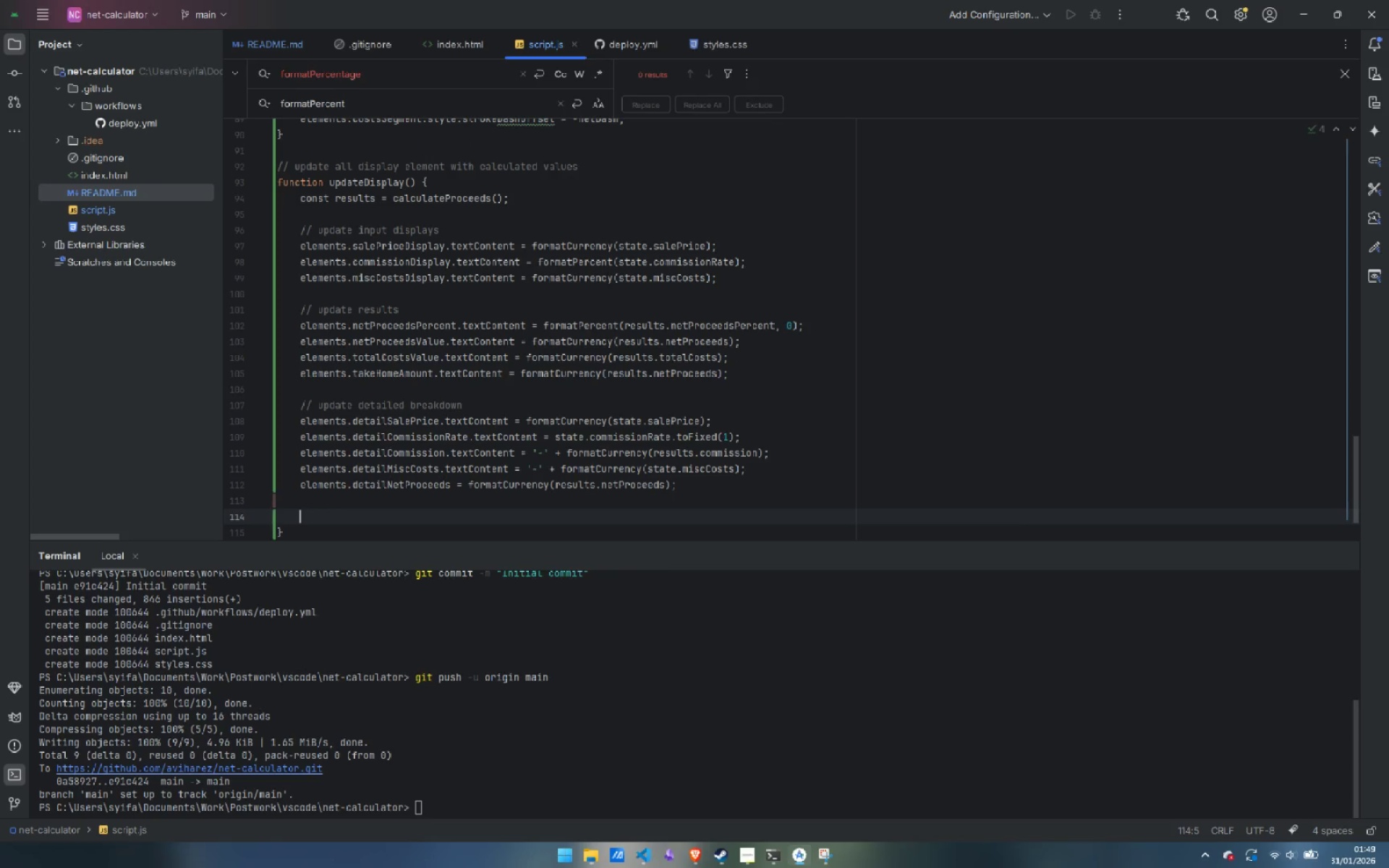 
type(// update transfer tax t)
key(Backspace)
type(row)
 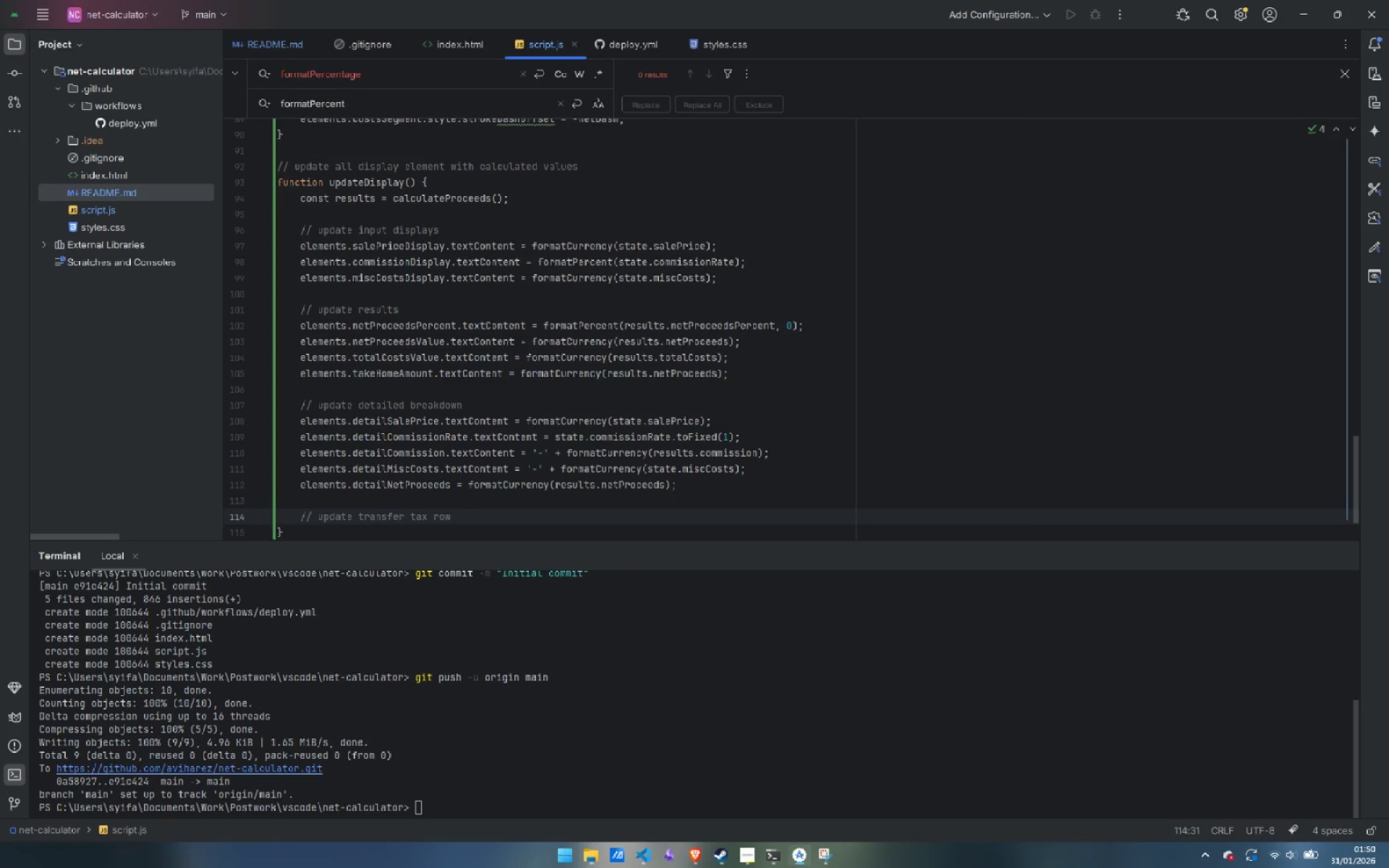 
key(Enter)
 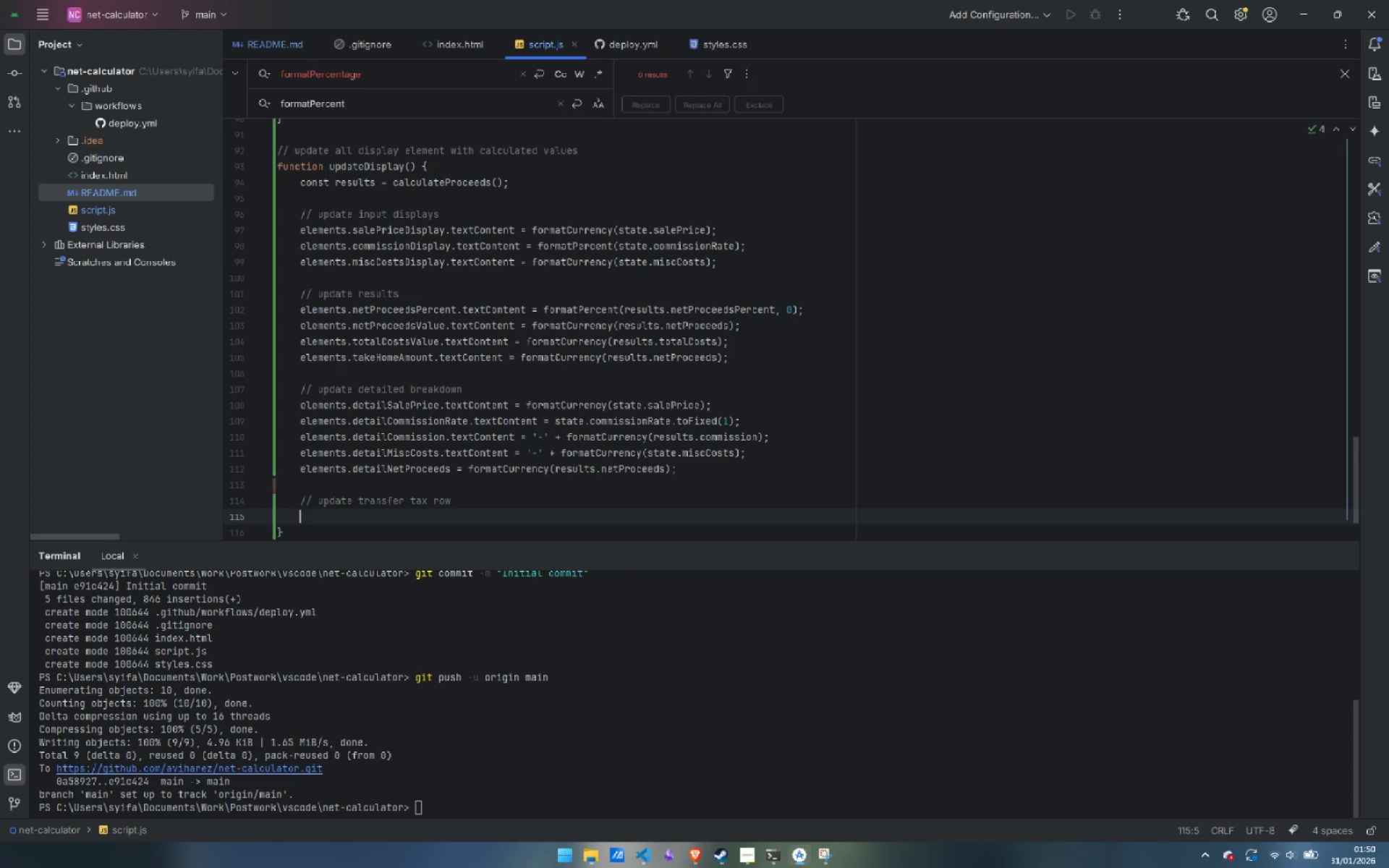 
key(Slash)
 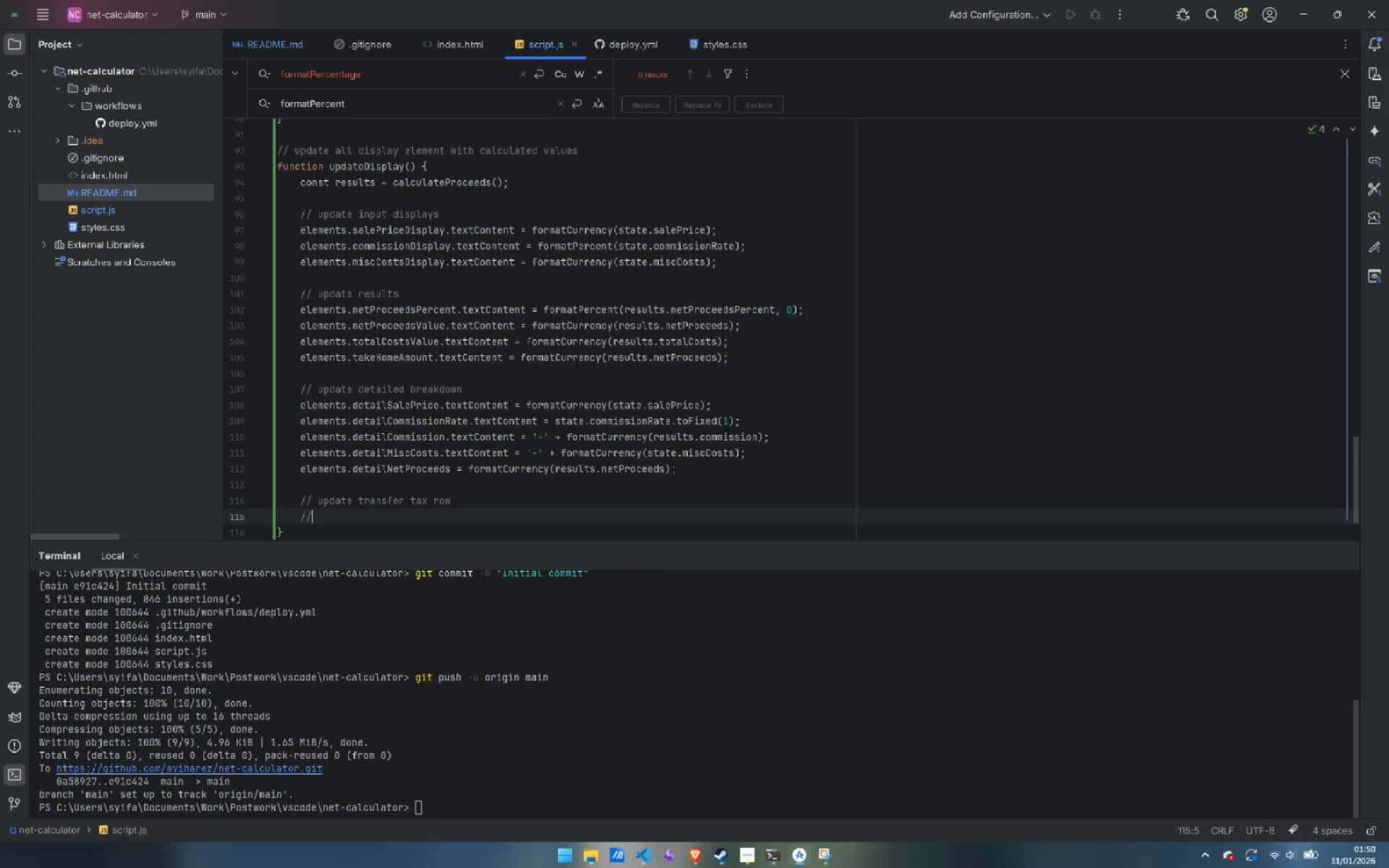 
key(Slash)
 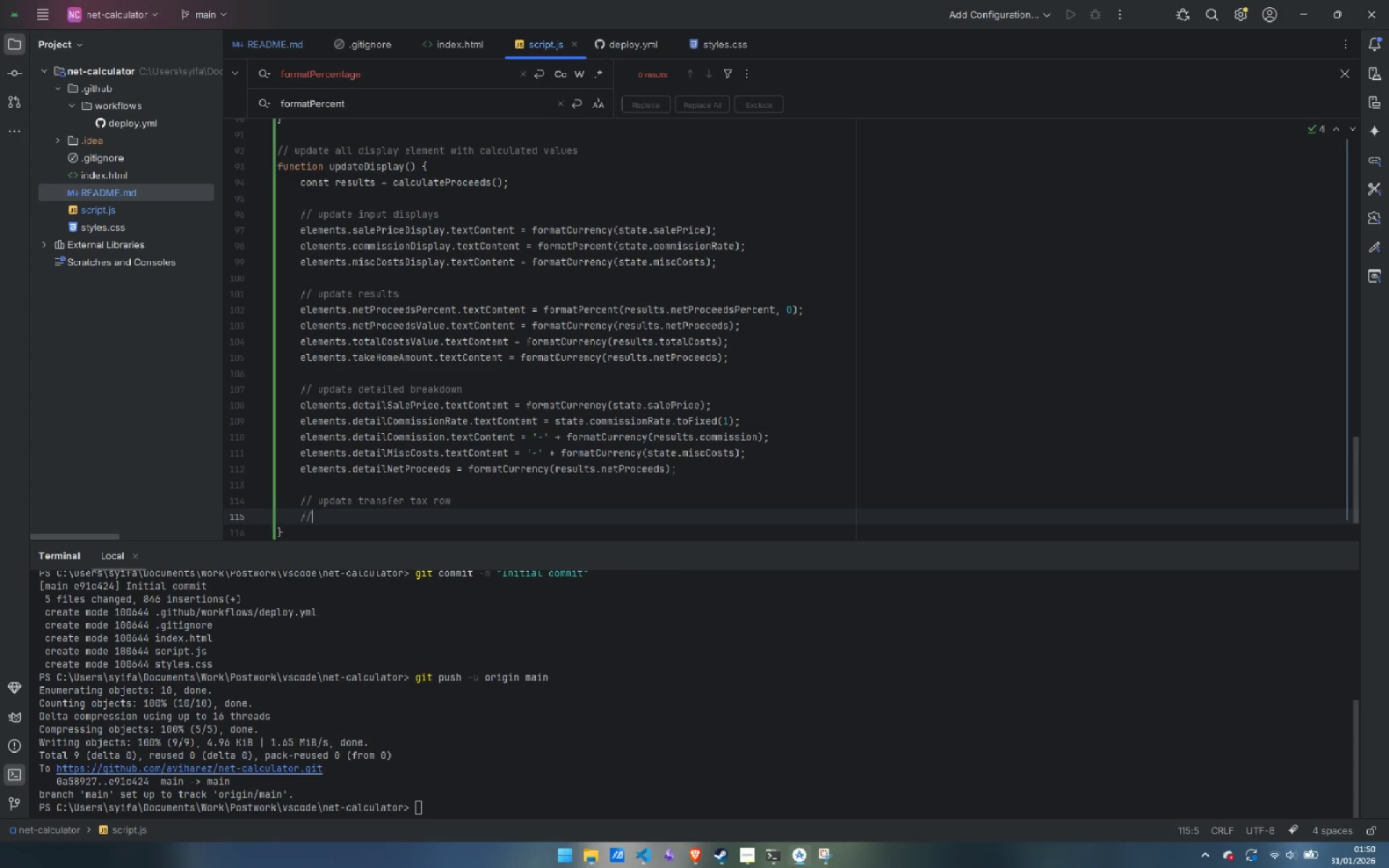 
key(Space)
 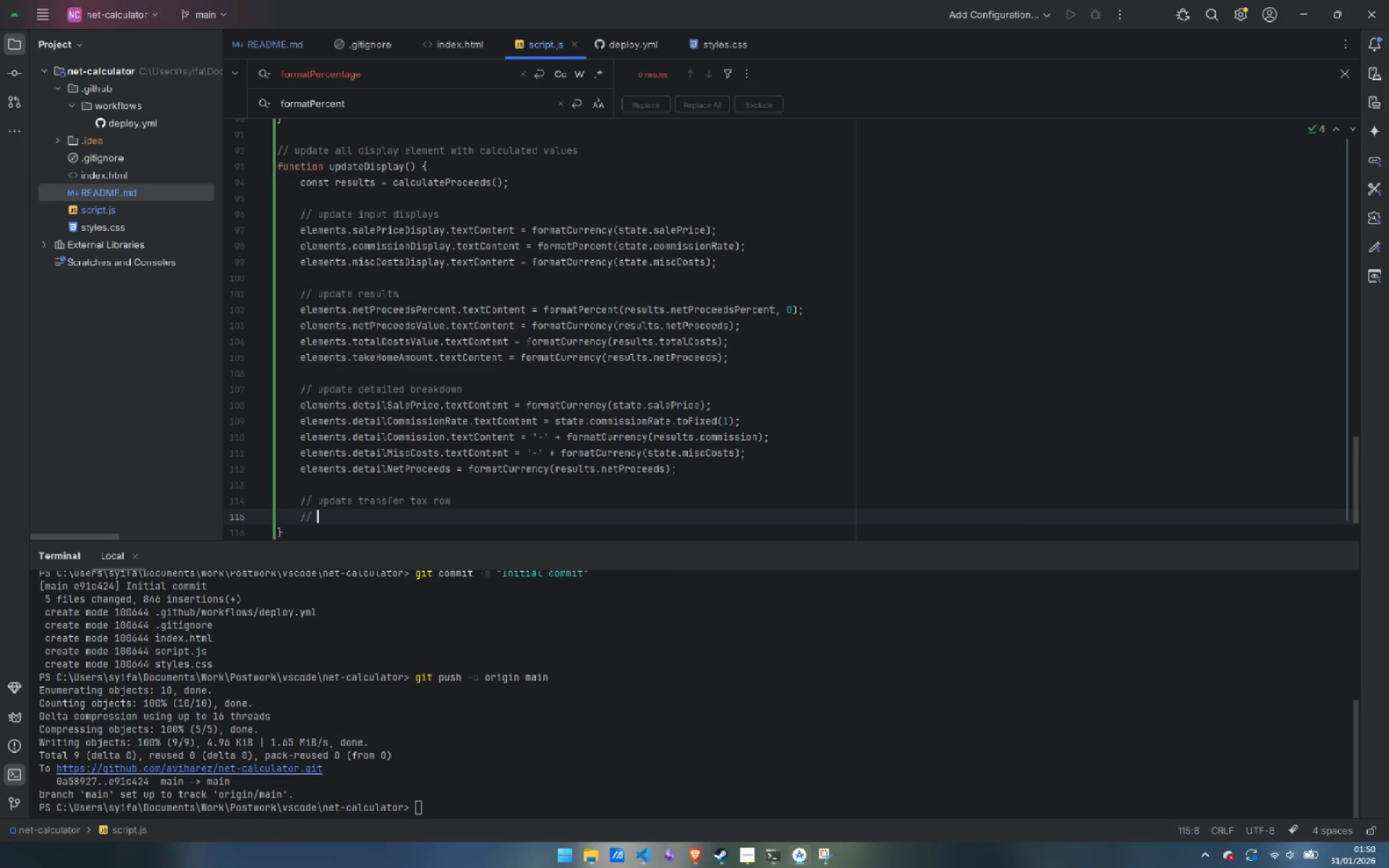 
key(Control+ControlLeft)
 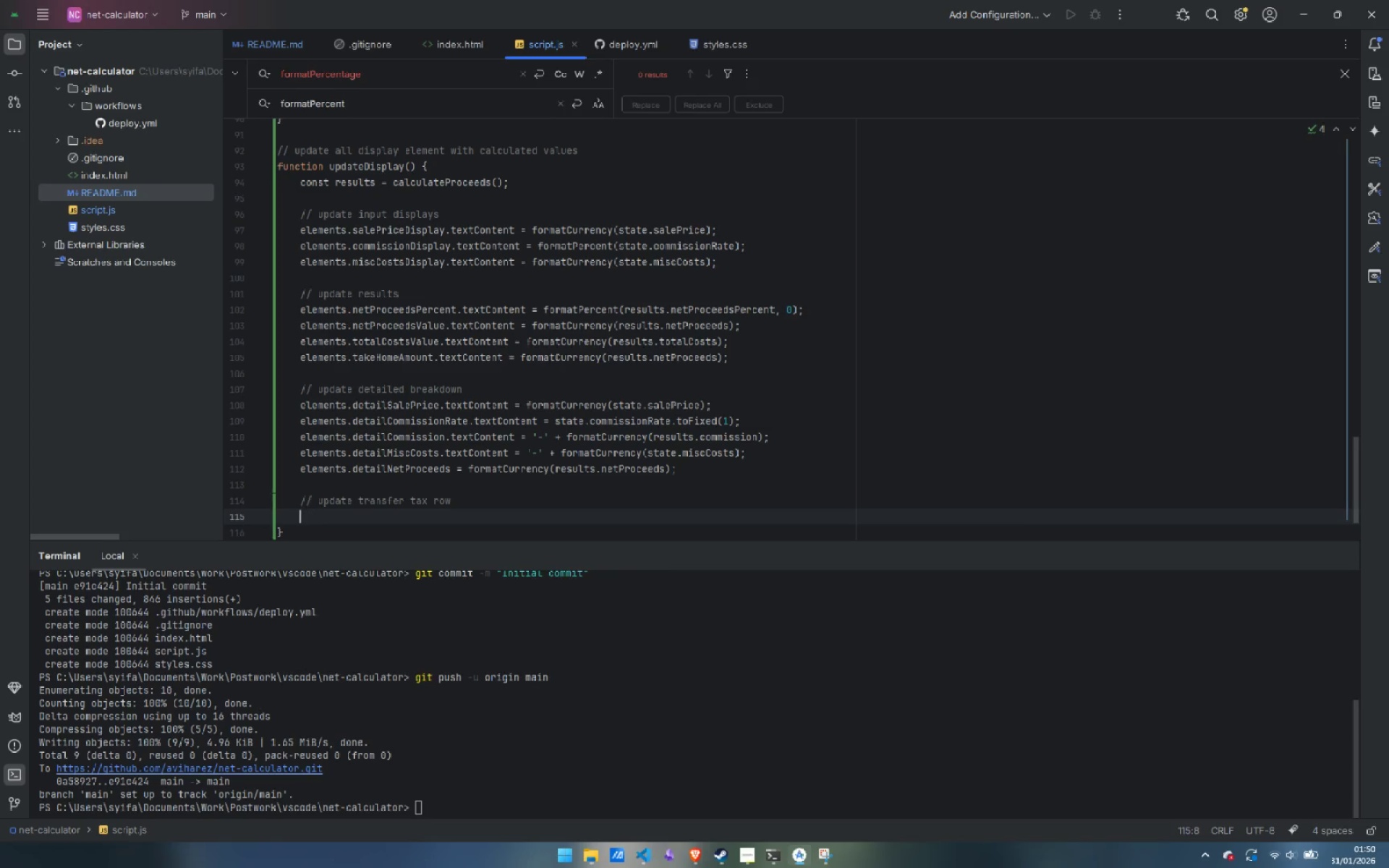 
key(Control+Backspace)
 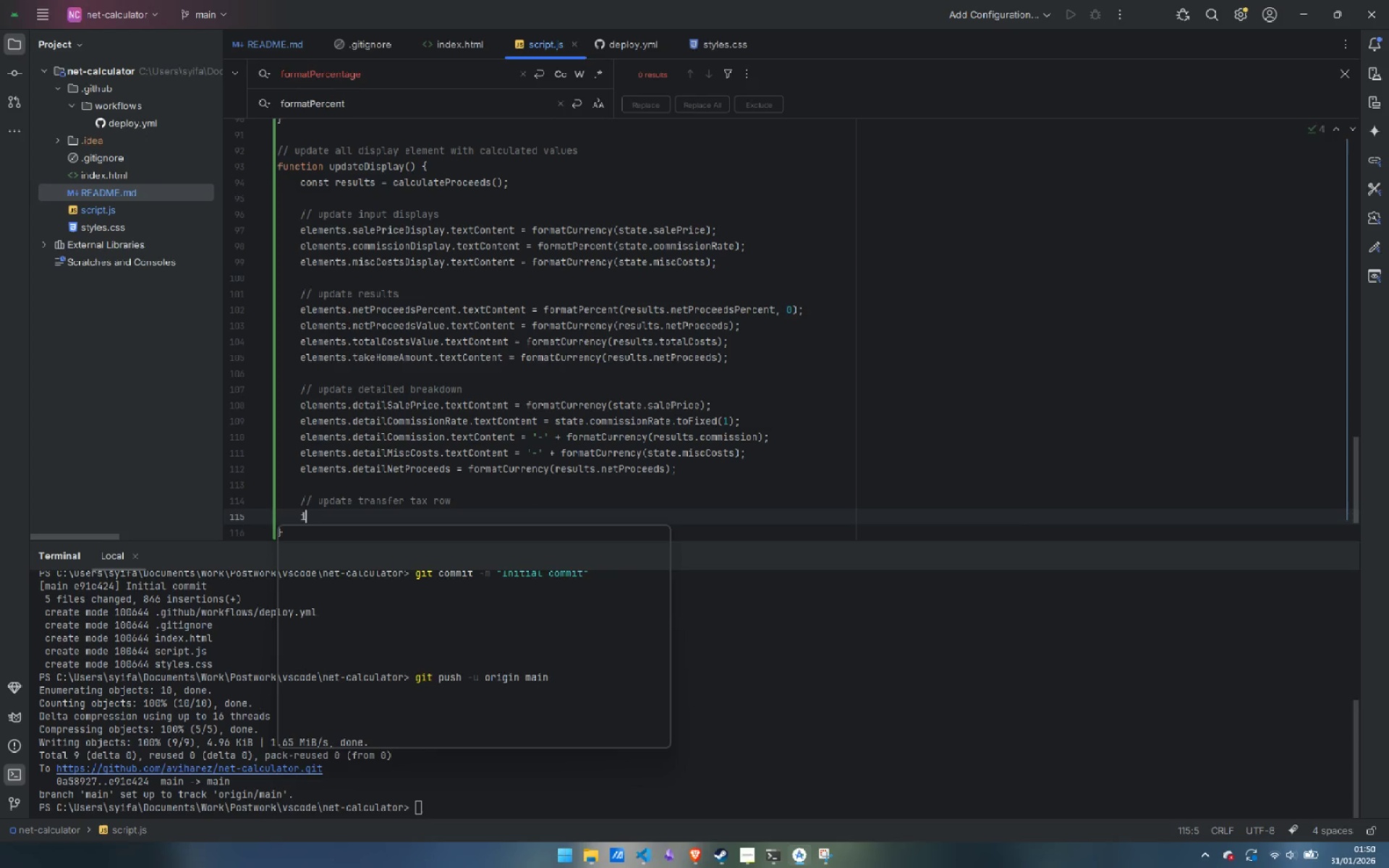 
type(if (state.transferTaxEnabled)
 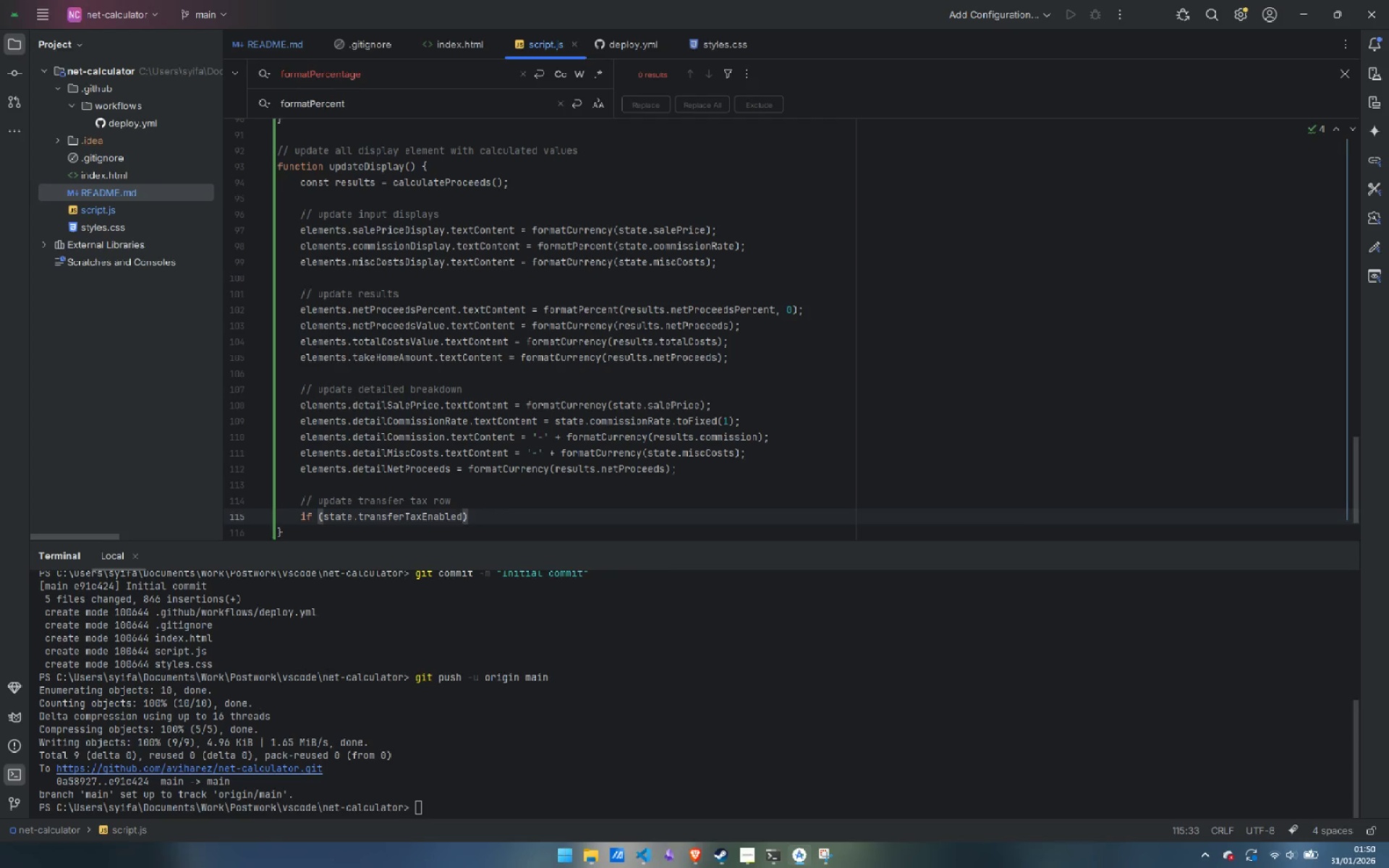 
key(ArrowRight)
 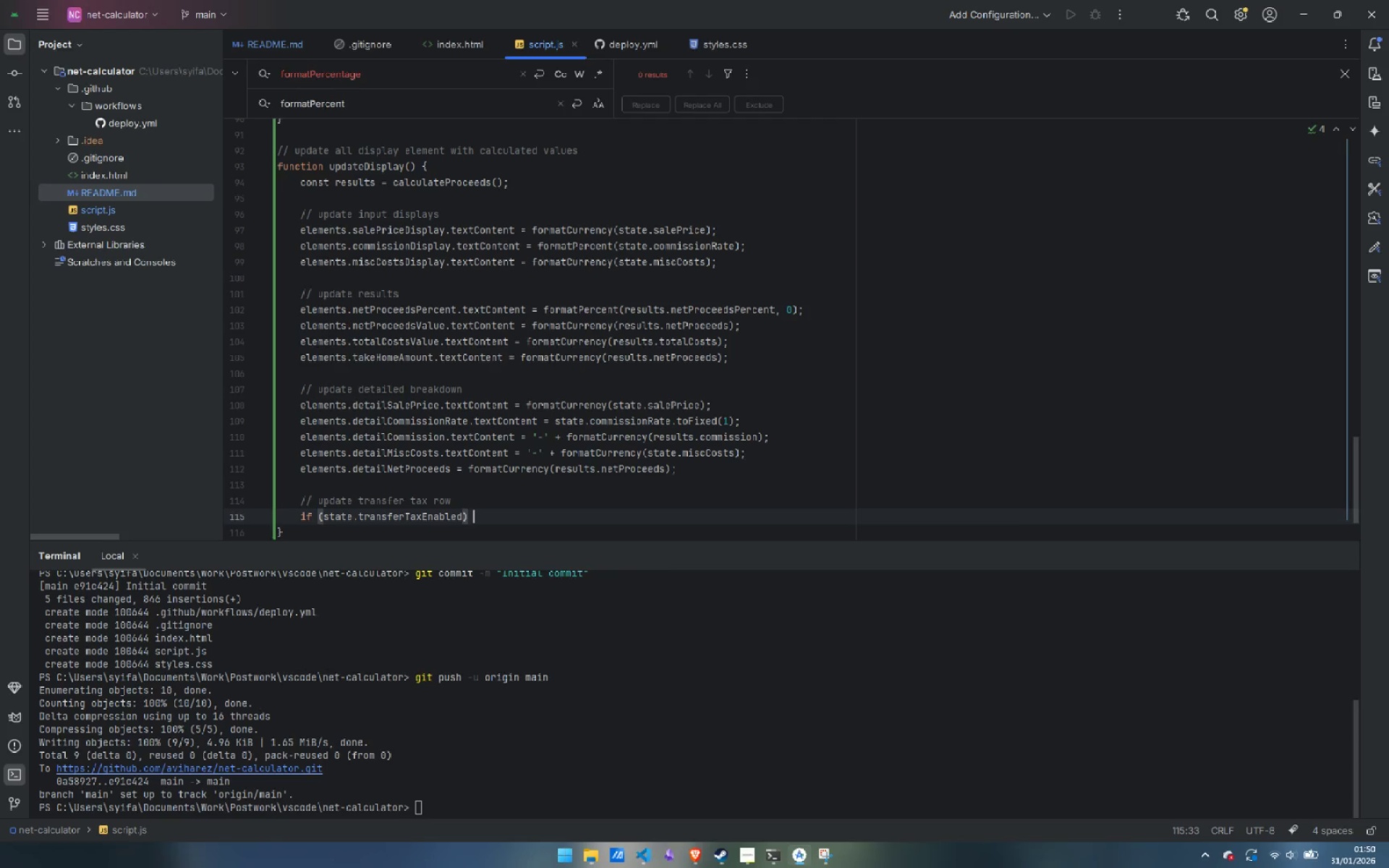 
key(Space)
 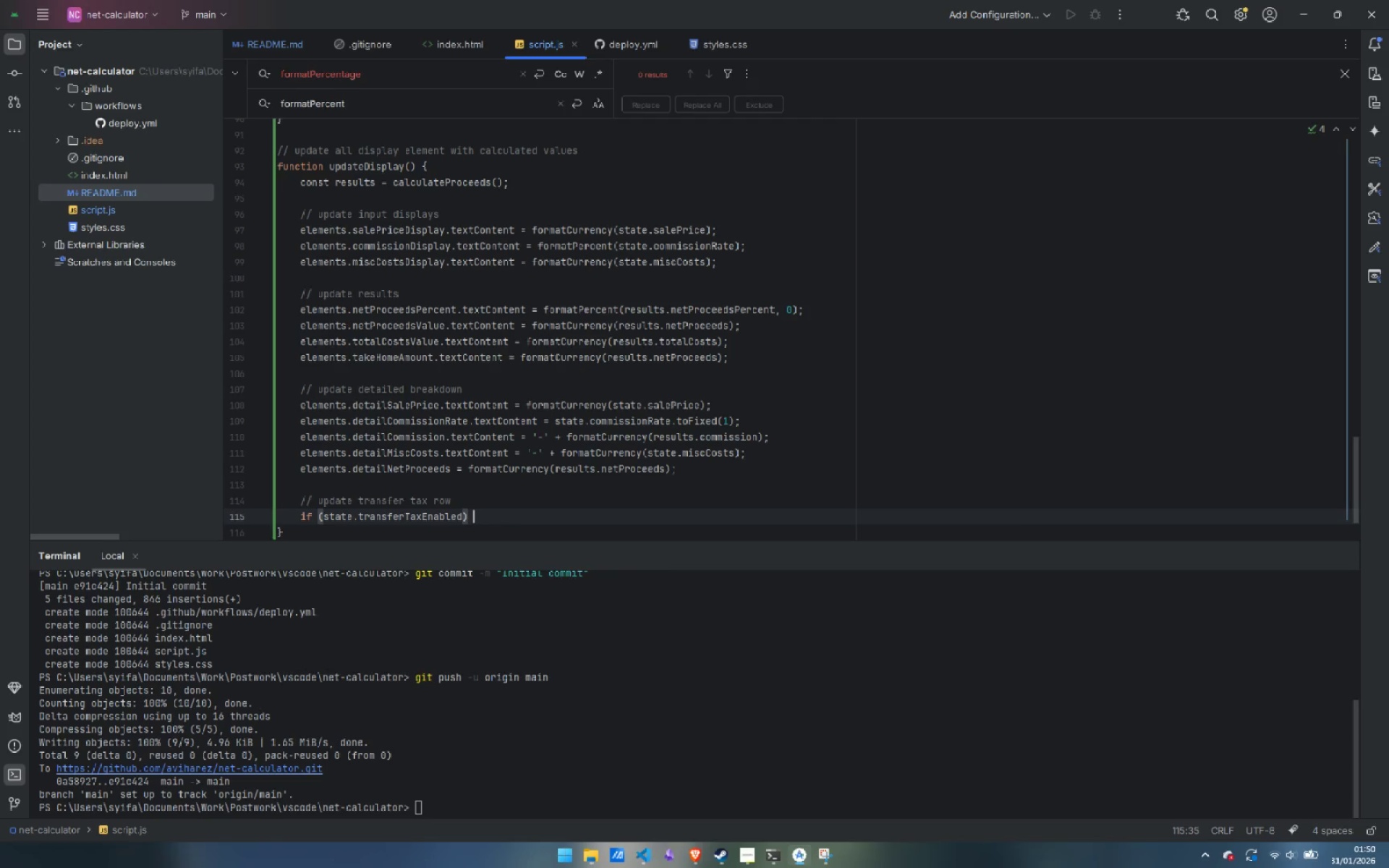 
key(Shift+ShiftLeft)
 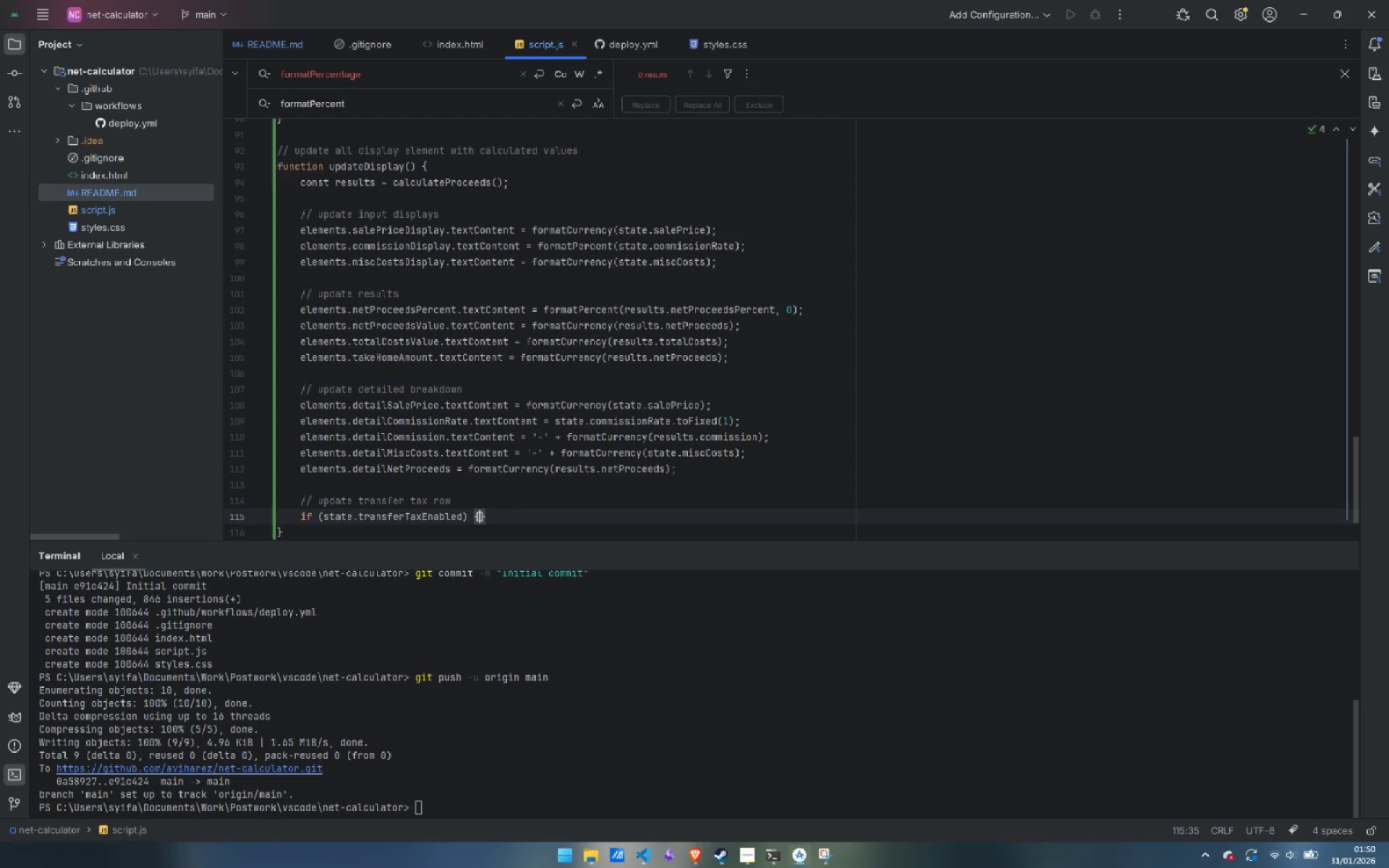 
key(Shift+BracketLeft)
 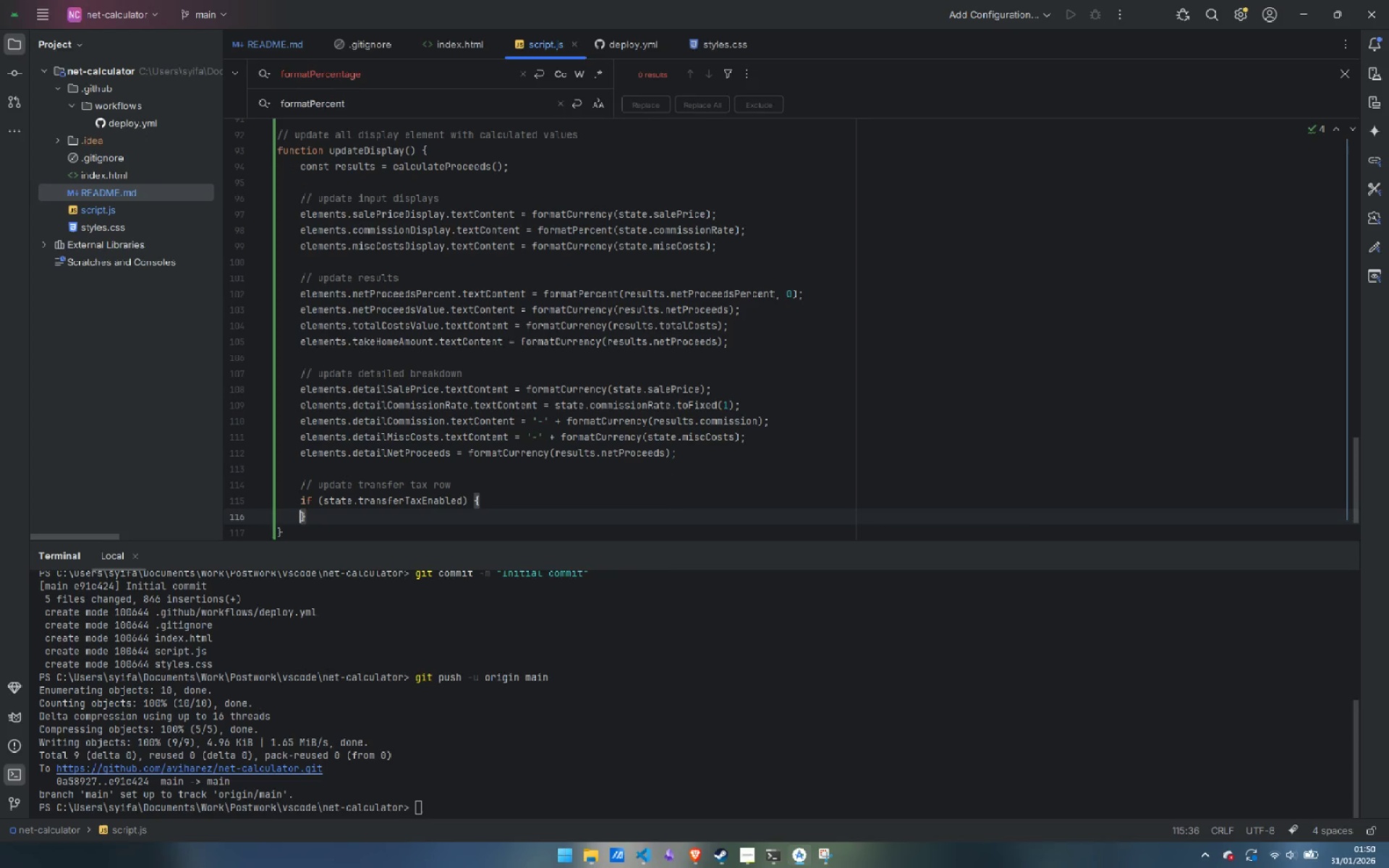 
key(Enter)
 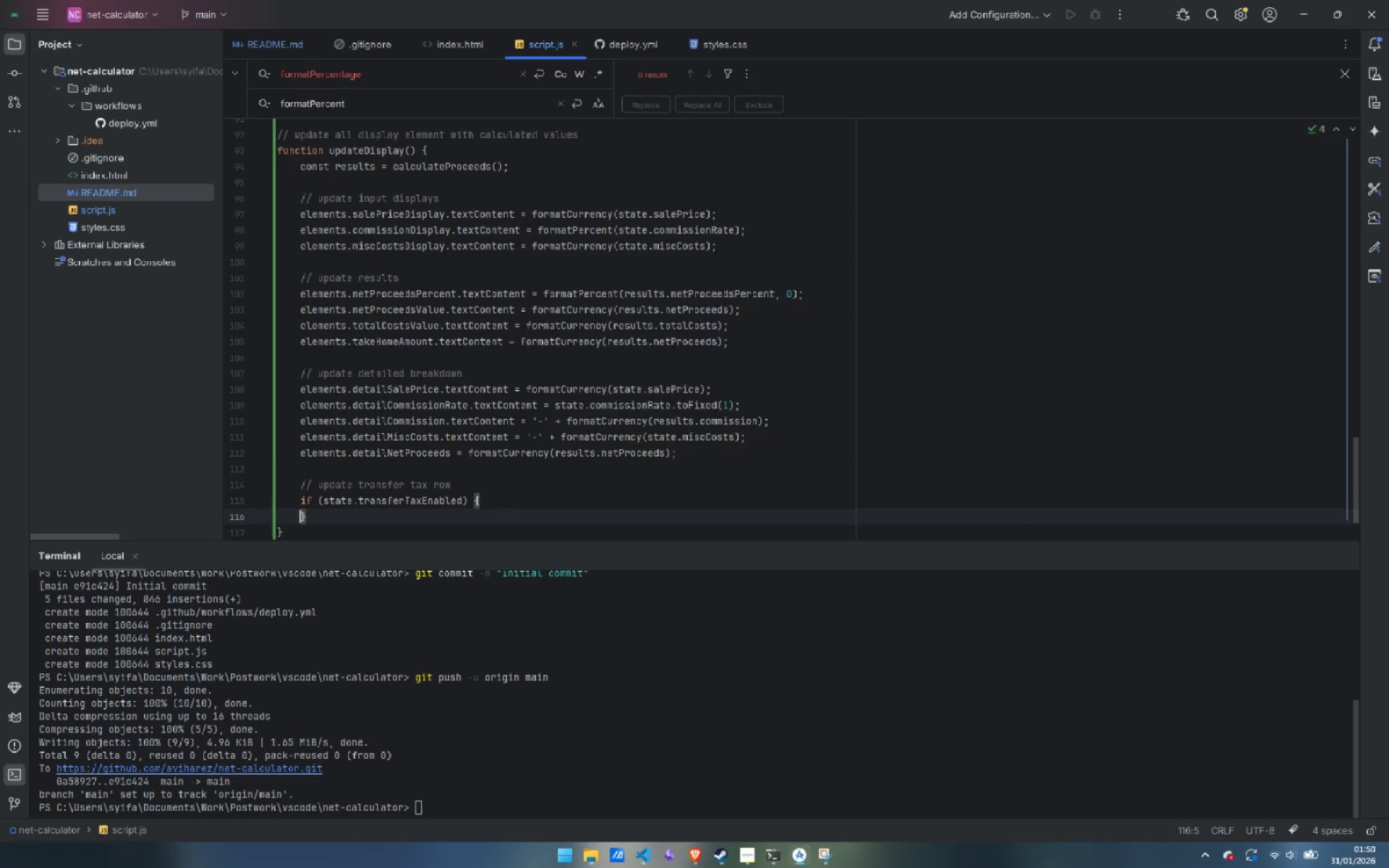 
key(Enter)
 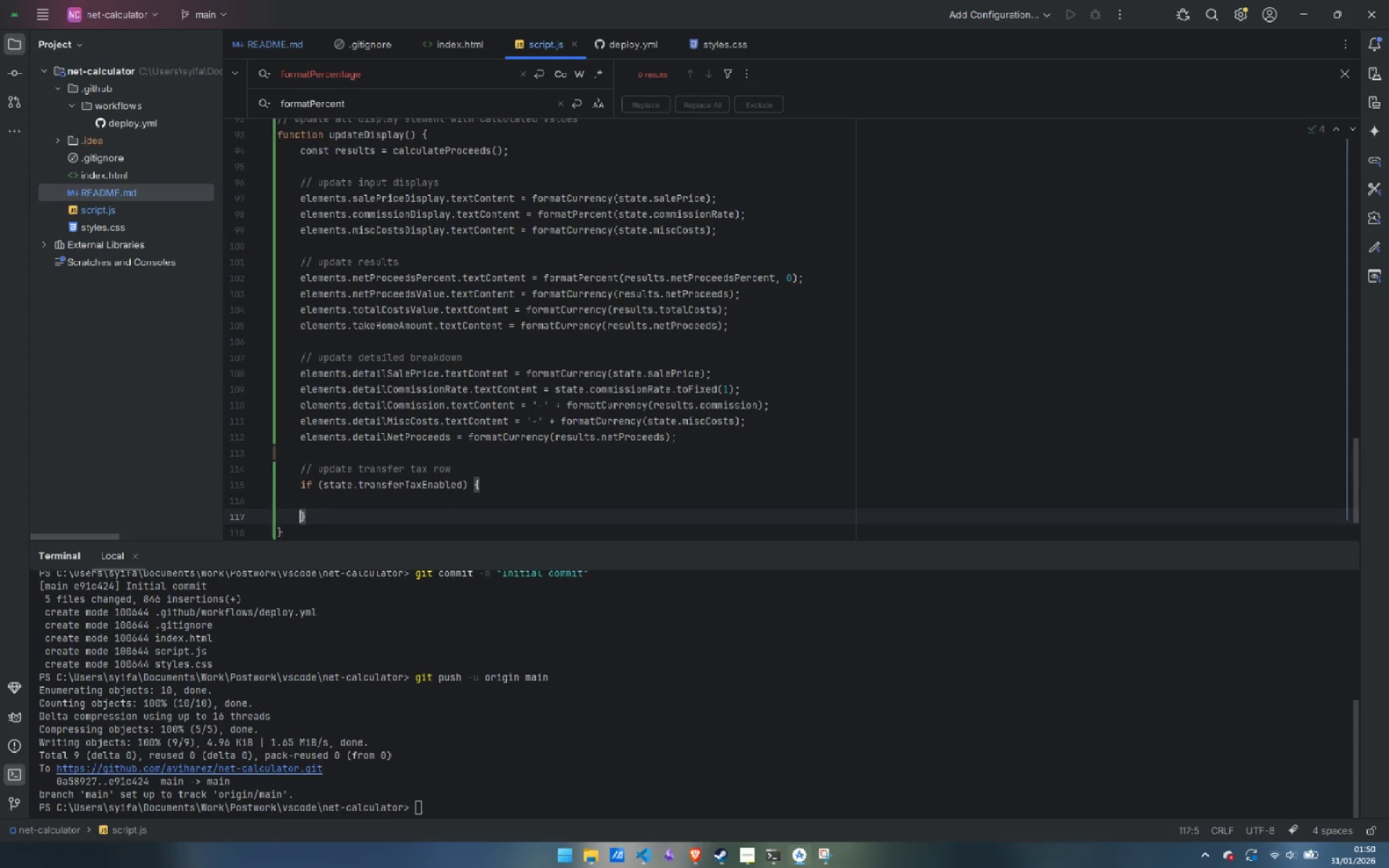 
key(ArrowUp)
 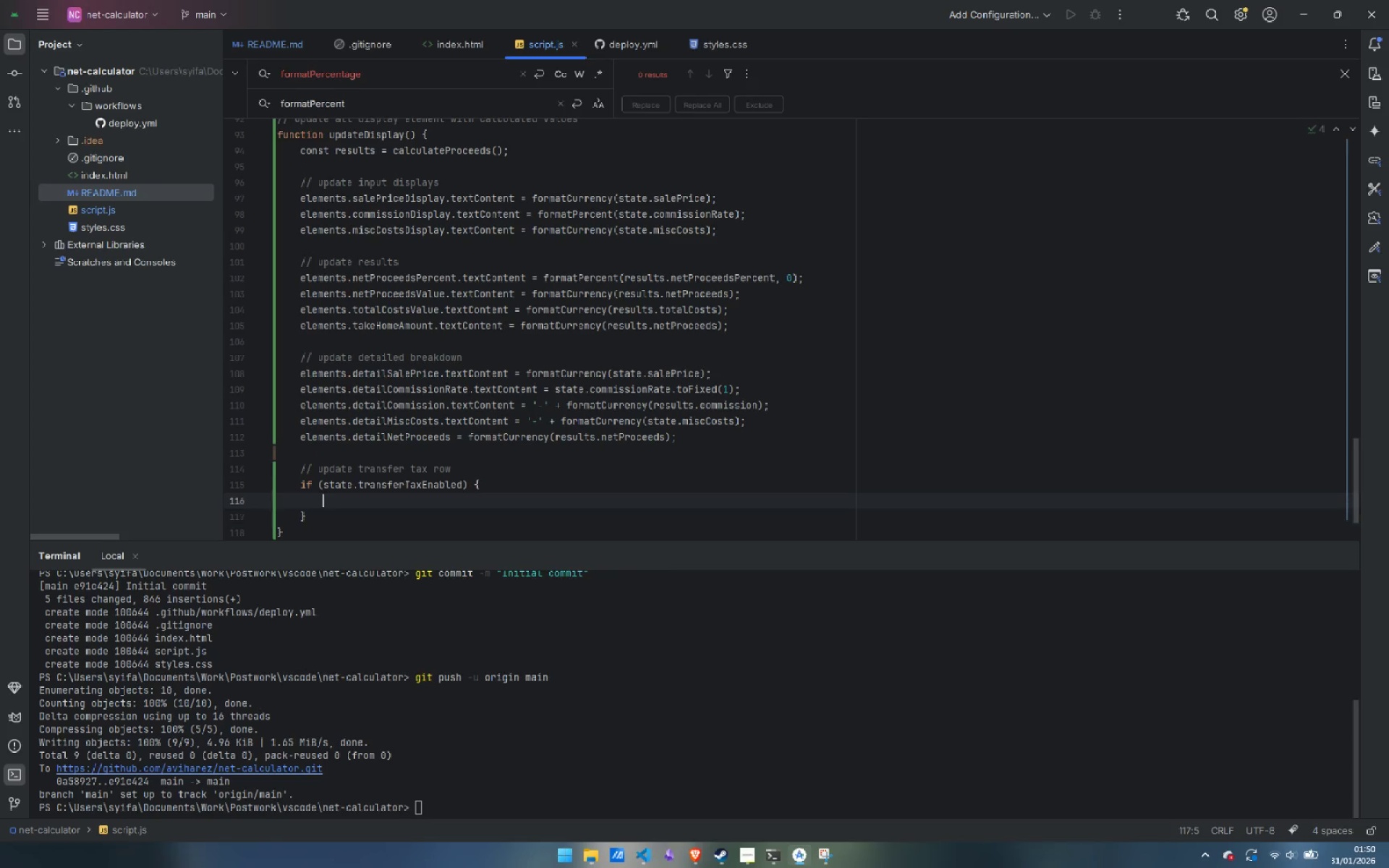 
key(Tab)
 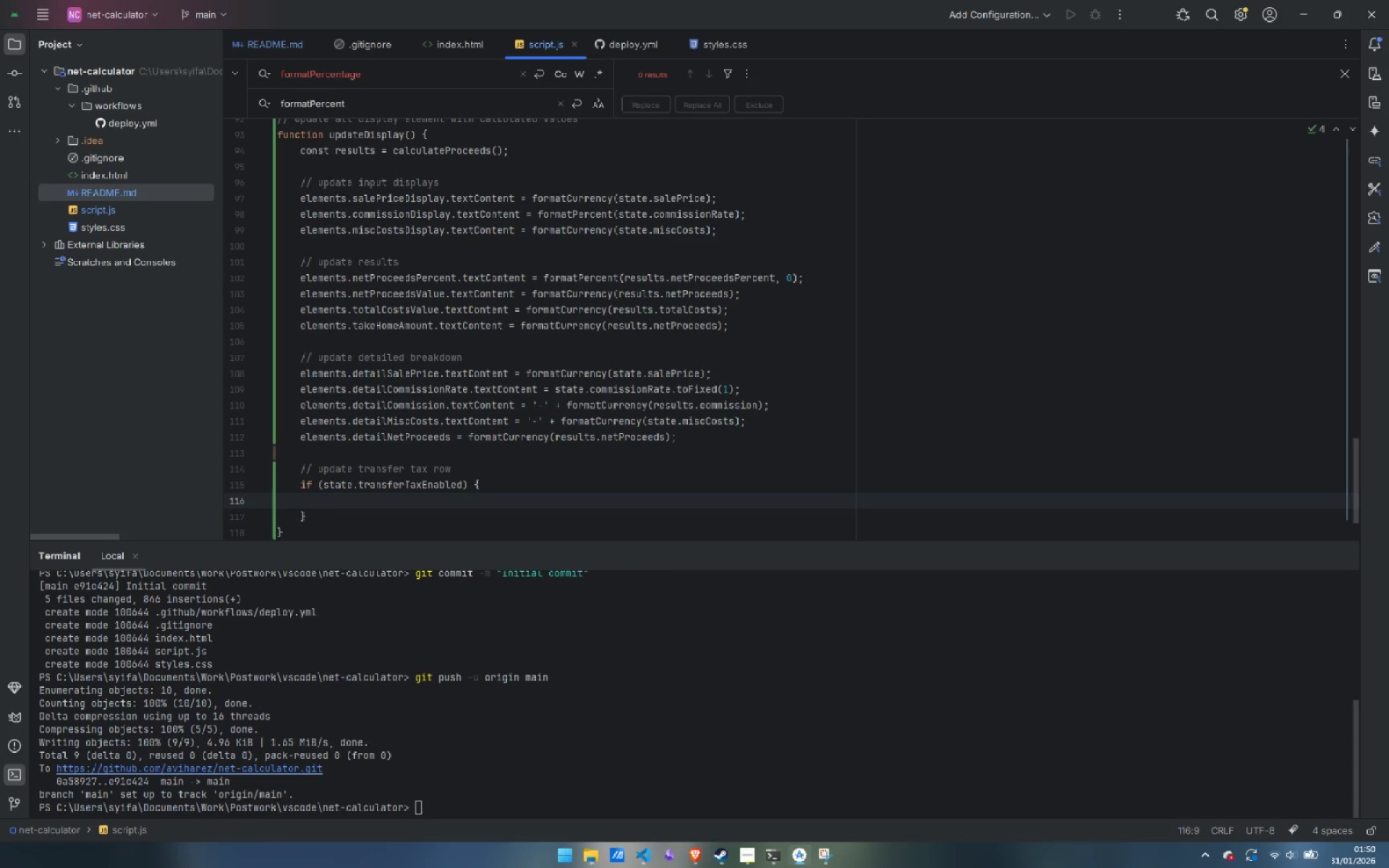 
type(lel)
key(Backspace)
type(ements.transferTaxRow.style.display = 'flex)
 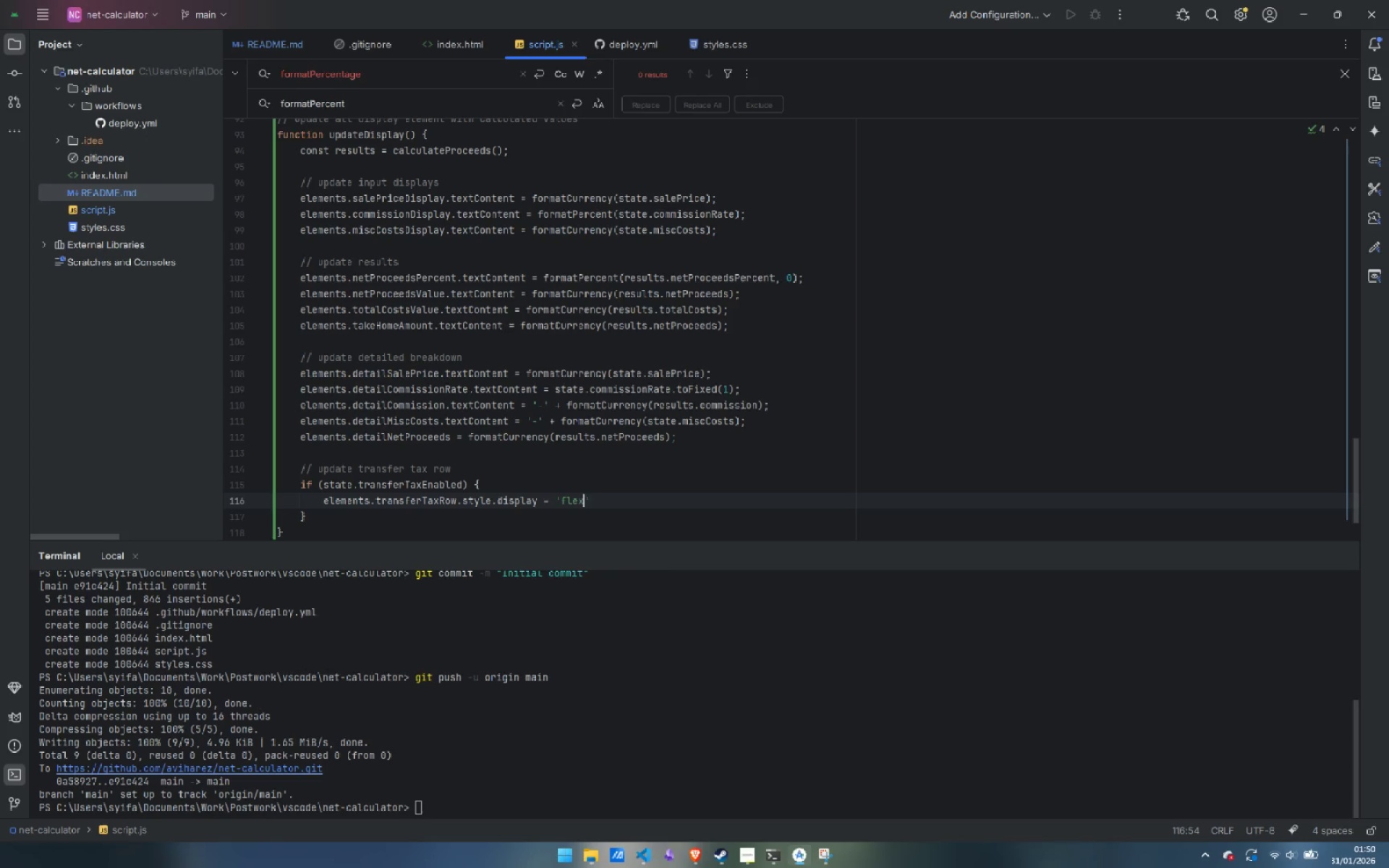 
key(ArrowRight)
 